 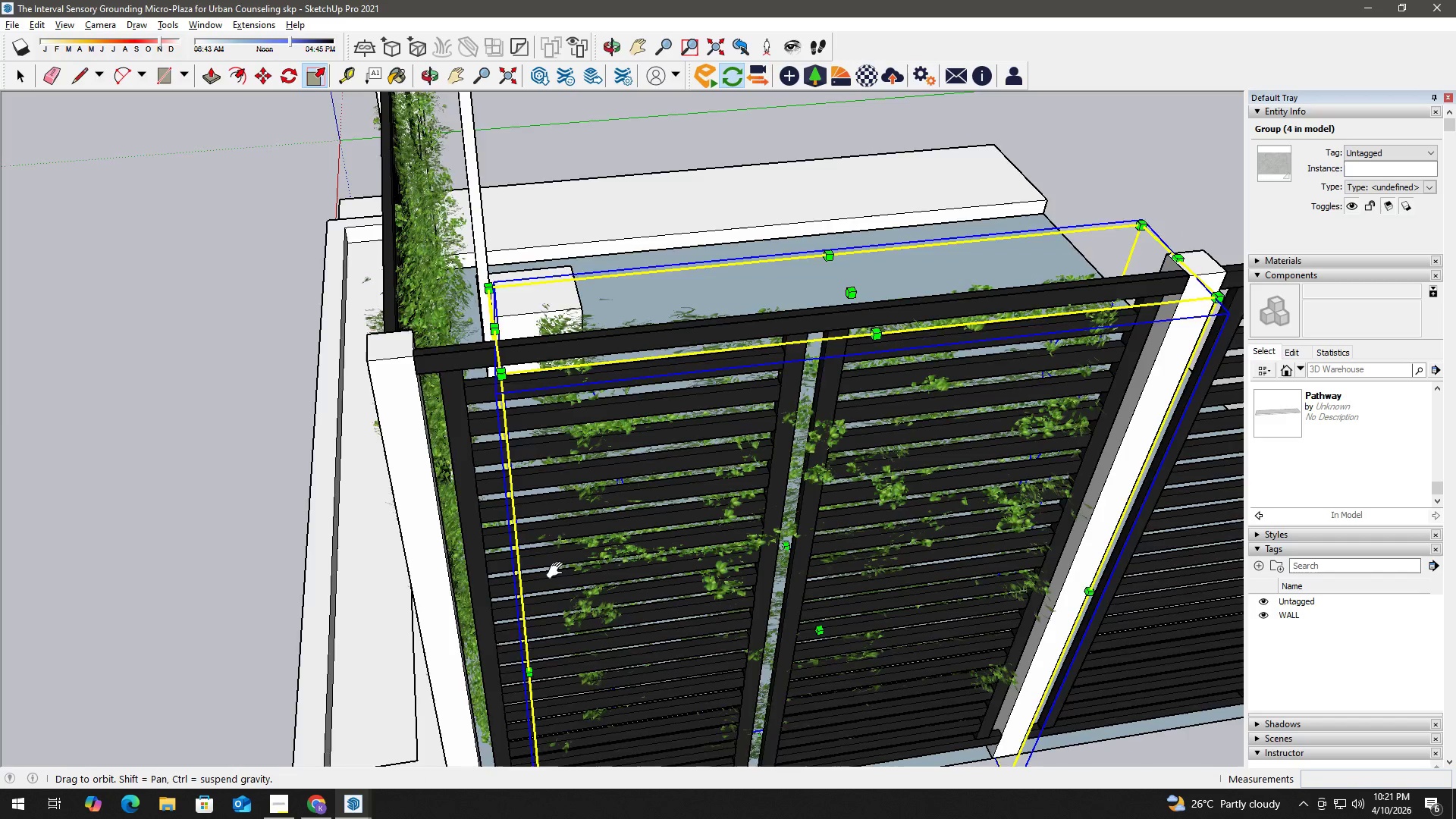 
left_click([560, 612])
 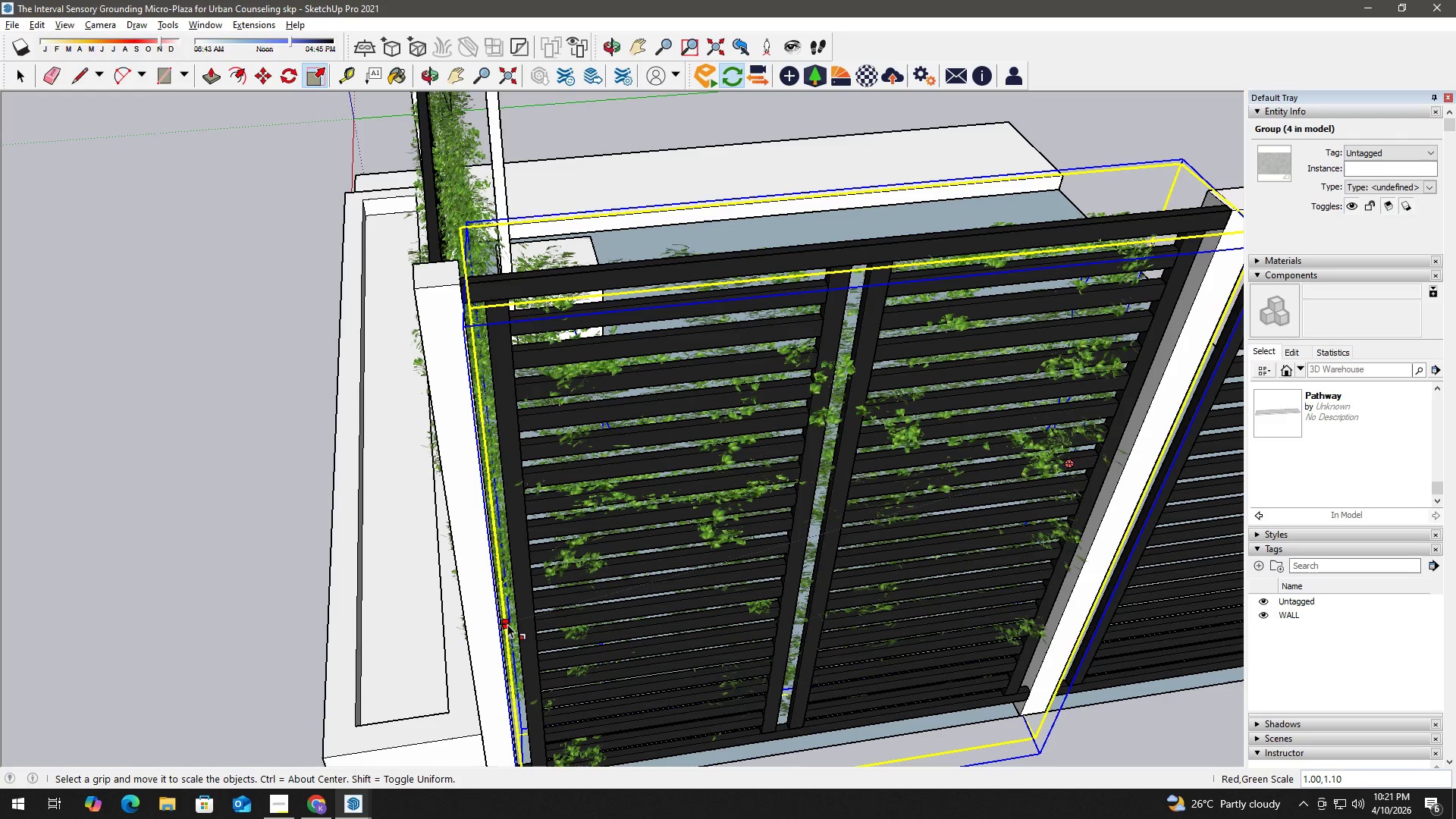 
wait(7.56)
 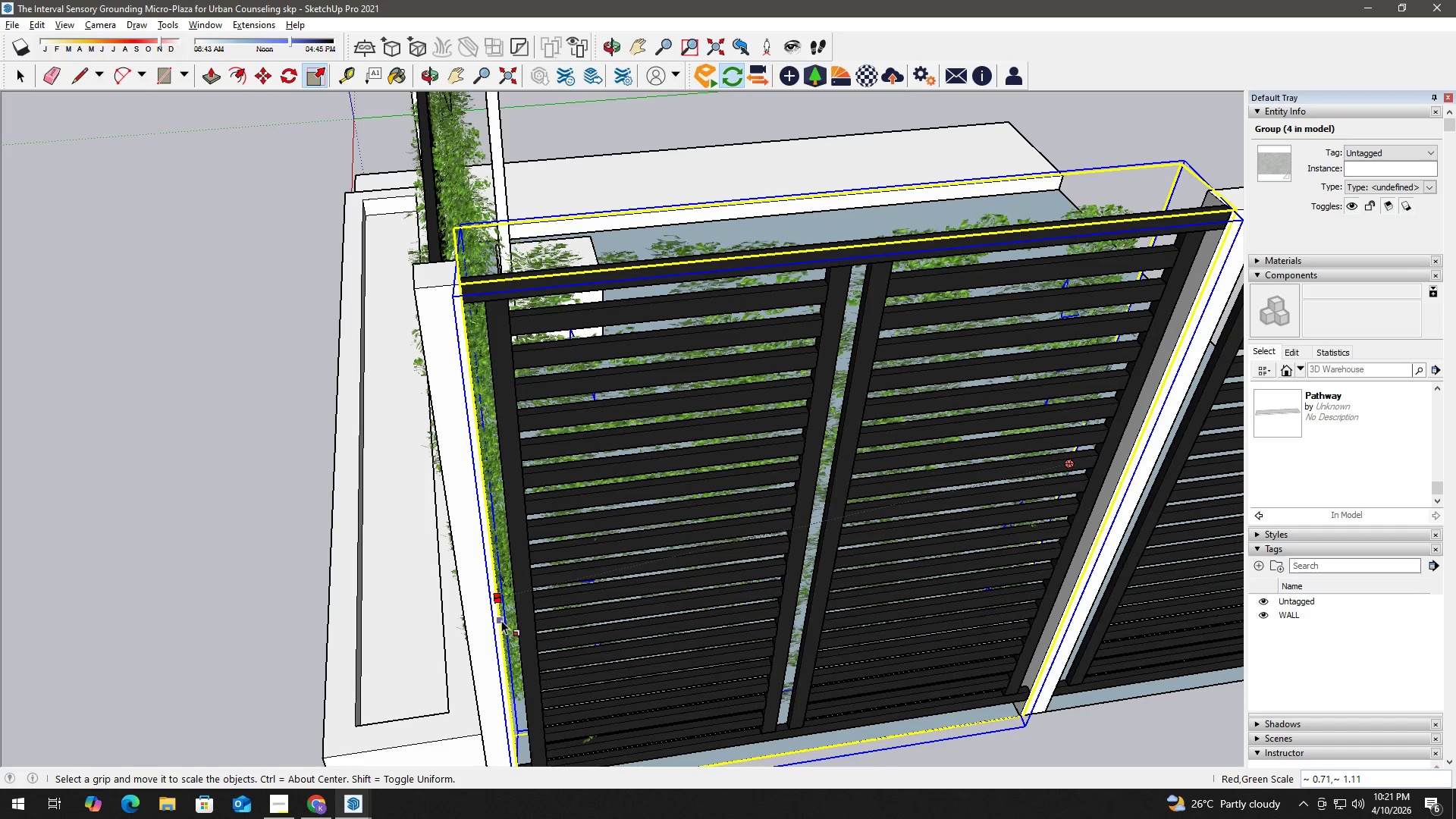 
key(Escape)
 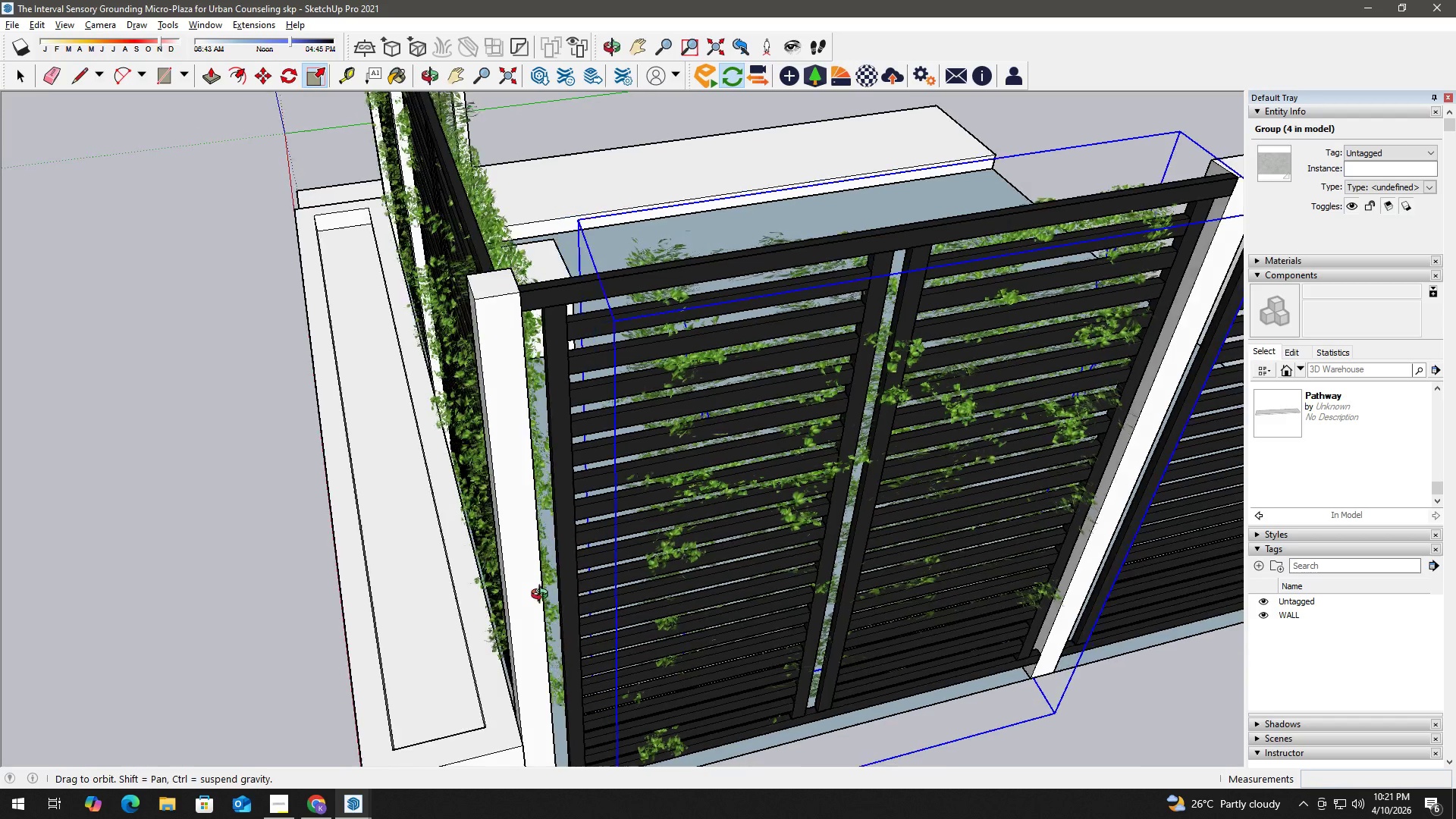 
scroll: coordinate [558, 592], scroll_direction: up, amount: 2.0
 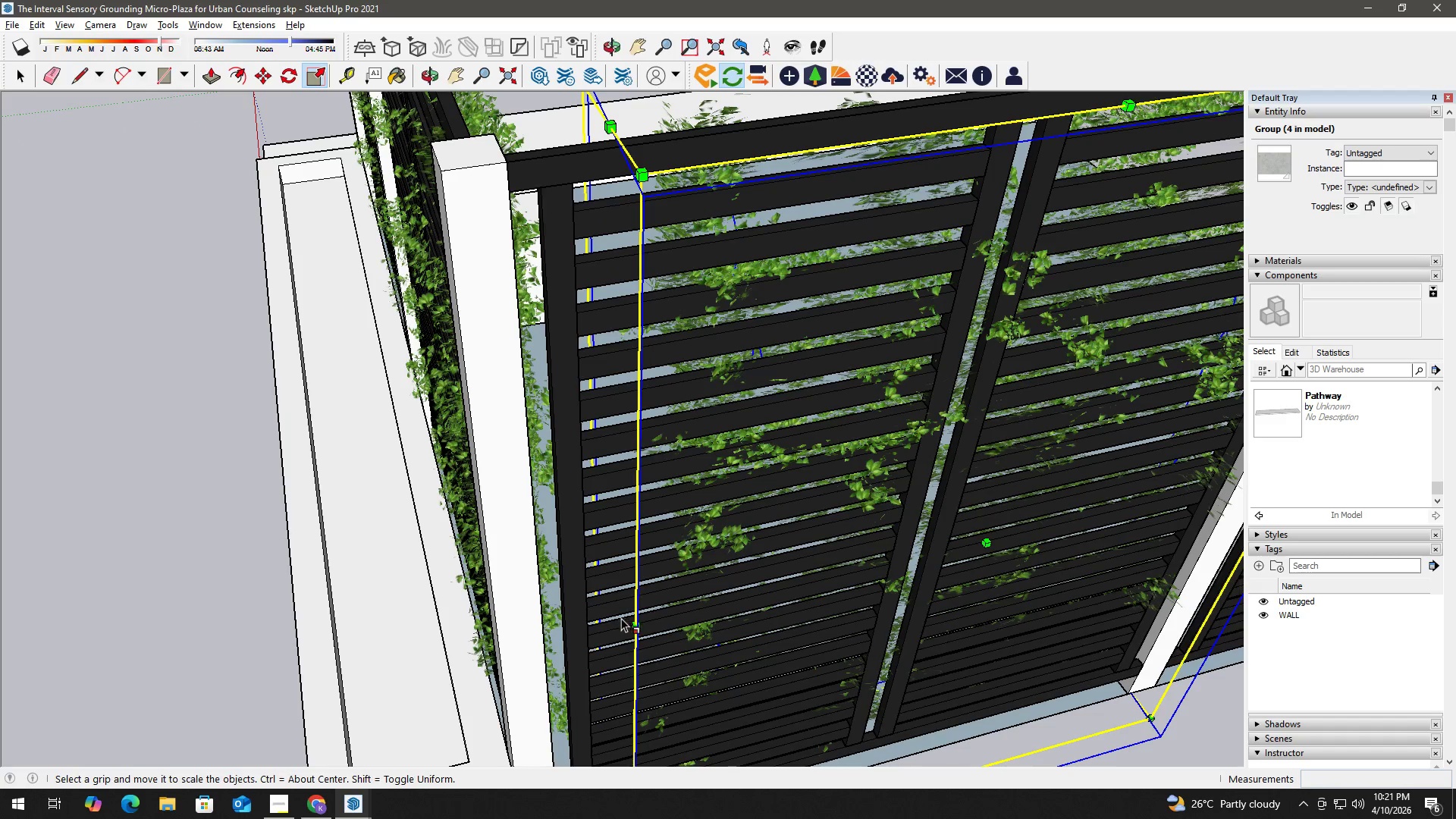 
scroll: coordinate [628, 489], scroll_direction: down, amount: 4.0
 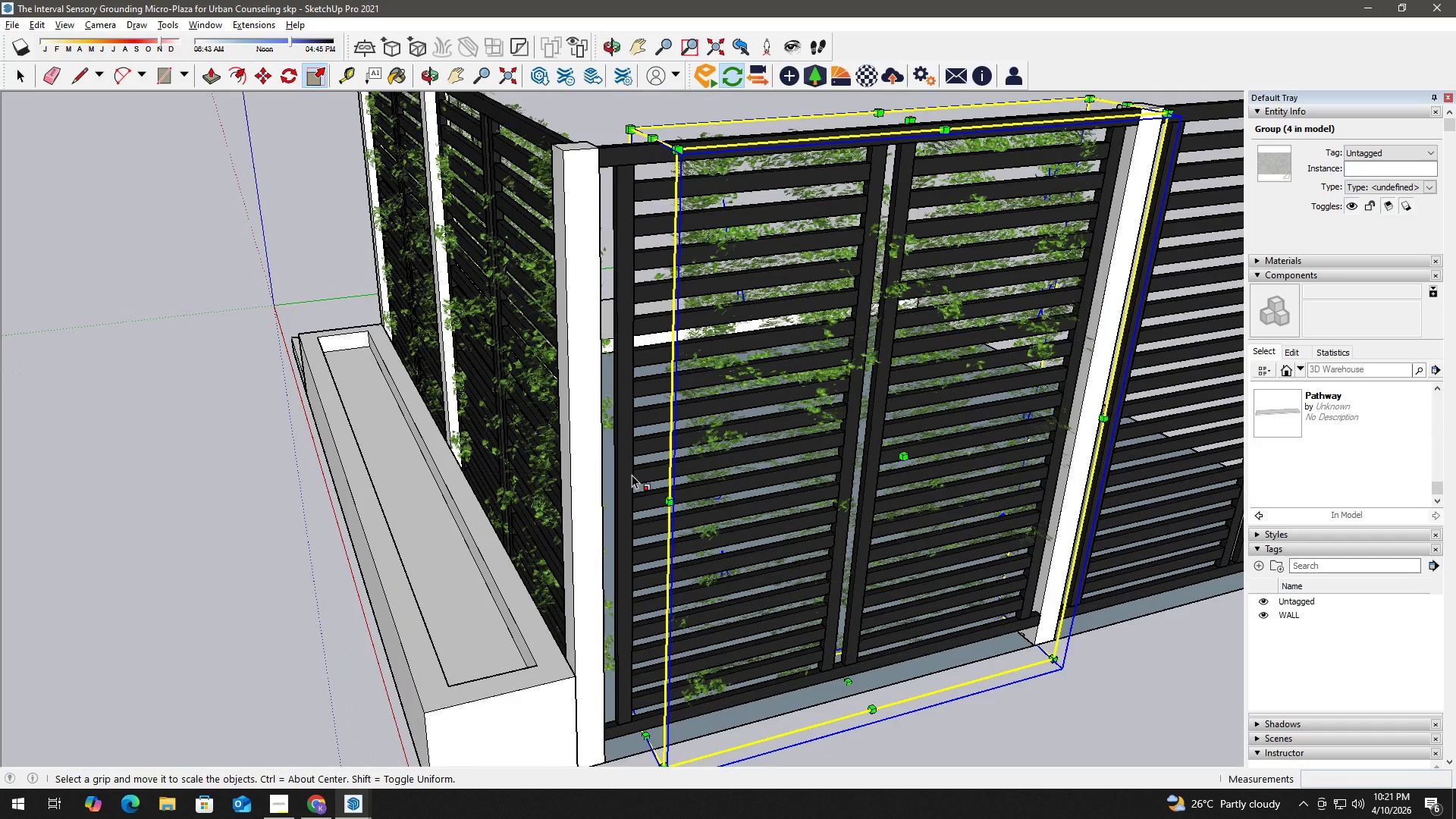 
key(K)
 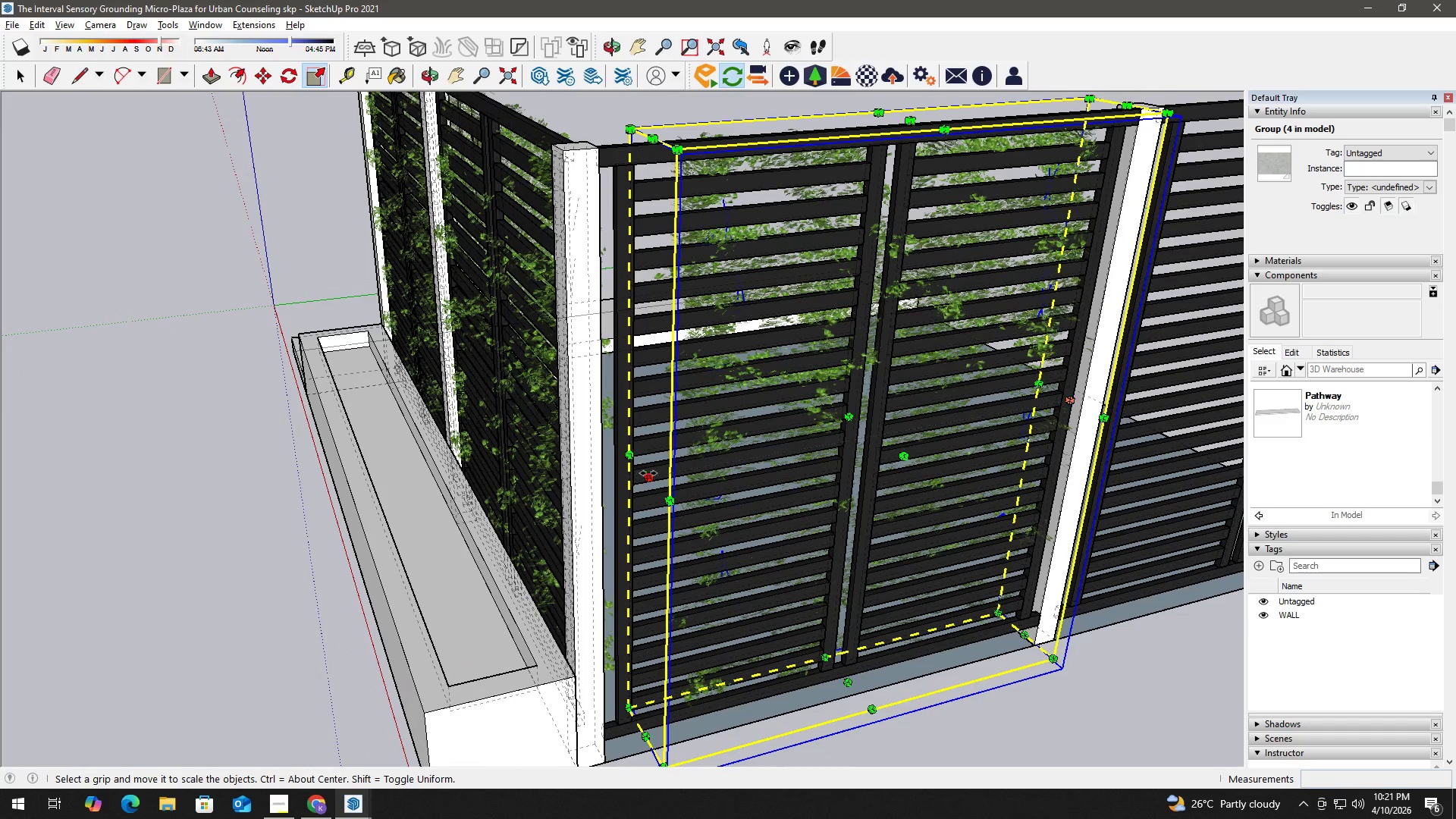 
left_click([648, 476])
 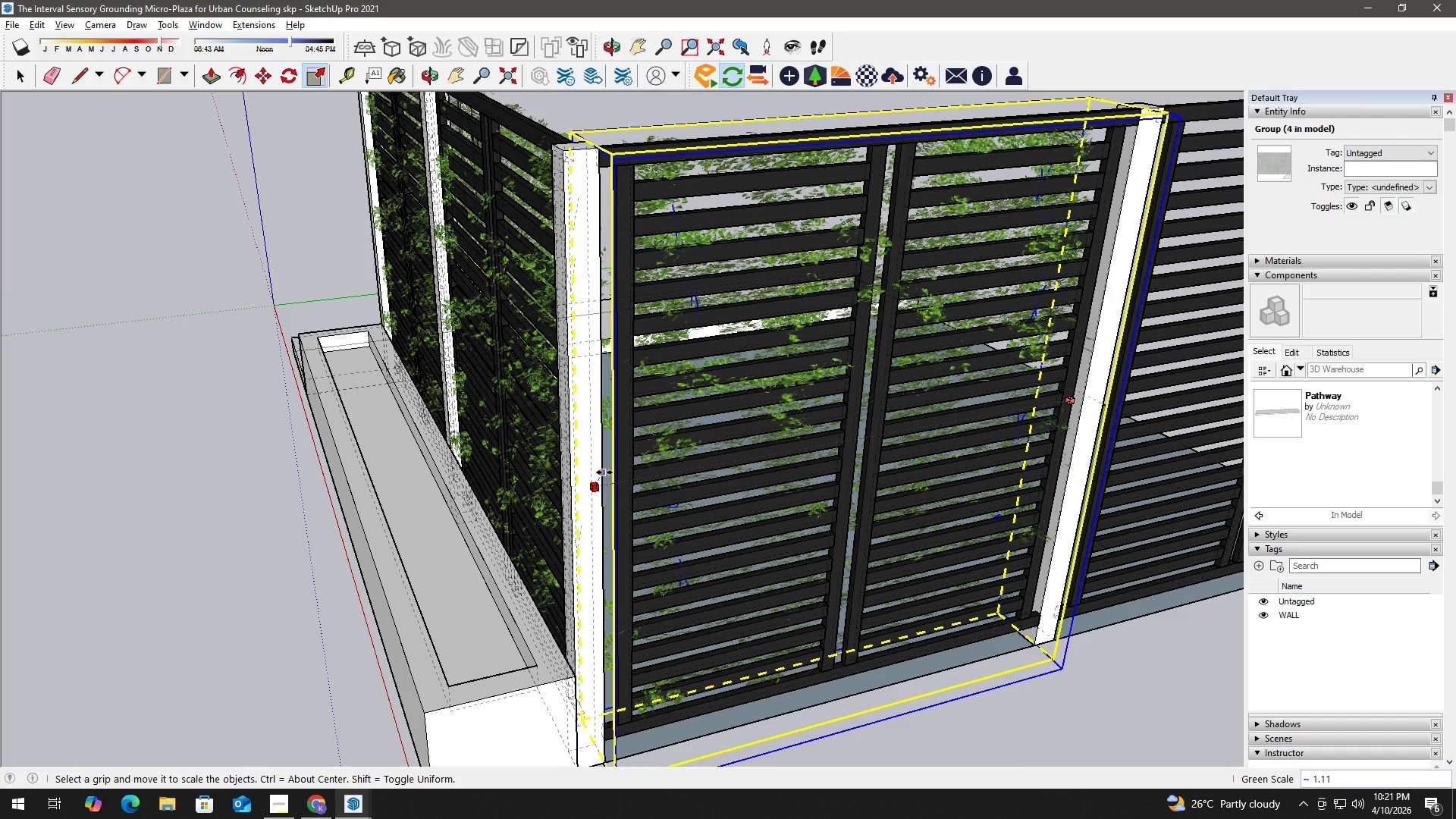 
left_click([604, 472])
 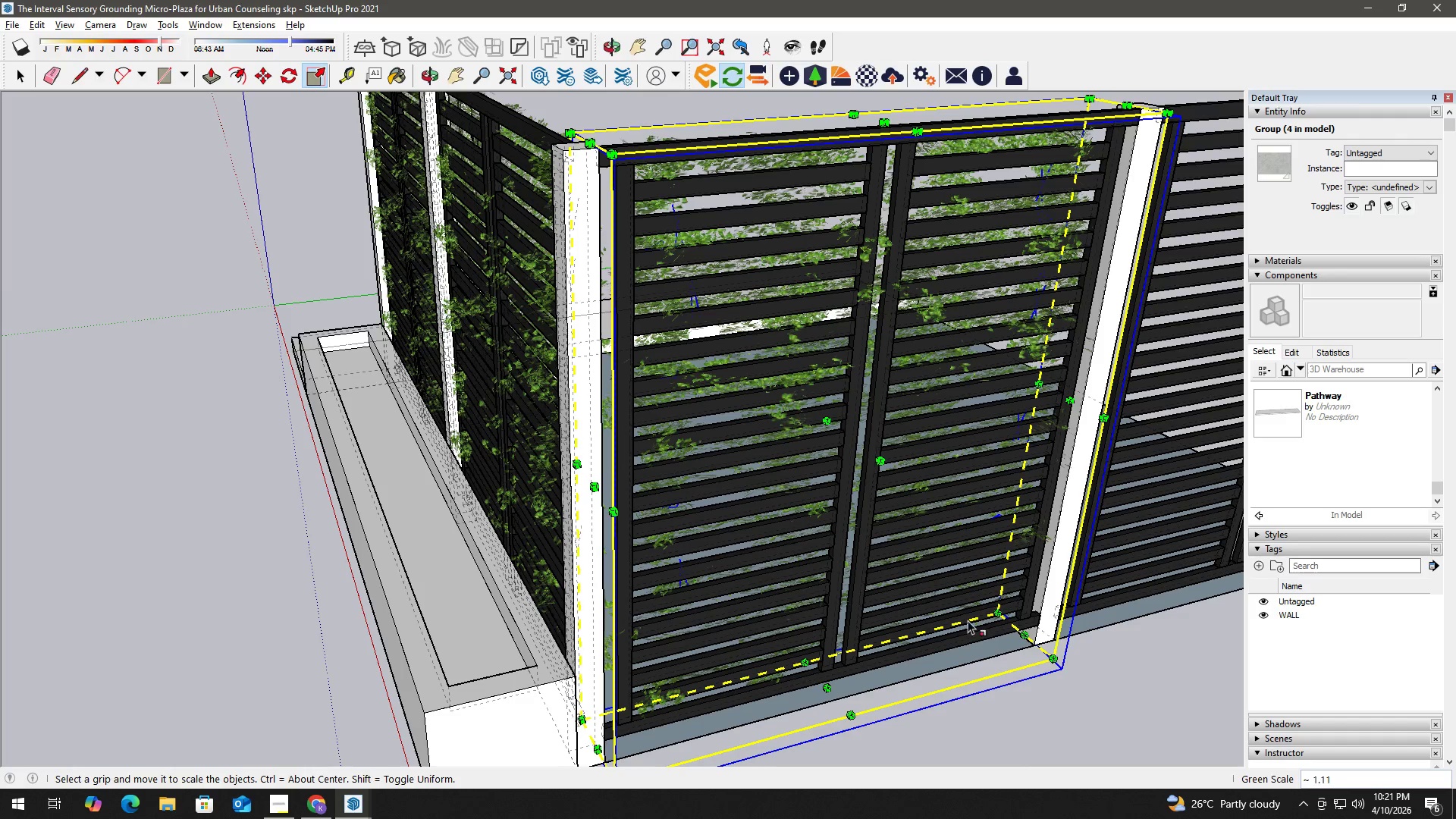 
key(K)
 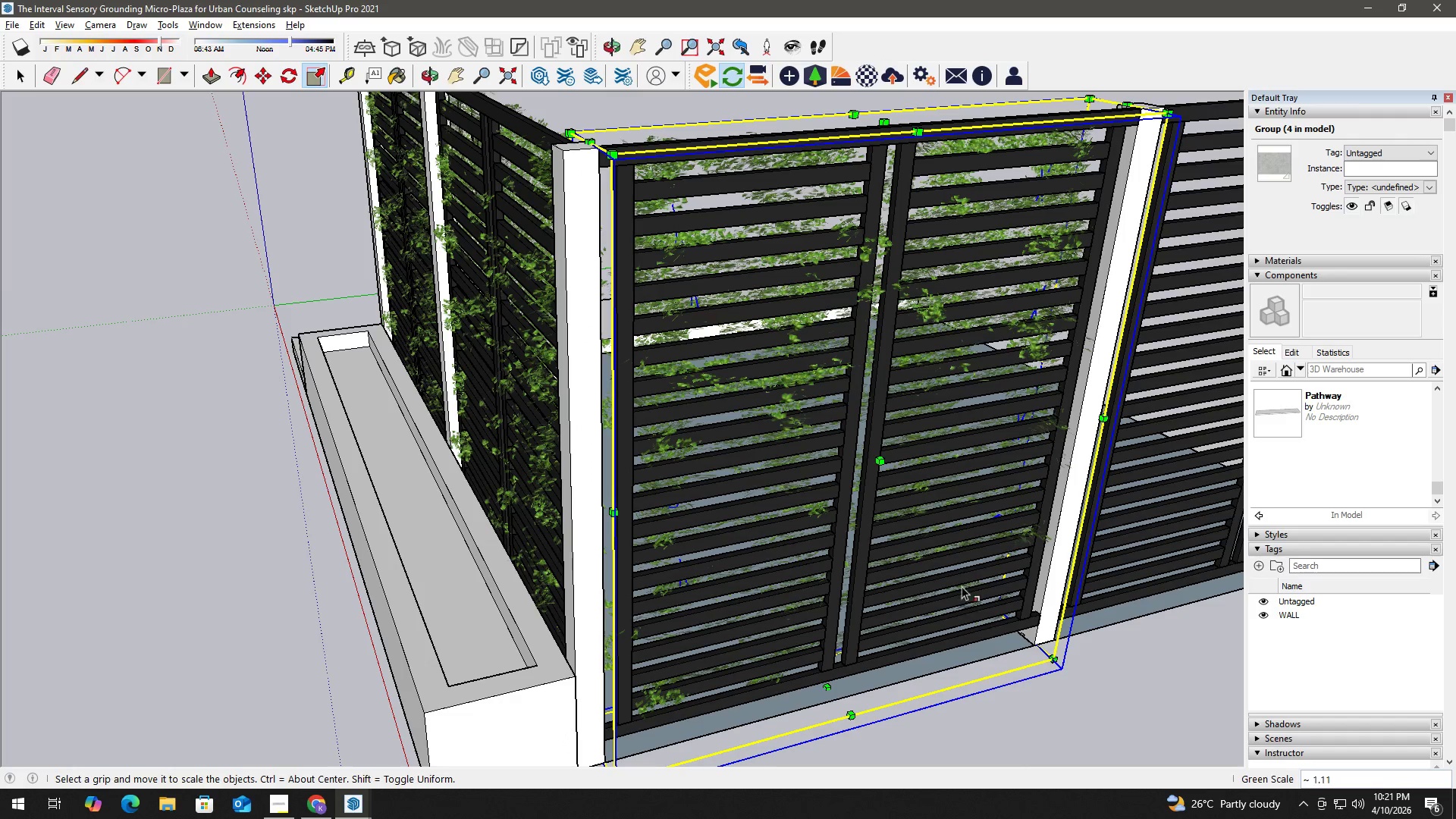 
key(Space)
 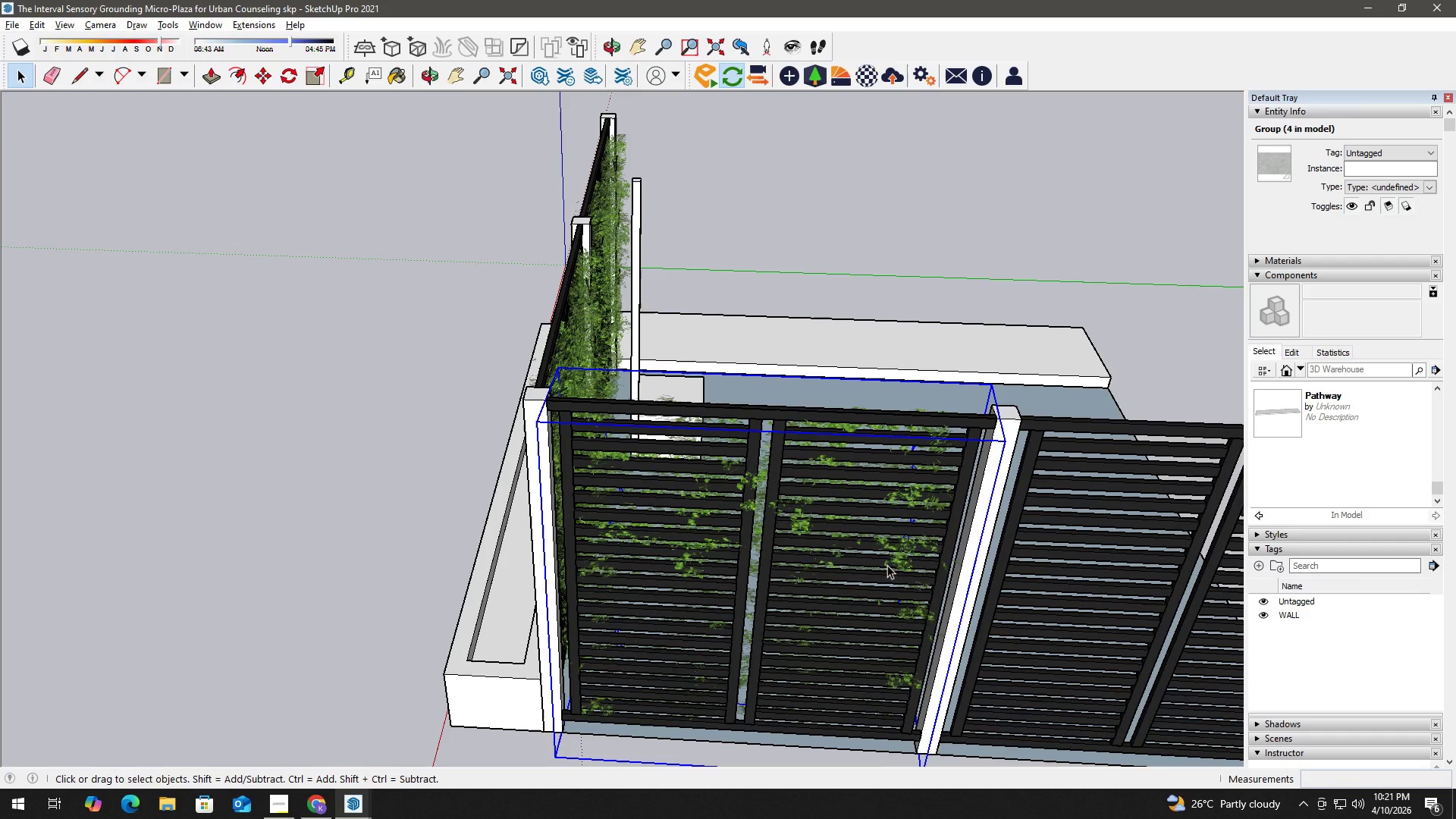 
scroll: coordinate [959, 574], scroll_direction: down, amount: 4.0
 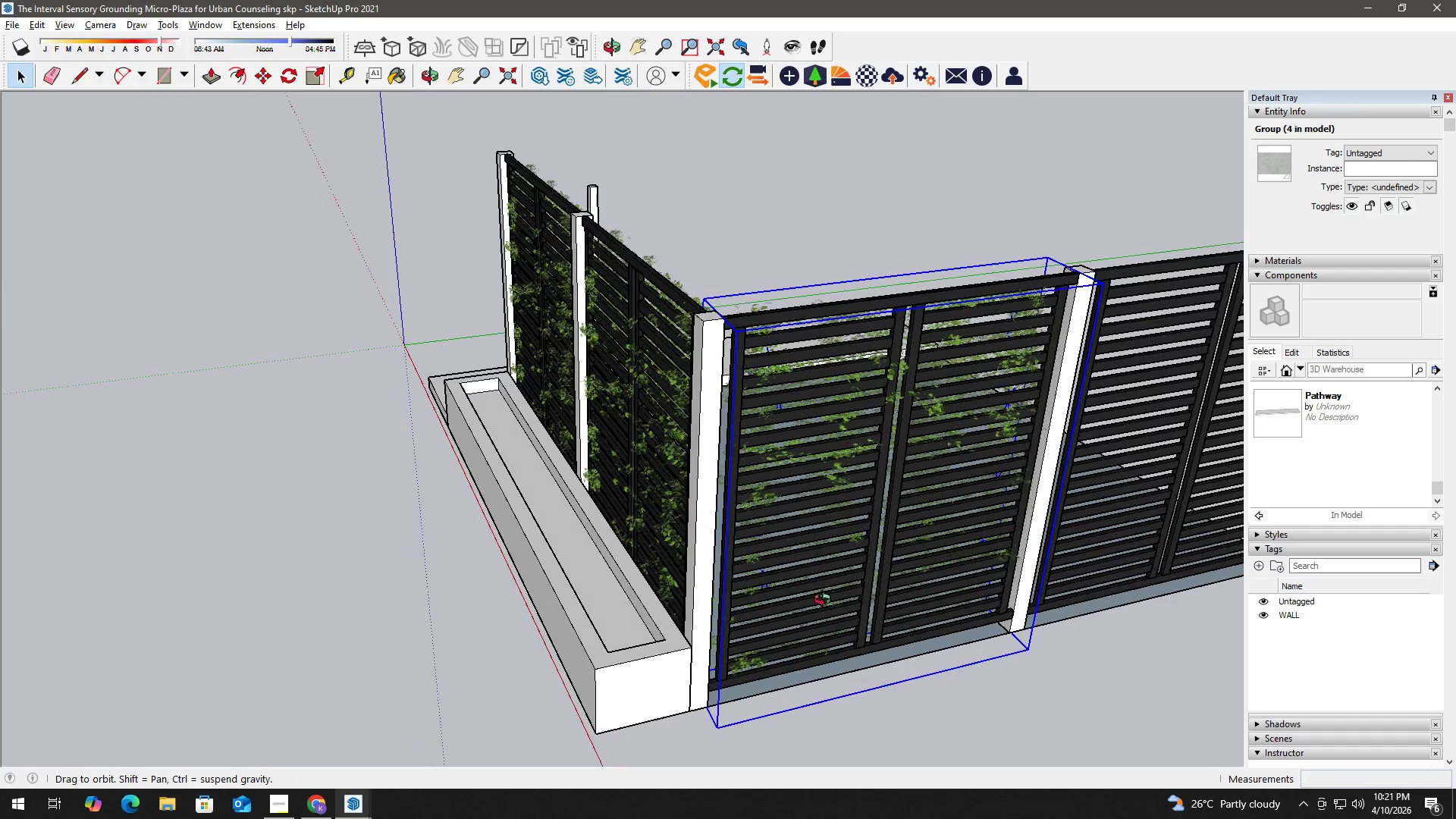 
scroll: coordinate [986, 466], scroll_direction: up, amount: 2.0
 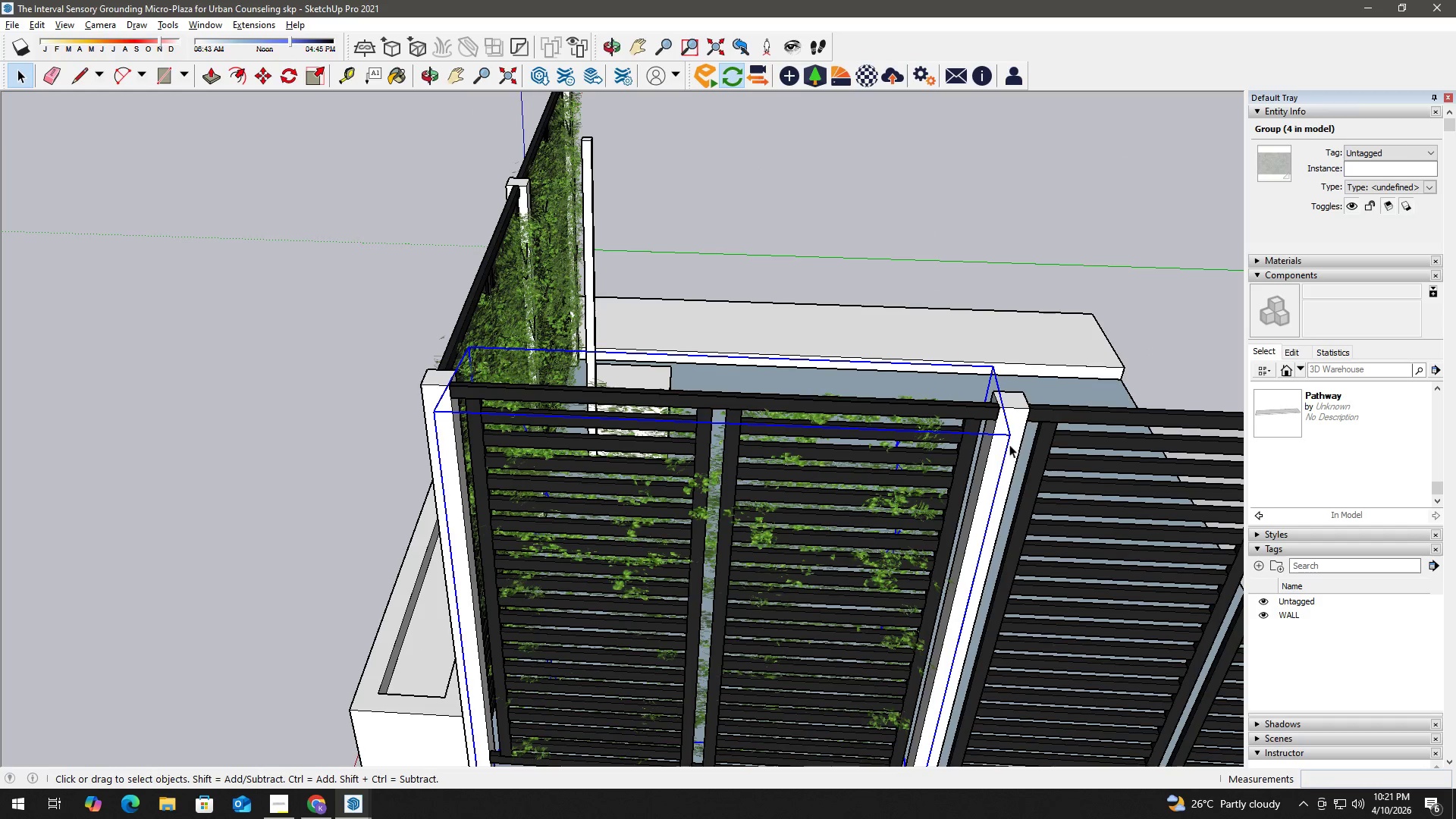 
key(M)
 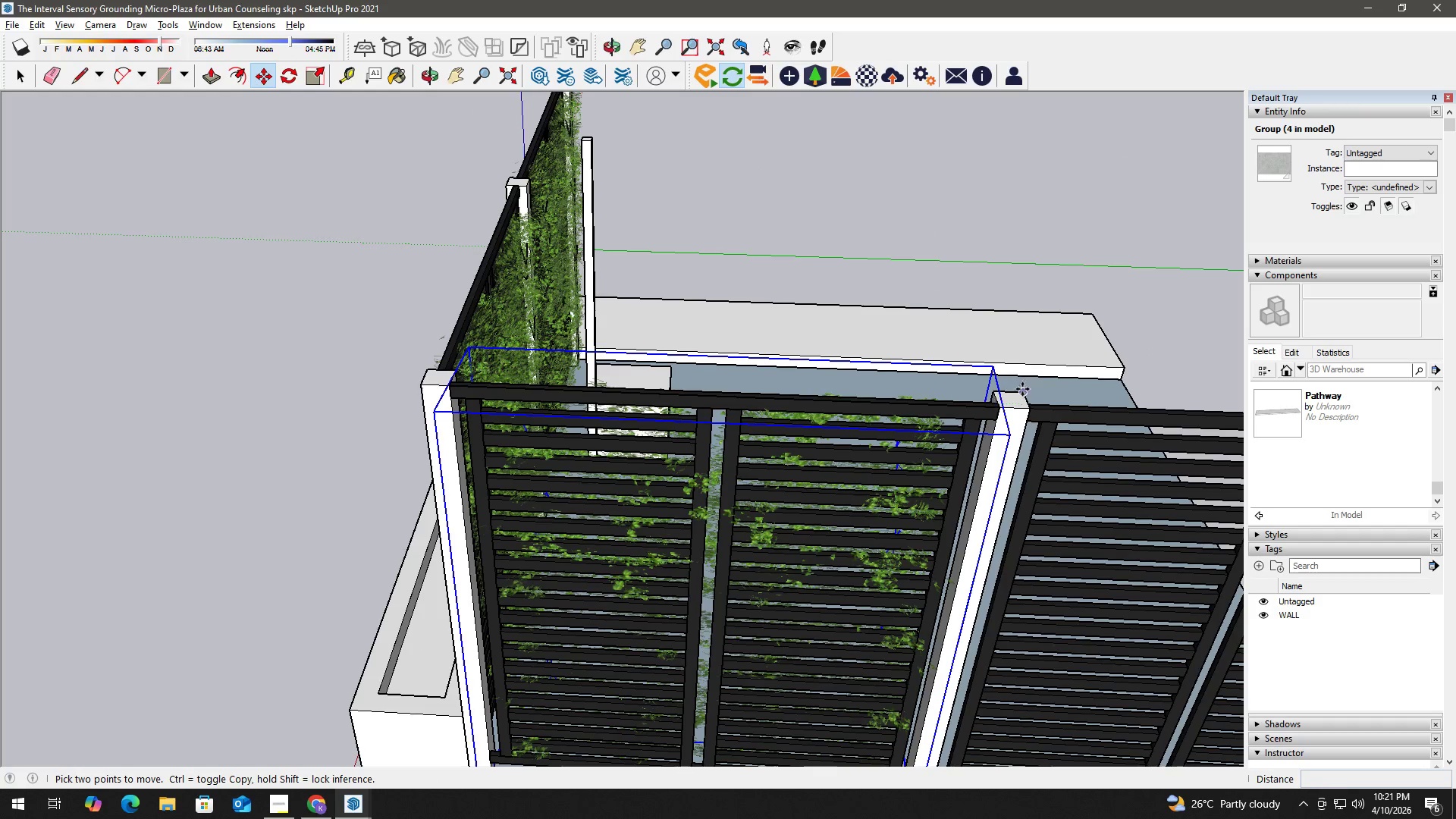 
left_click([1022, 393])
 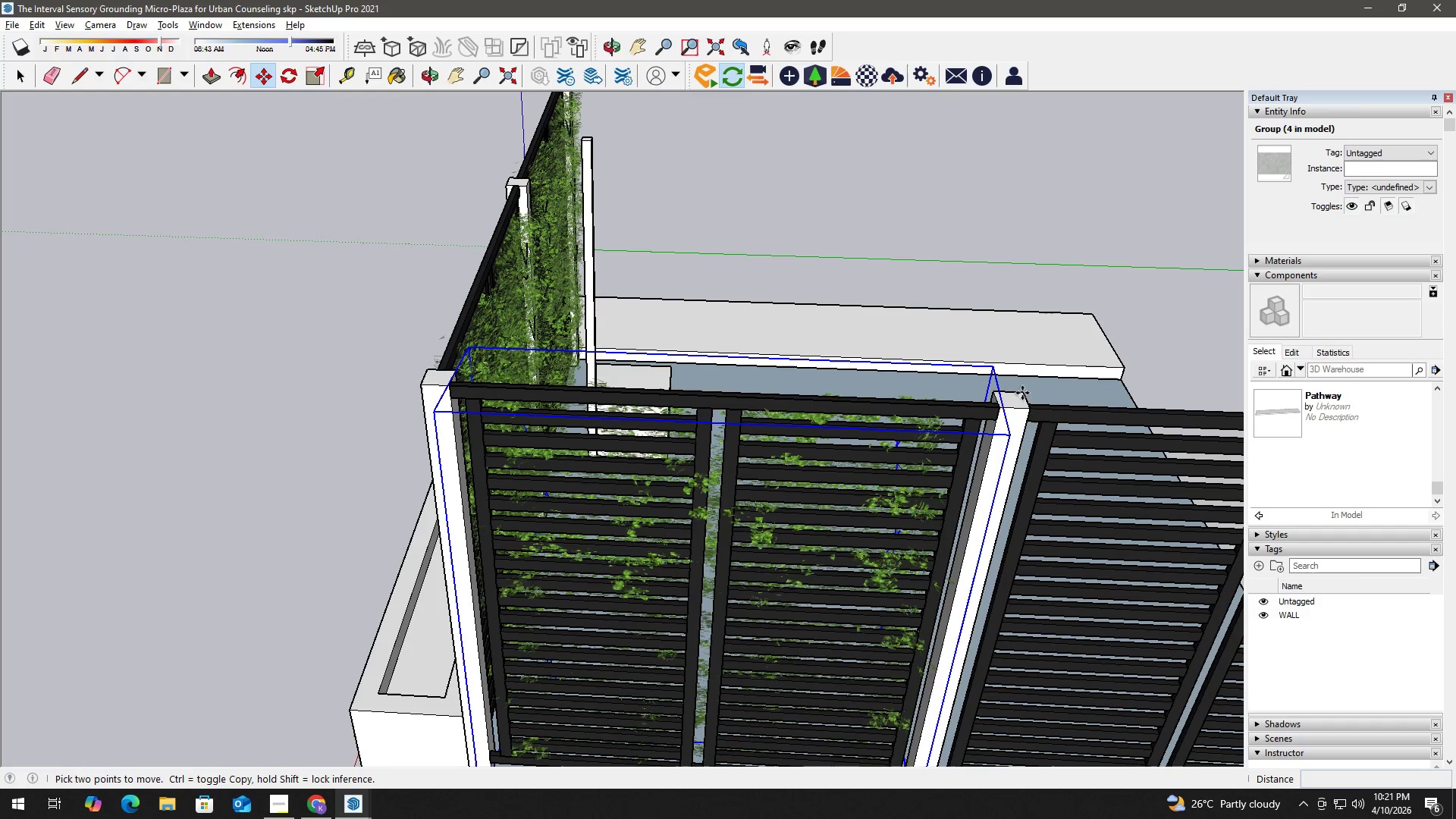 
key(Control+ControlLeft)
 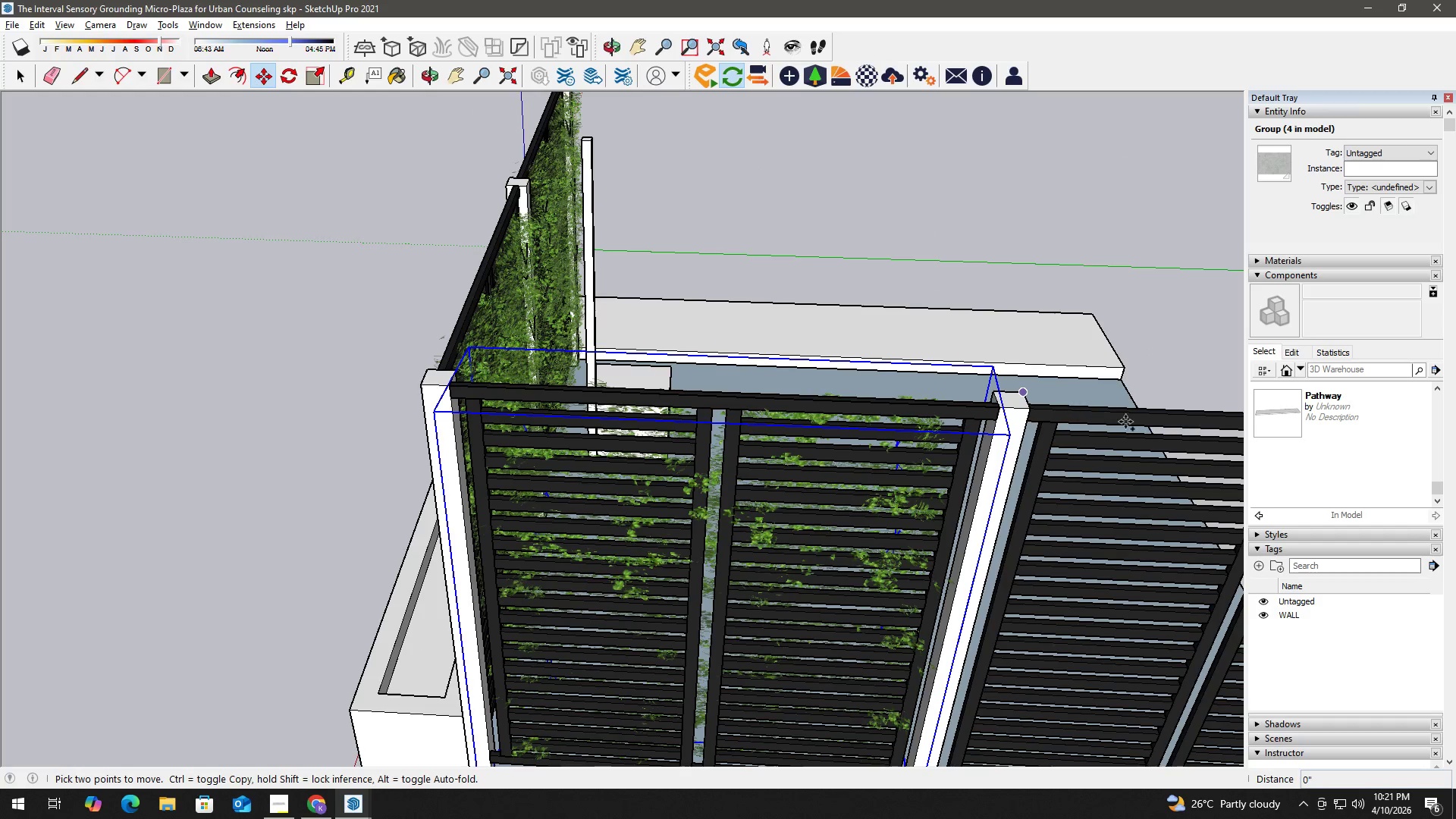 
hold_key(key=ShiftLeft, duration=1.51)
scroll: coordinate [1129, 423], scroll_direction: down, amount: 3.0
 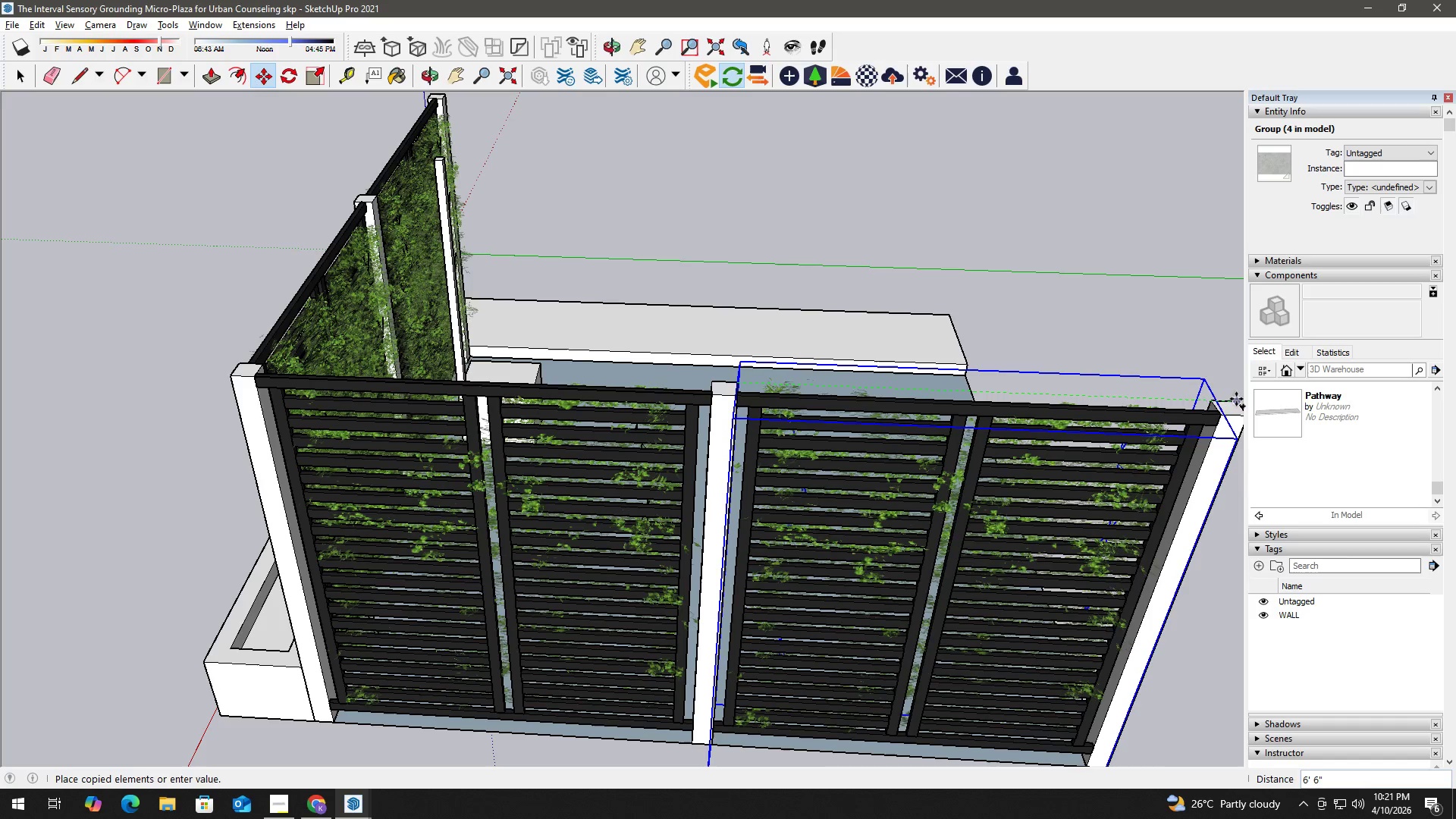 
left_click([1236, 402])
 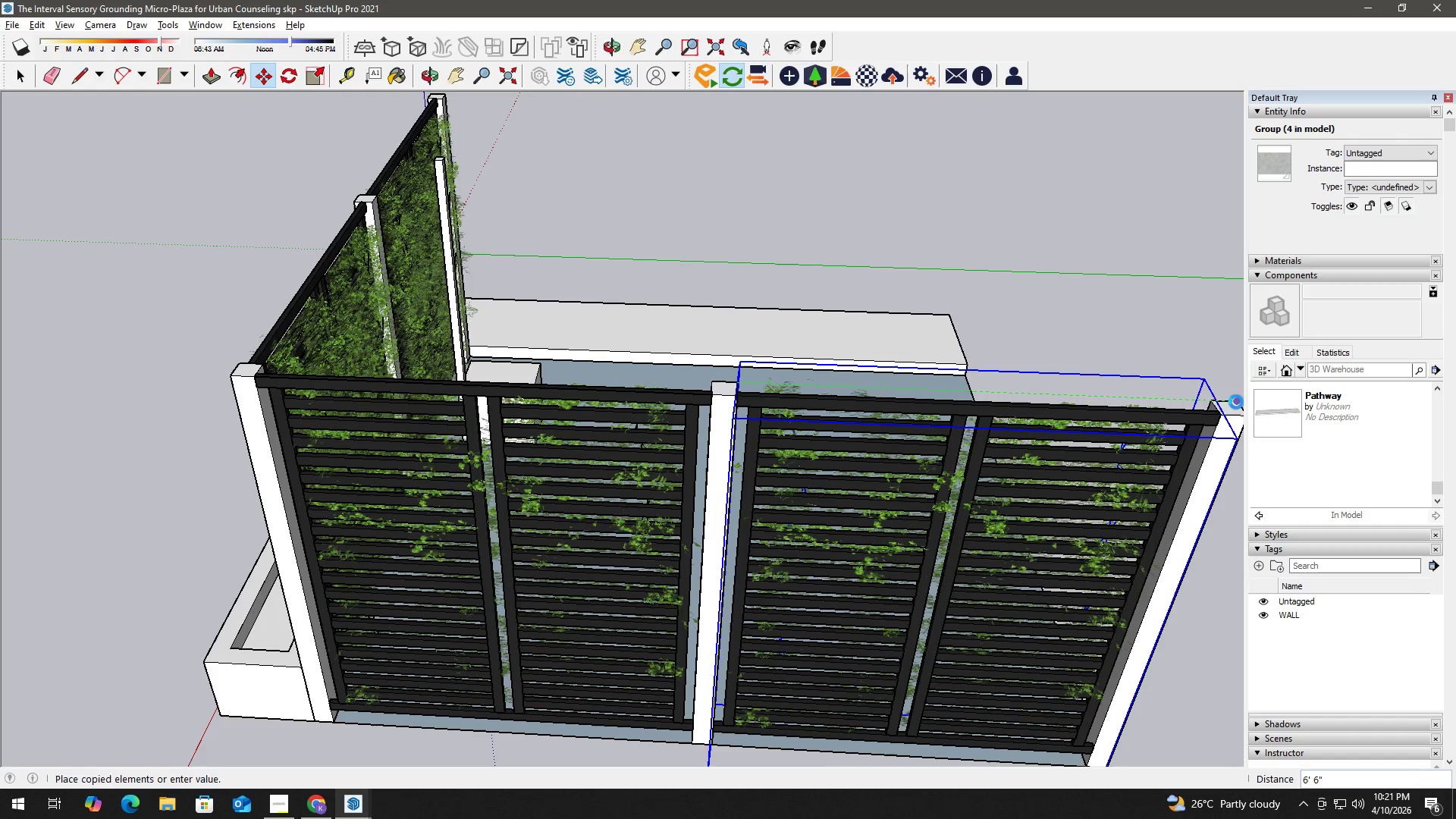 
key(Space)
 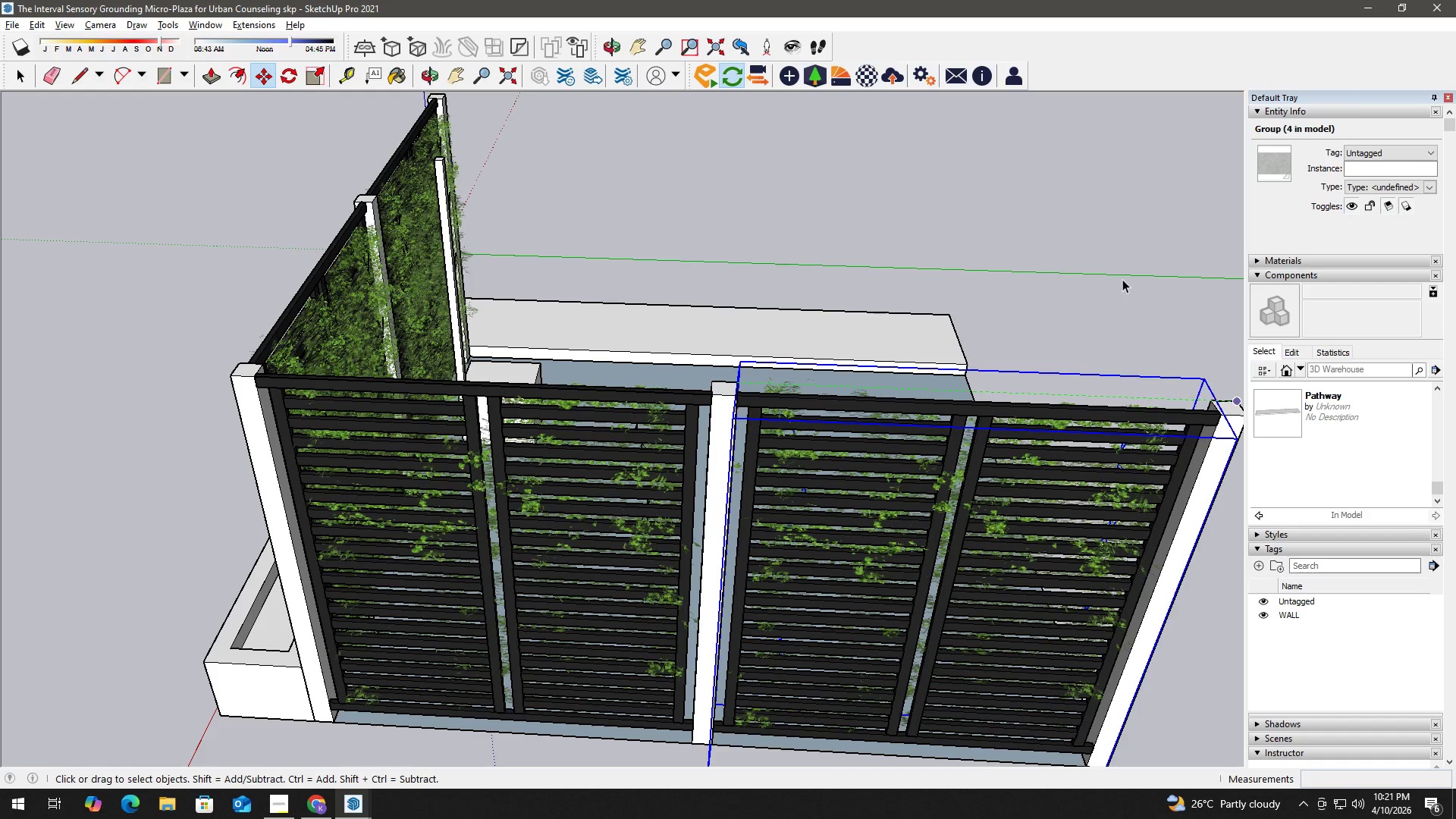 
left_click([1122, 278])
 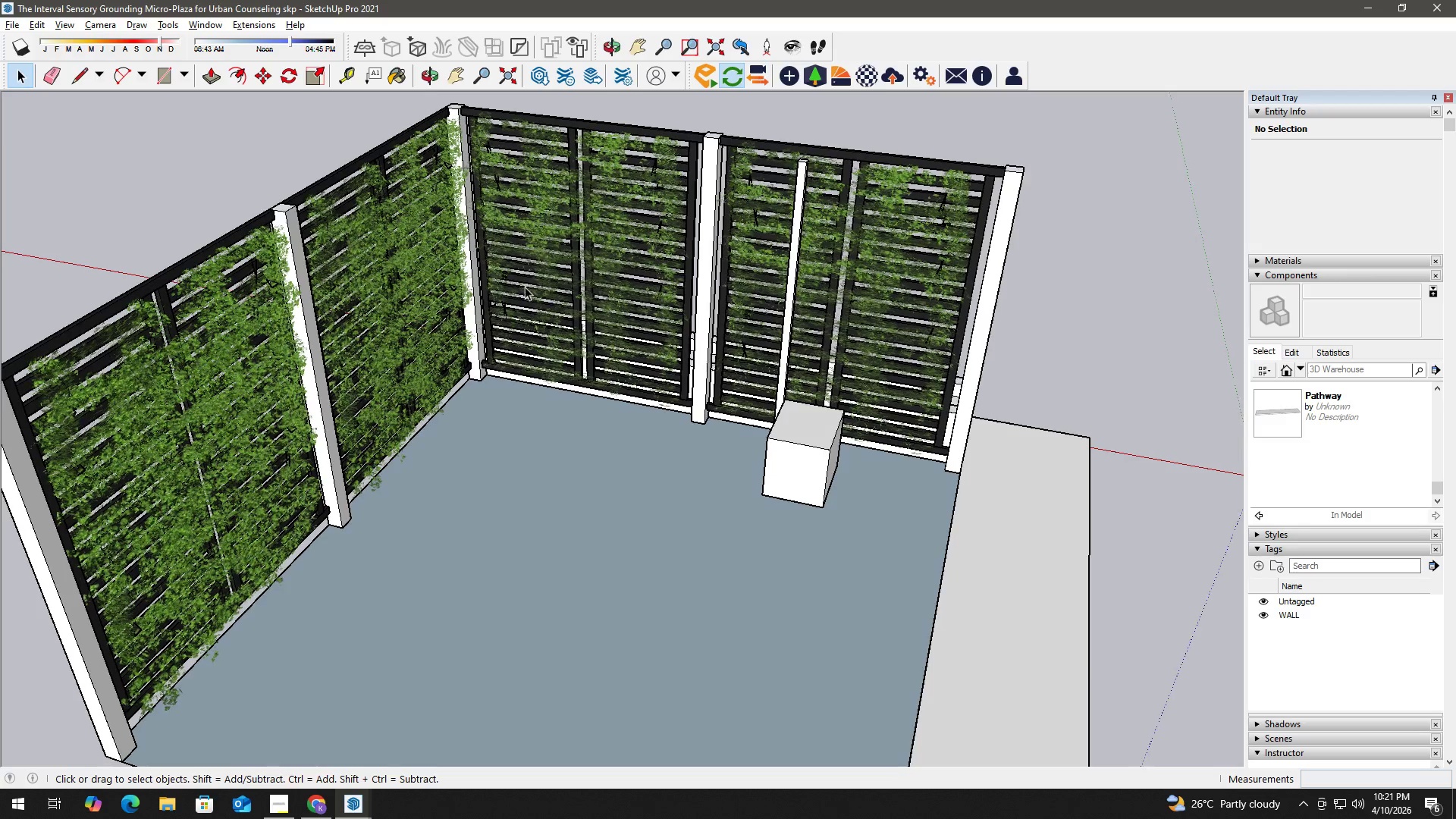 
key(Alt+Tab)
 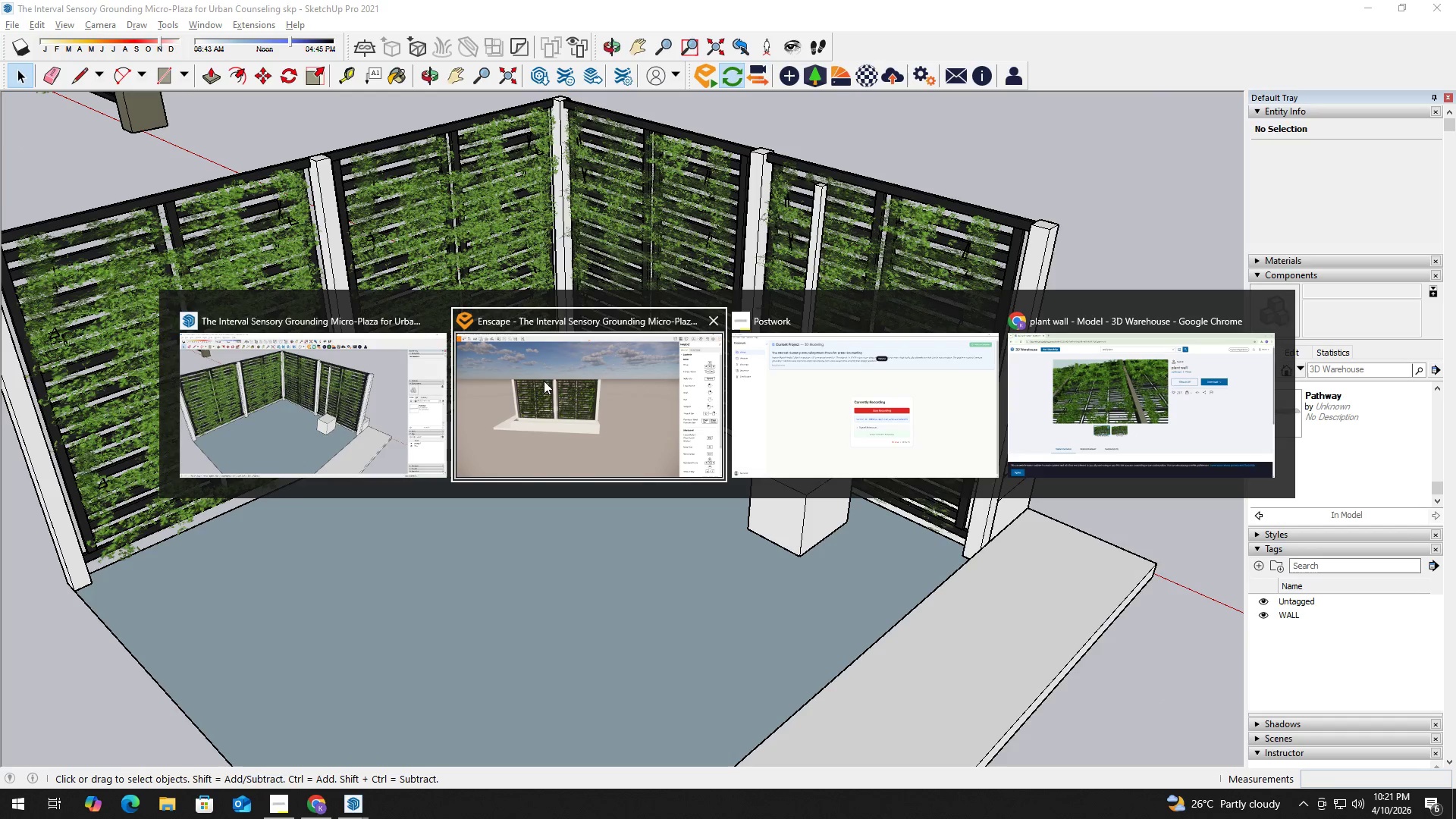 
left_click([545, 380])
 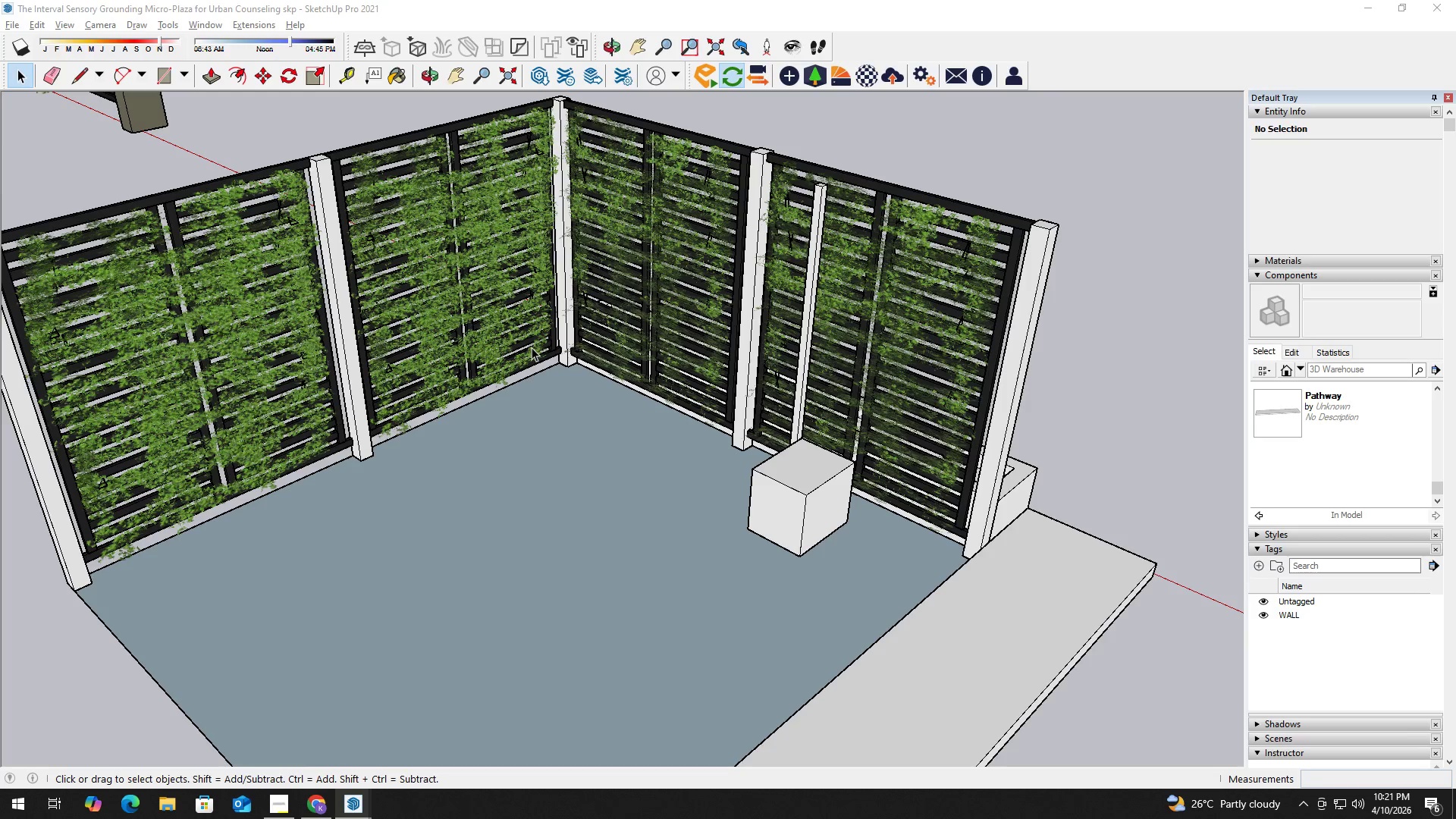 
wait(24.95)
 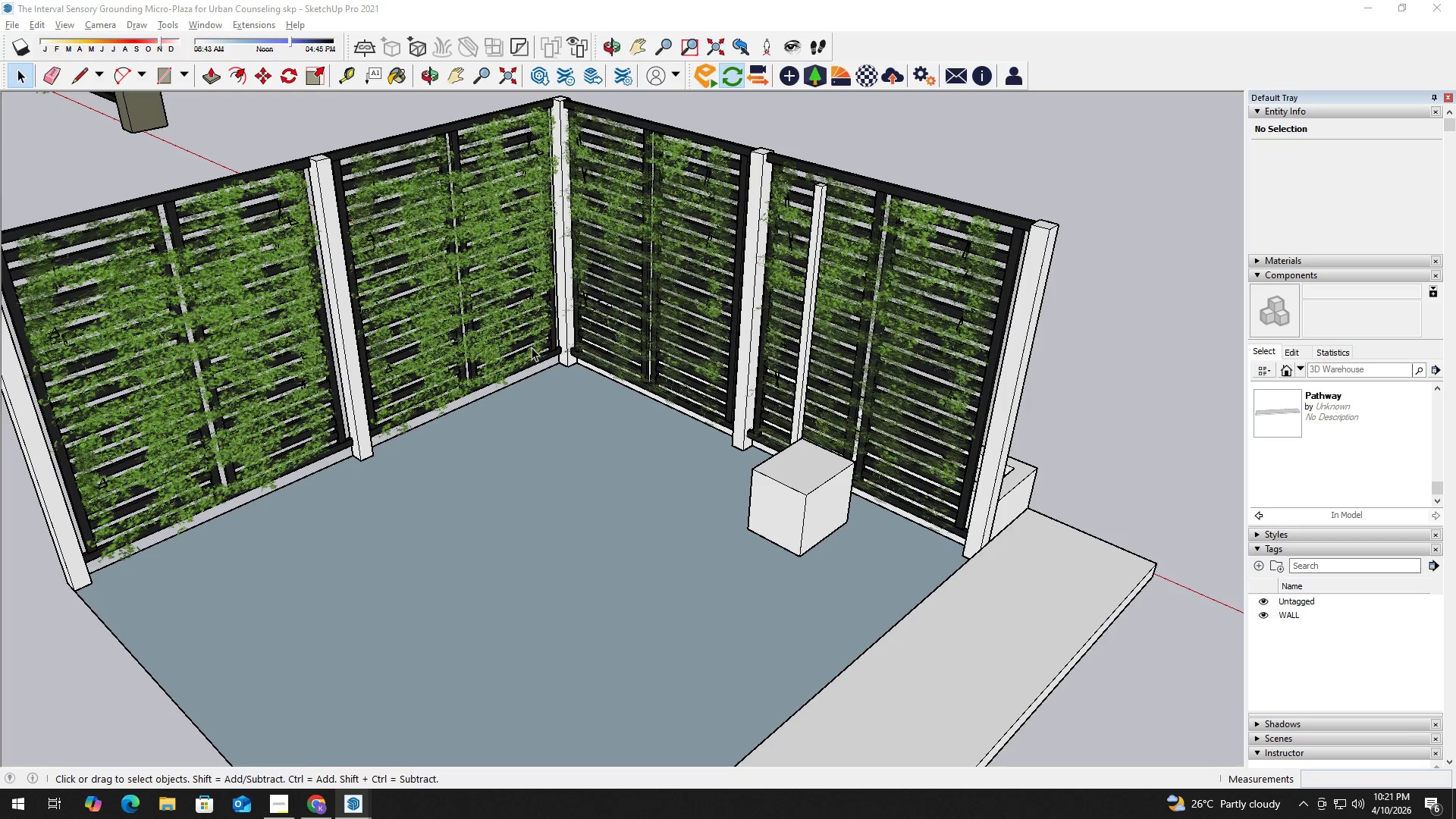 
left_click([475, 16])
 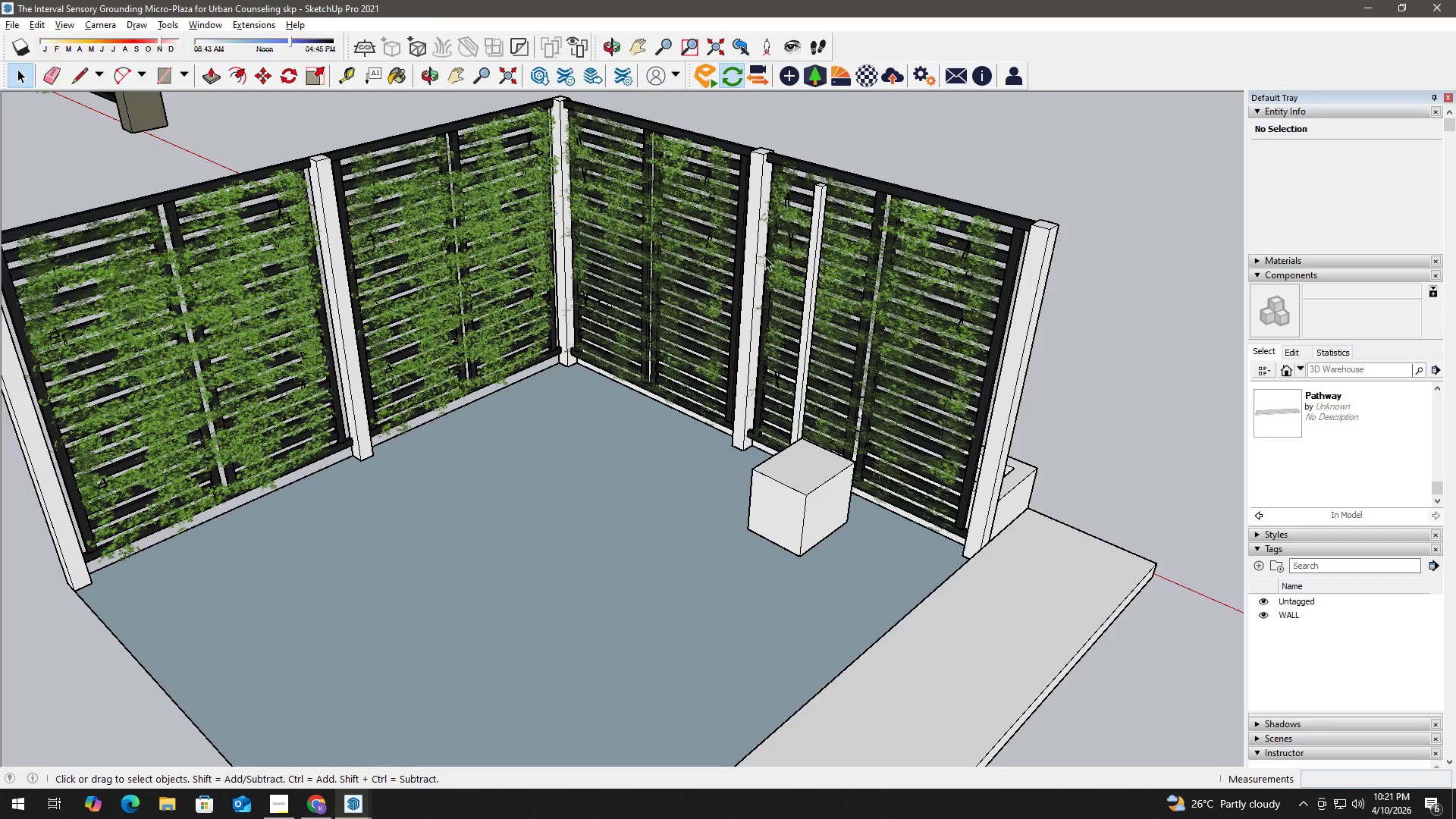 
left_click([926, 162])
 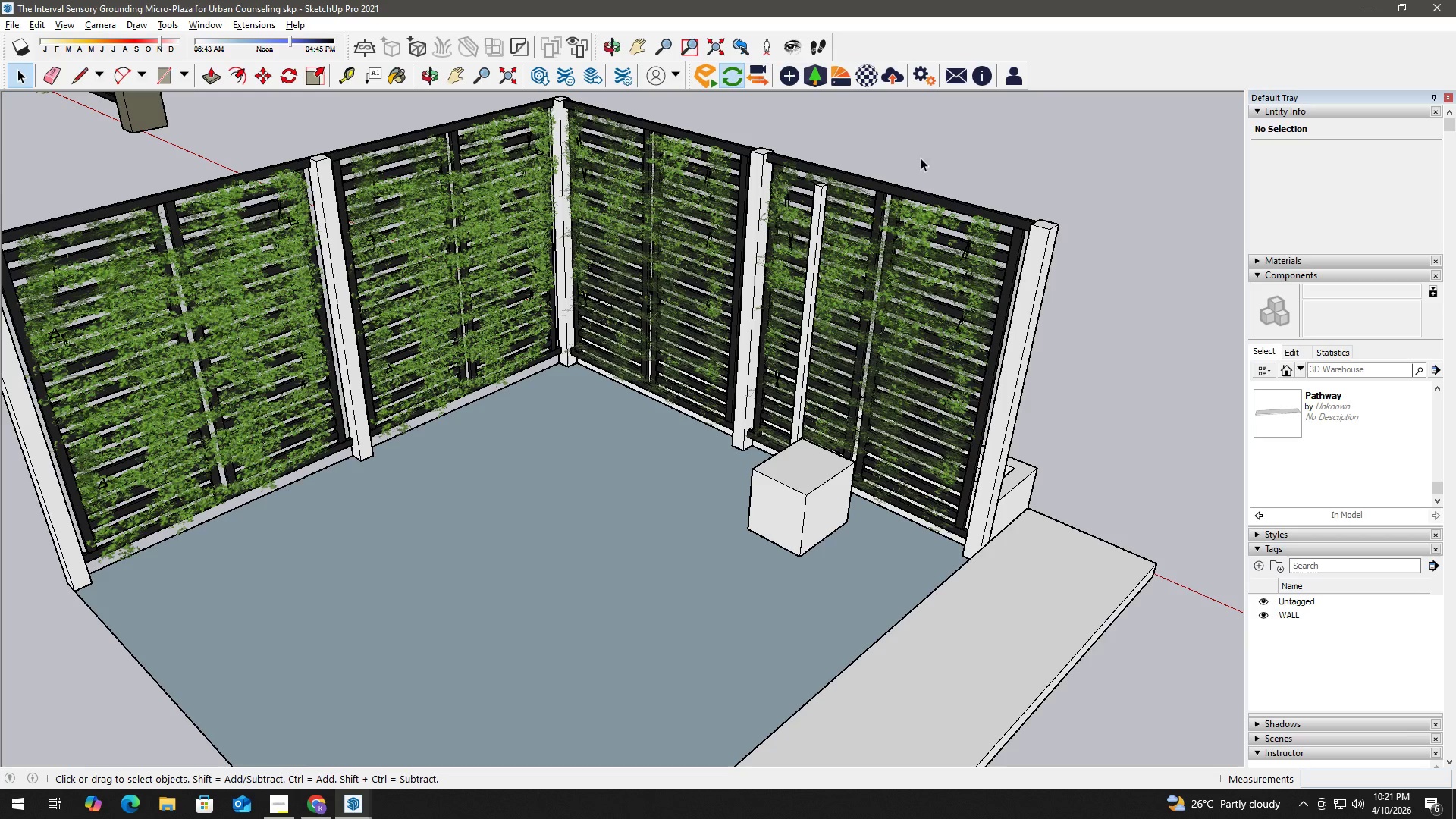 
key(Control+S)
 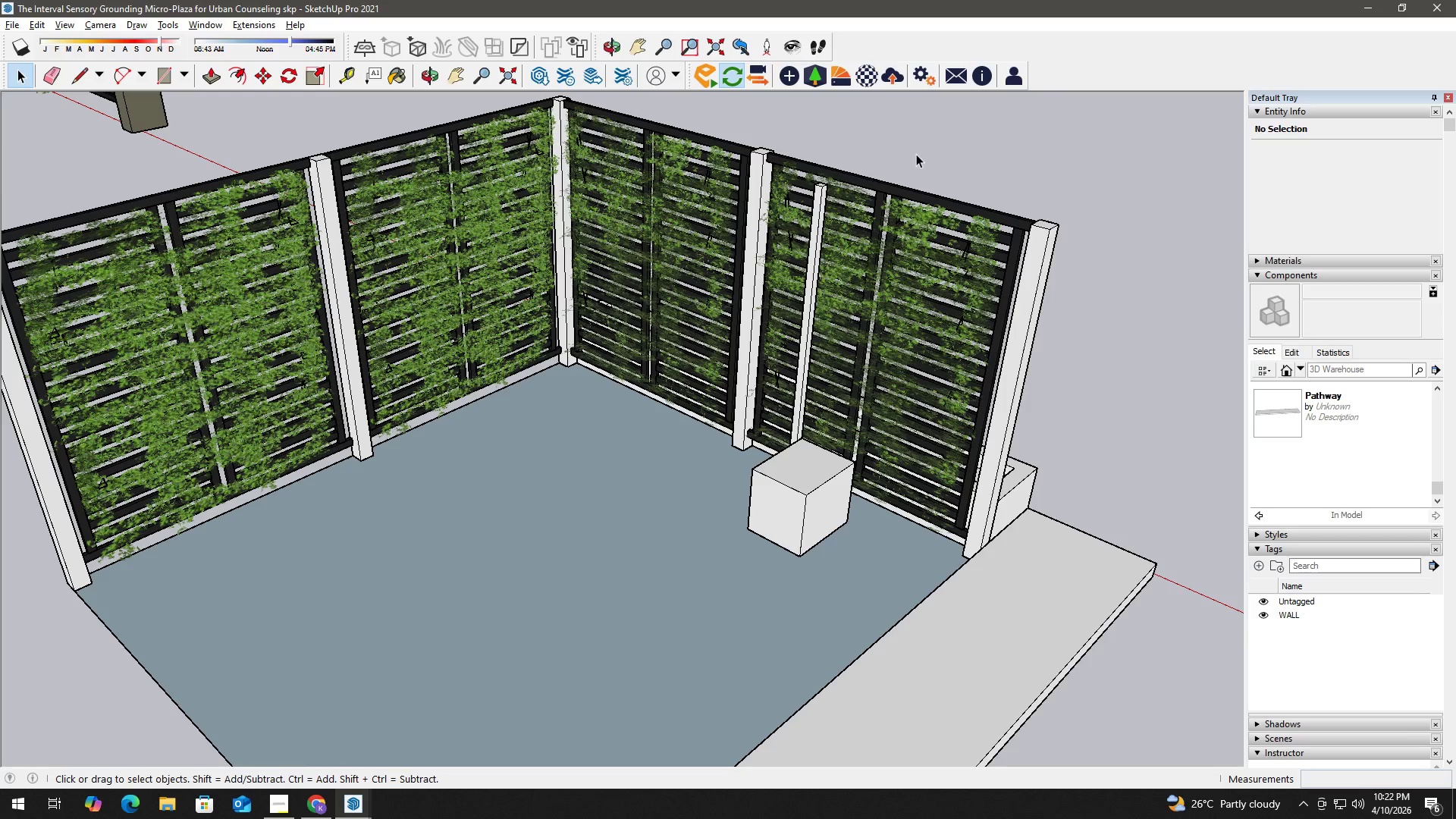 
key(Alt+Tab)
 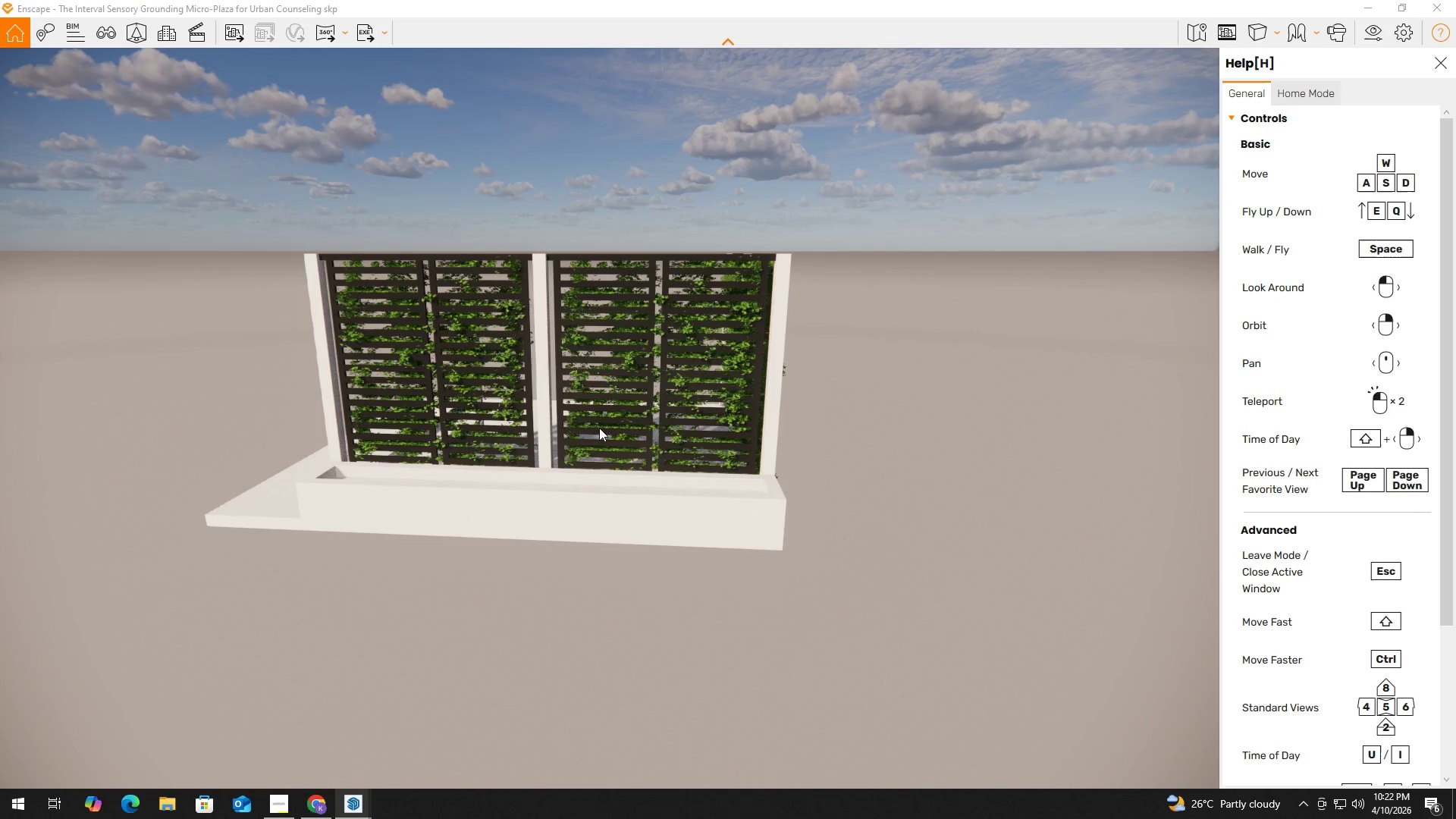 
hold_key(key=AltLeft, duration=1.5)
 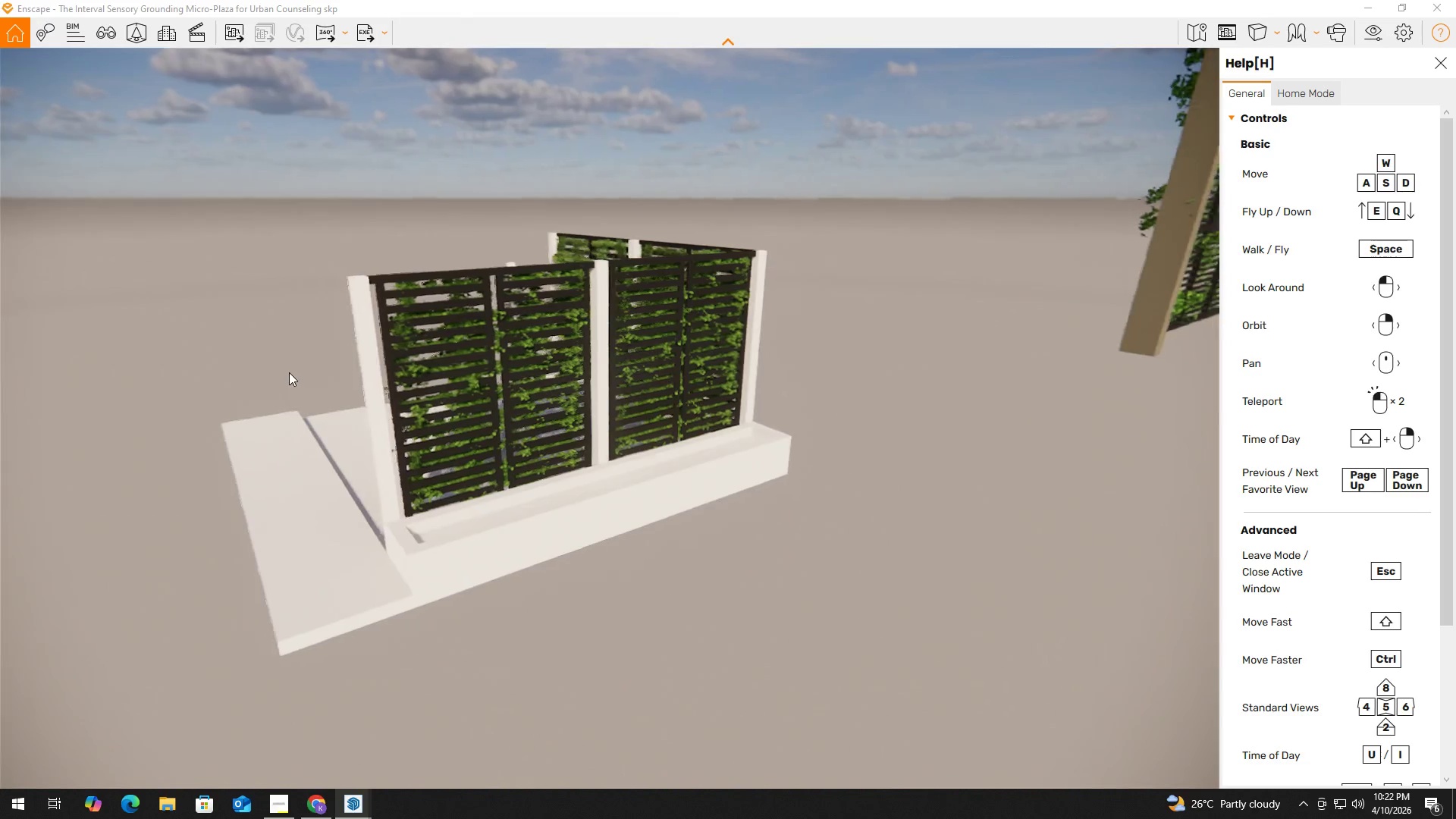 
hold_key(key=AltLeft, duration=1.52)
right_click([532, 404])
 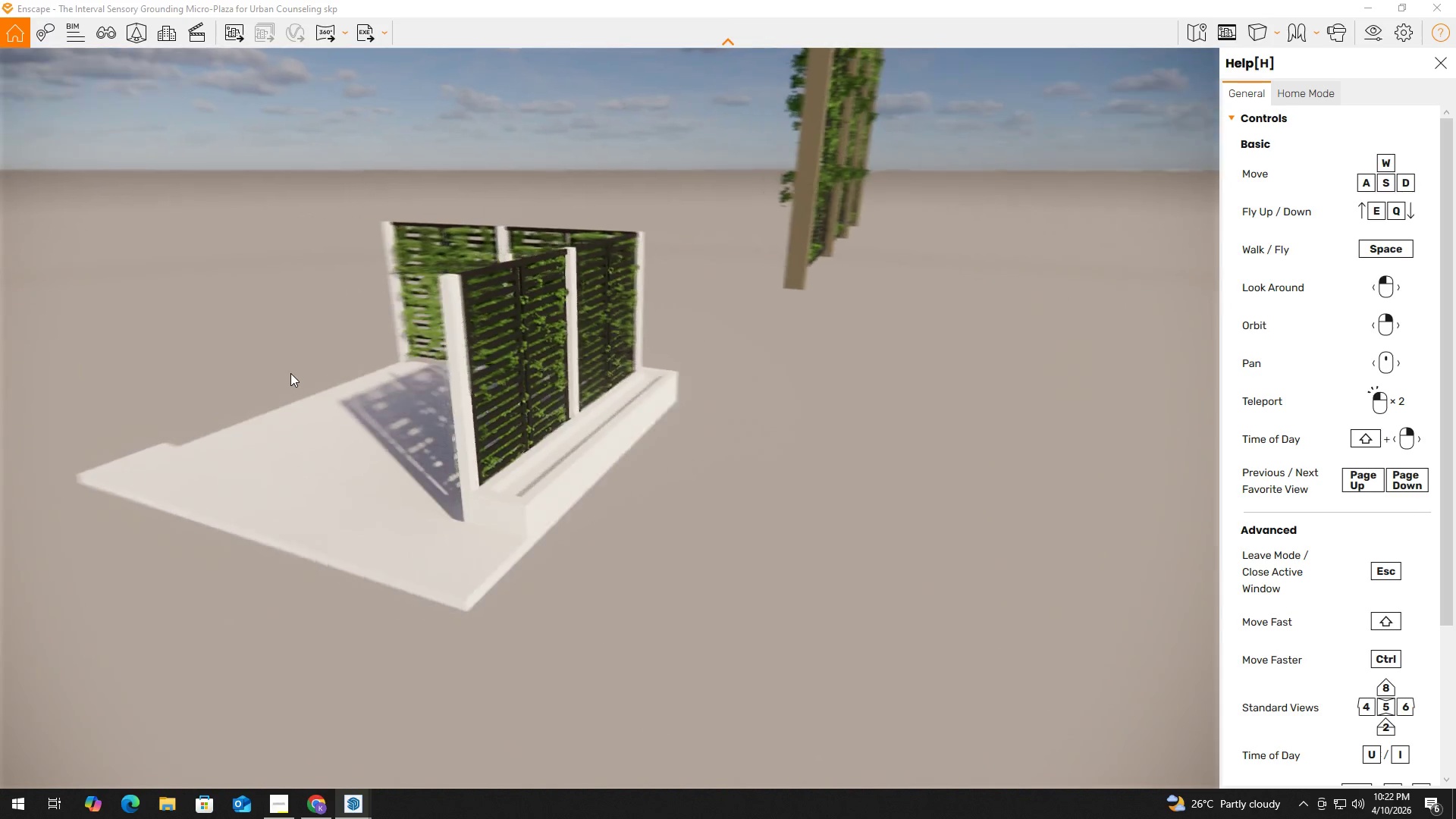 
hold_key(key=AltLeft, duration=1.5)
 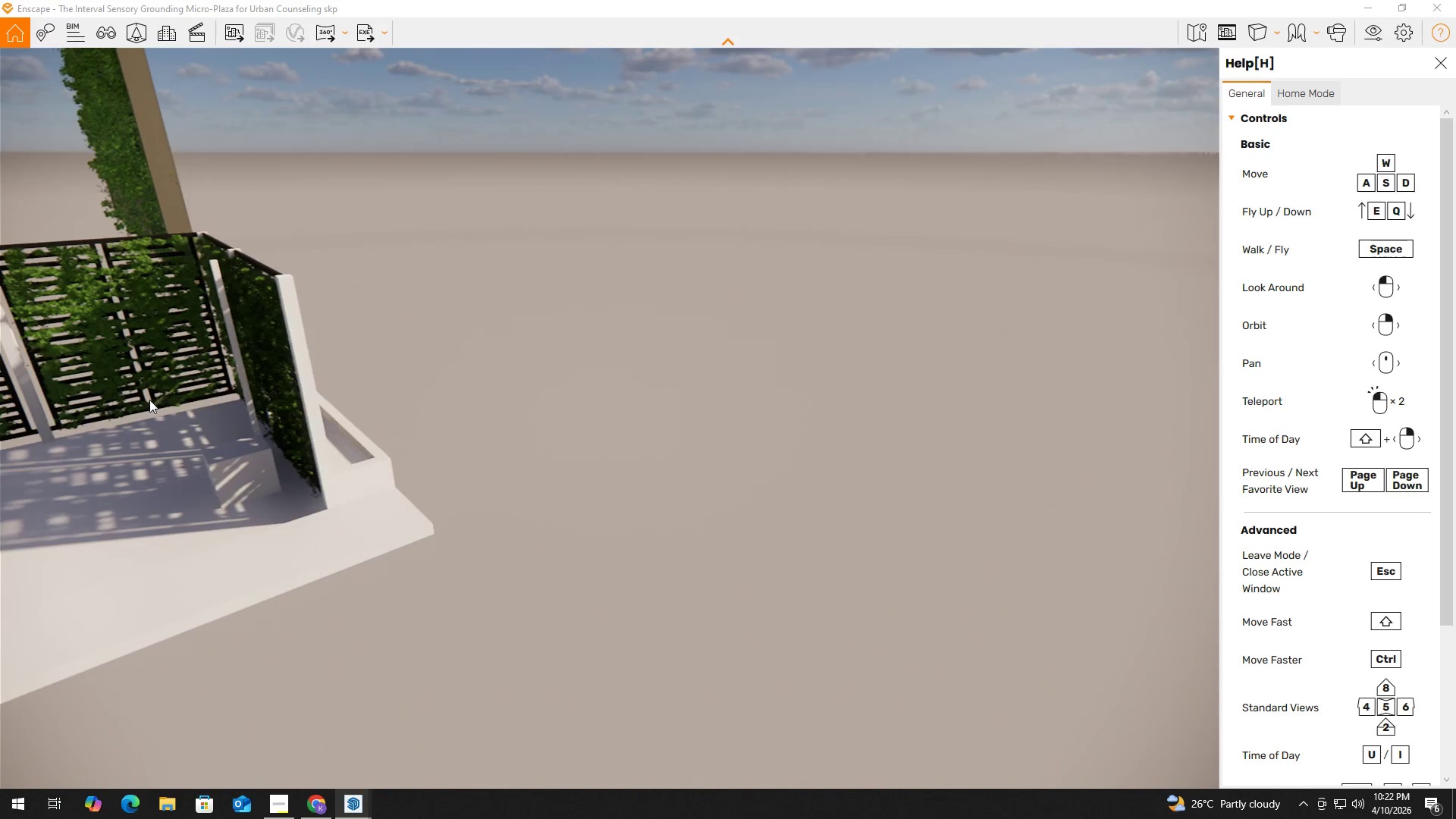 
hold_key(key=AltLeft, duration=1.5)
right_click([148, 410])
 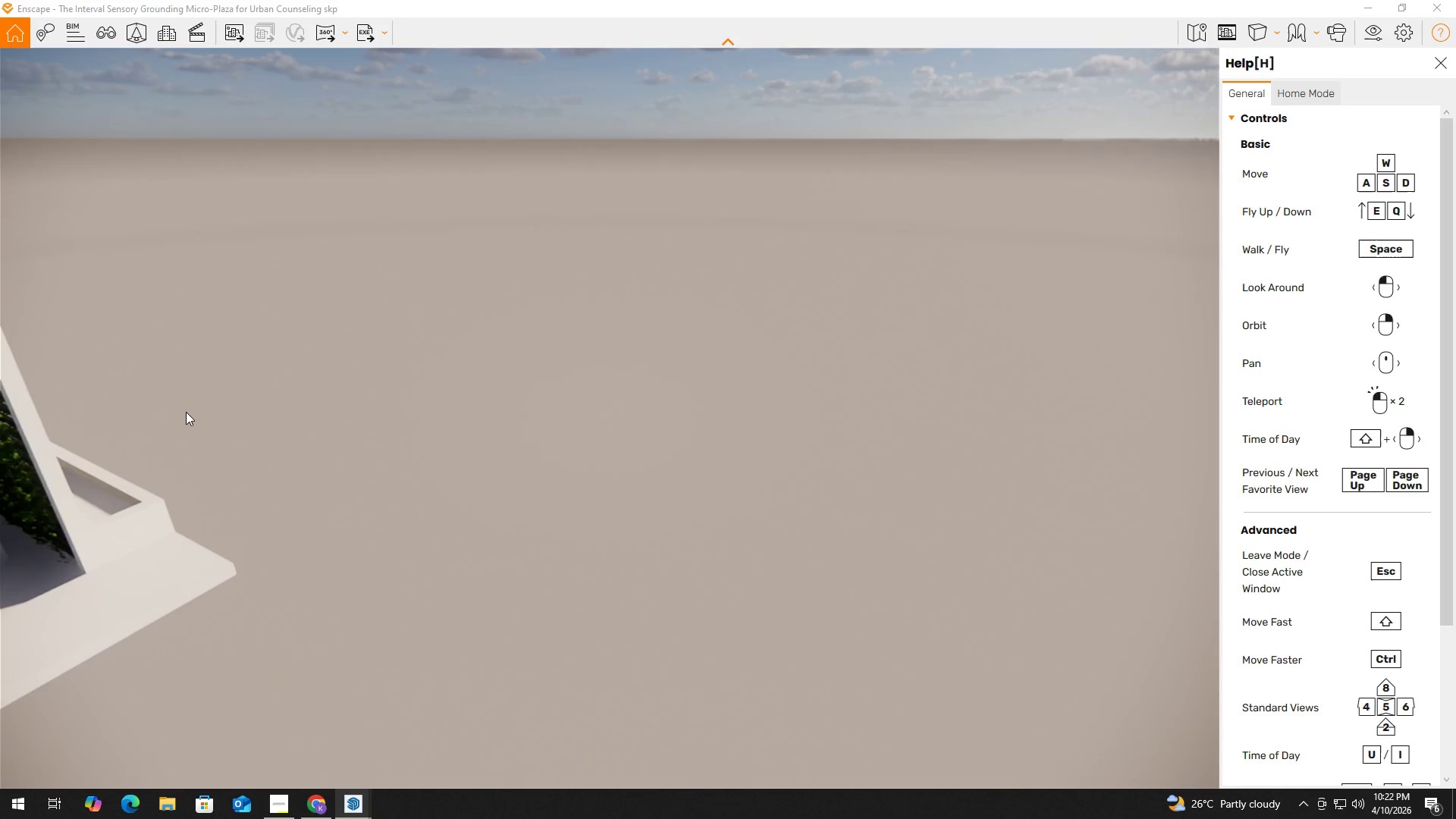 
hold_key(key=AltLeft, duration=1.22)
right_click([187, 411])
 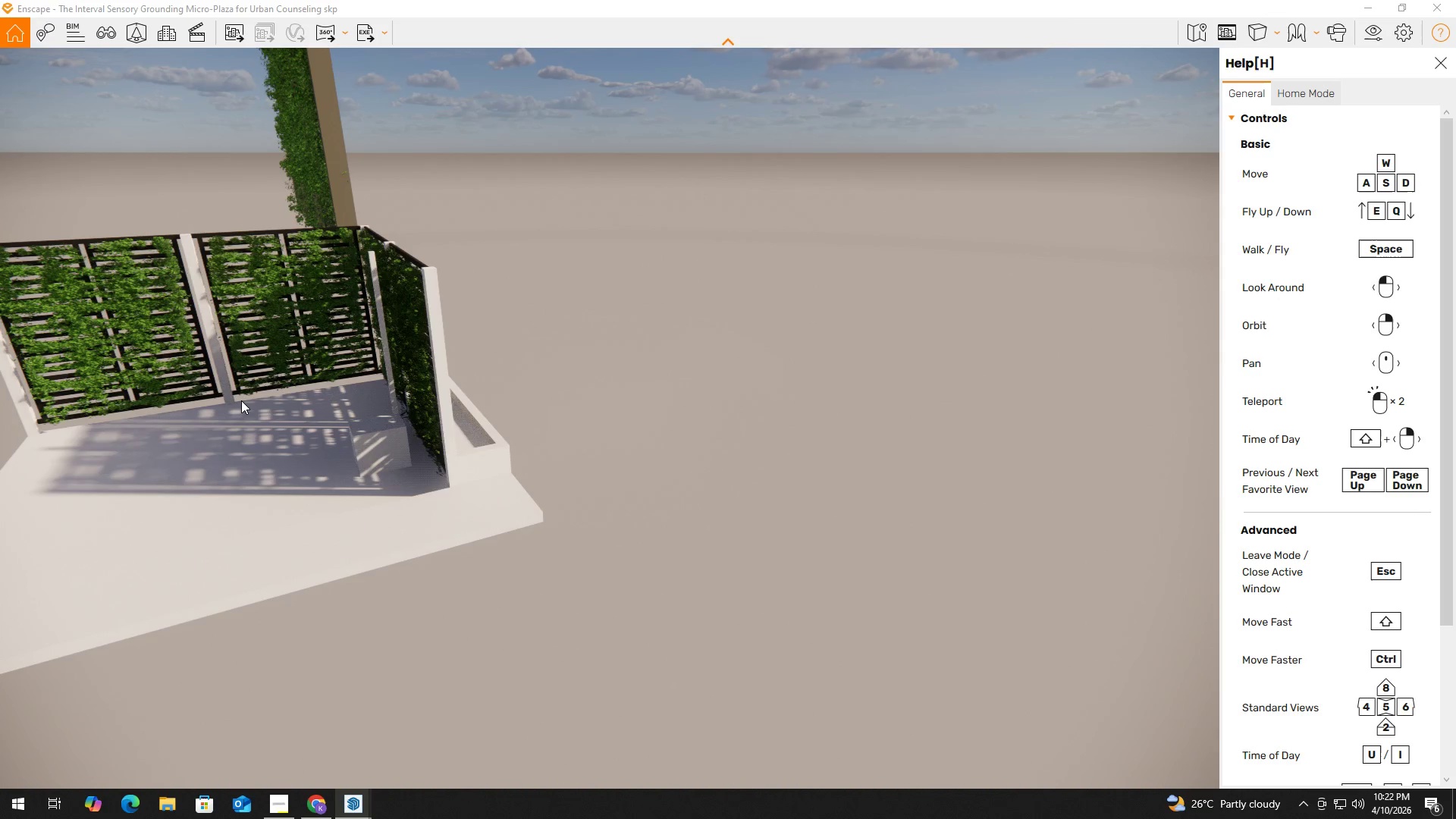 
hold_key(key=A, duration=1.97)
 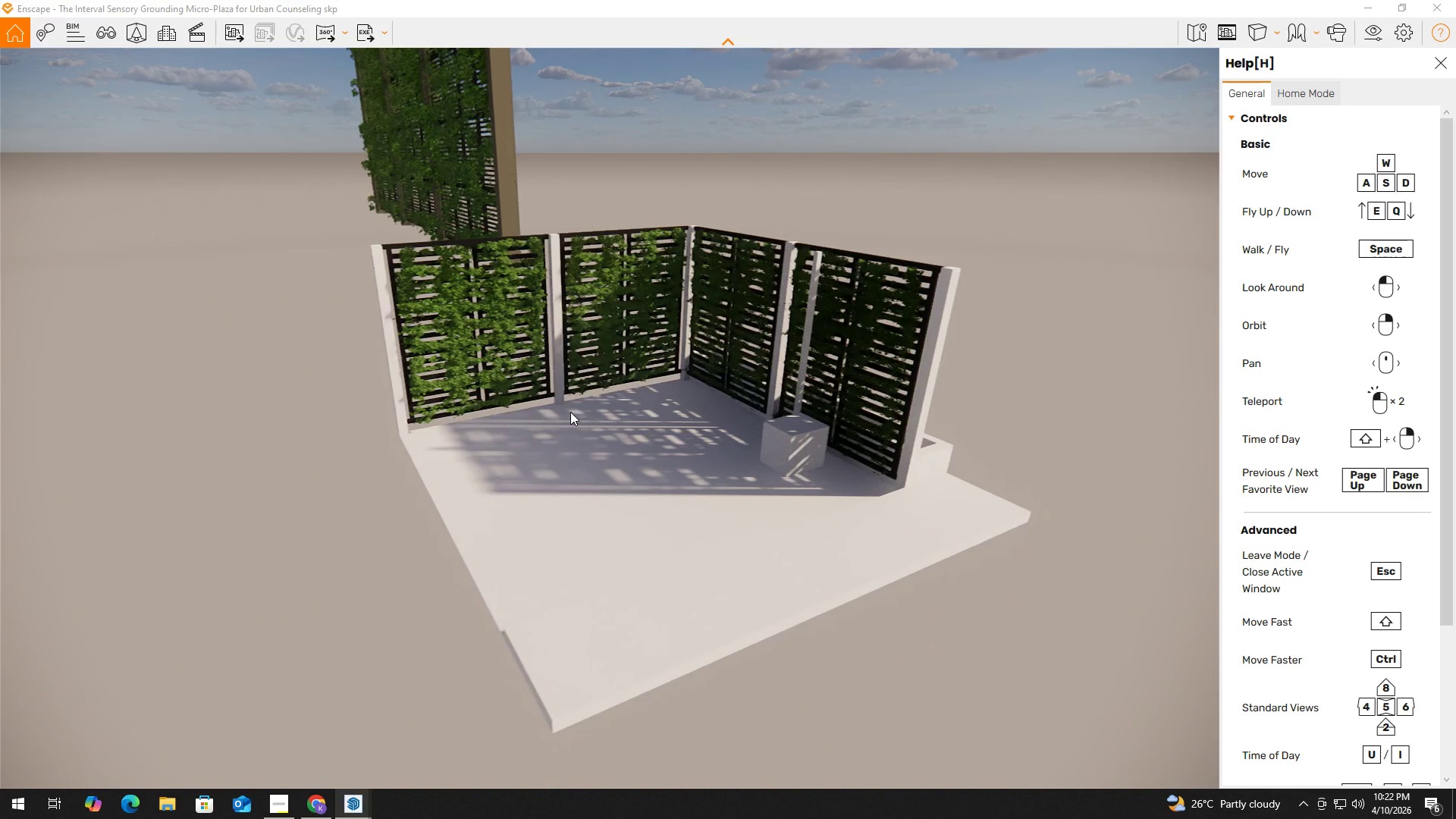 
key(Alt+AltLeft)
 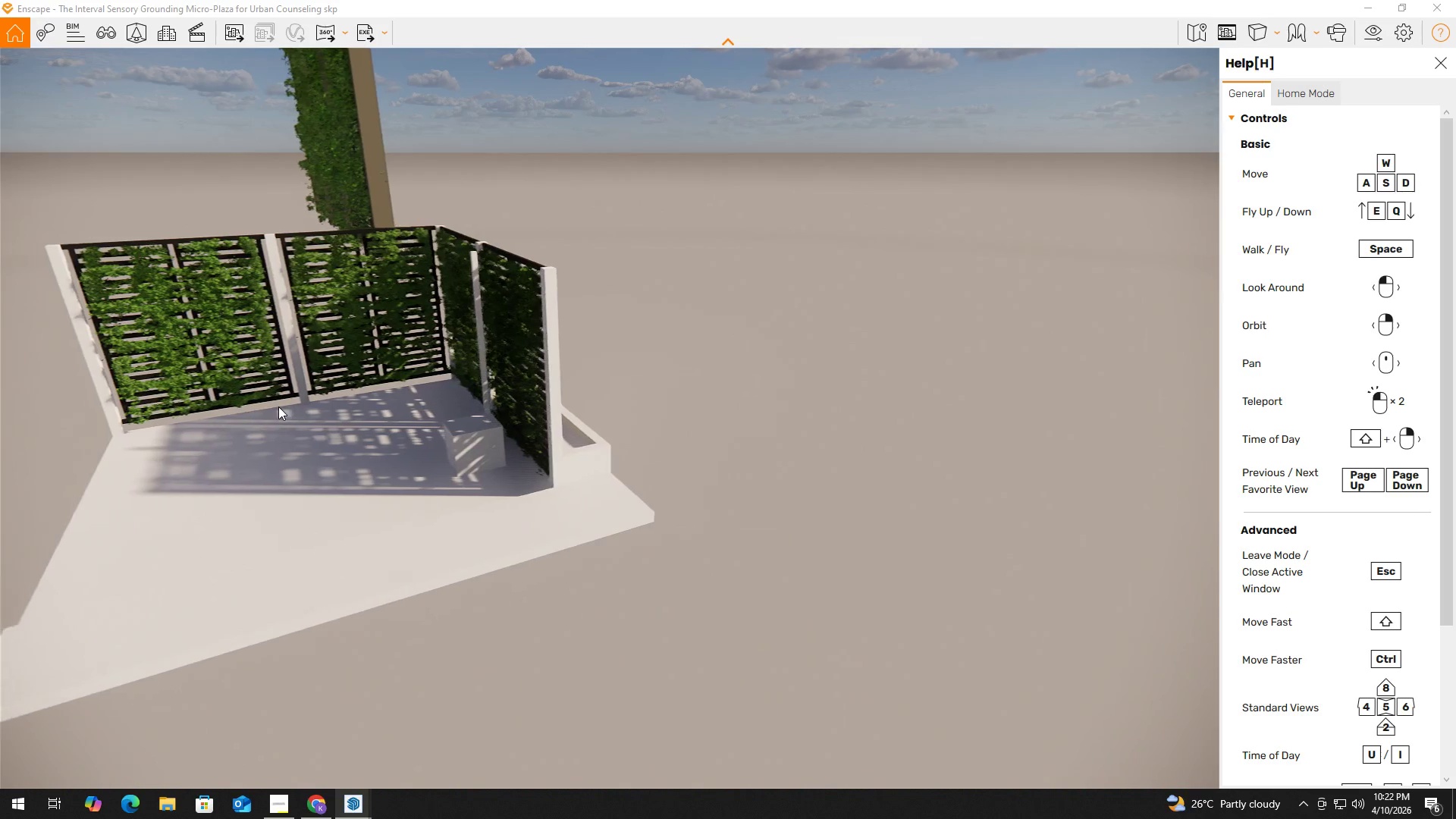 
hold_key(key=ShiftLeft, duration=0.5)
 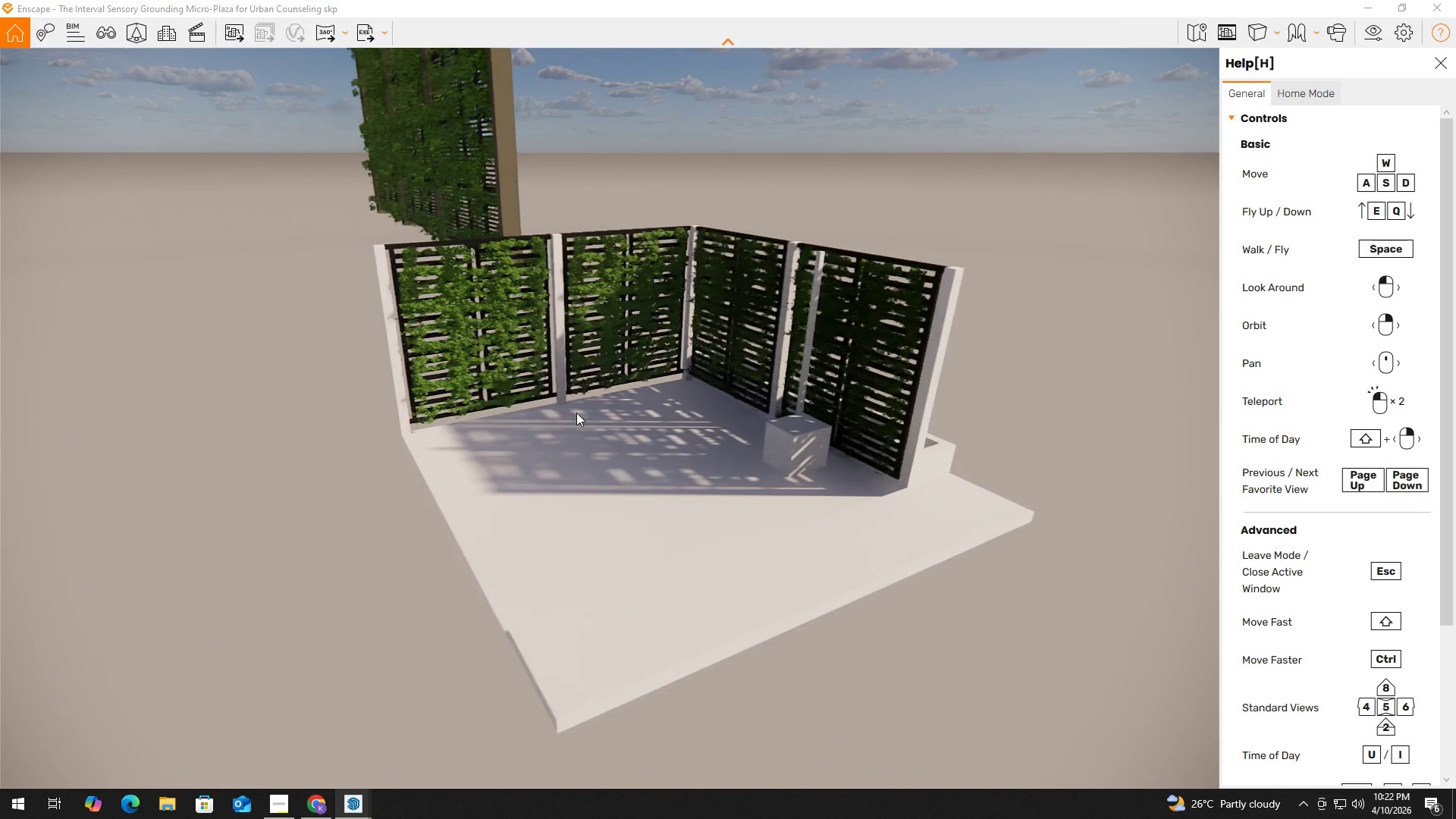 
hold_key(key=D, duration=1.36)
 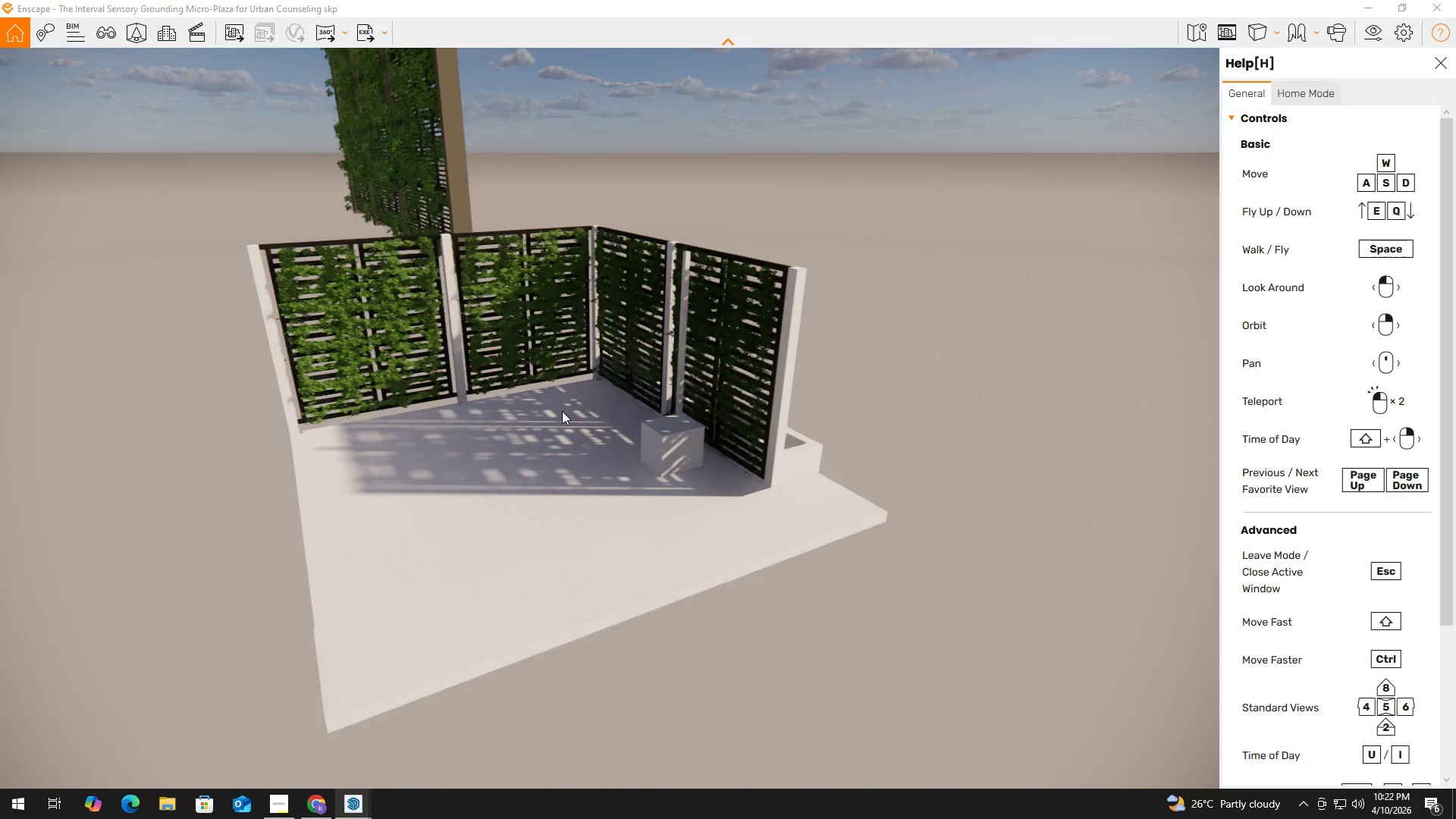 
hold_key(key=AltLeft, duration=1.22)
 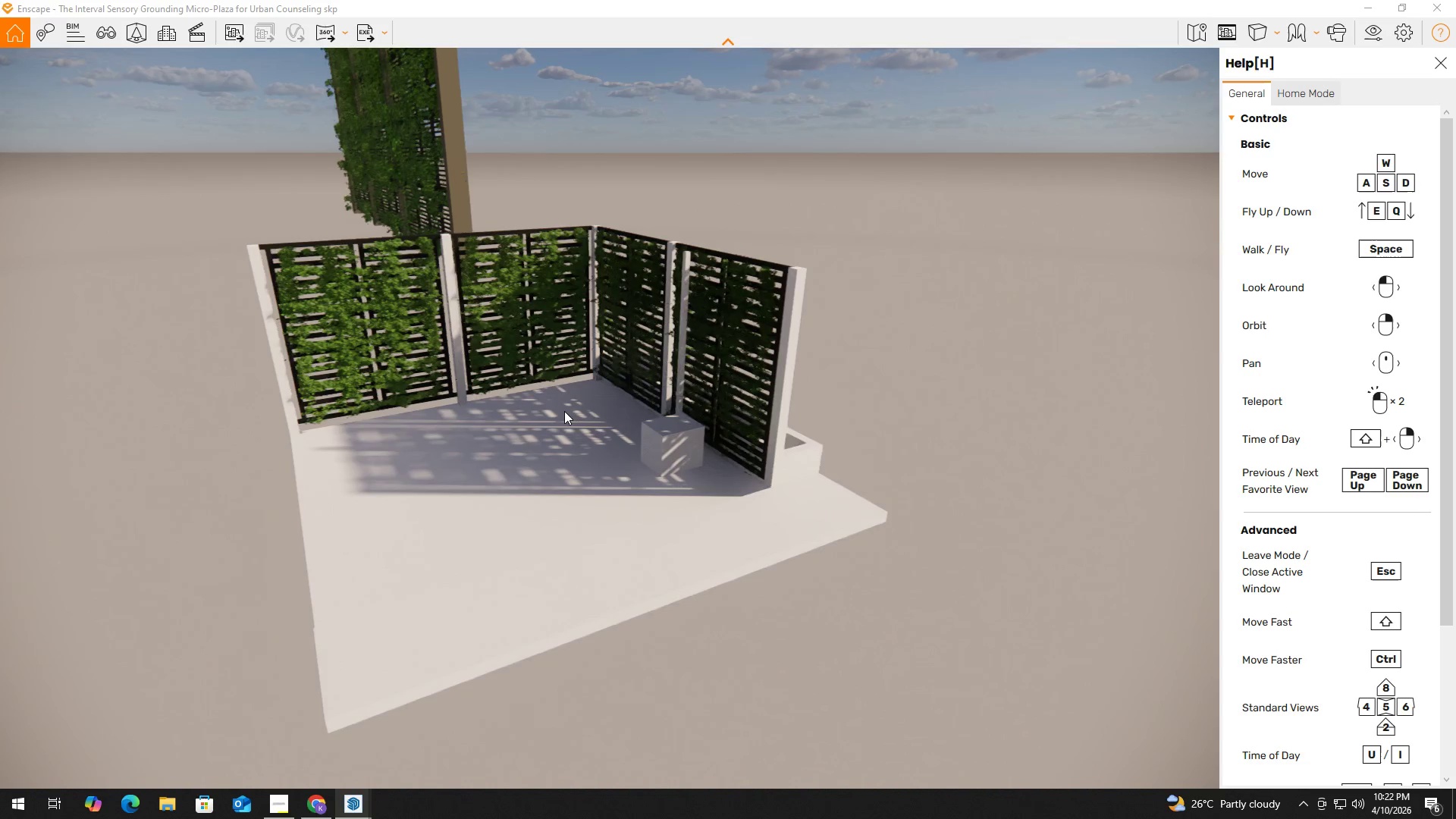 
hold_key(key=ShiftLeft, duration=0.56)
 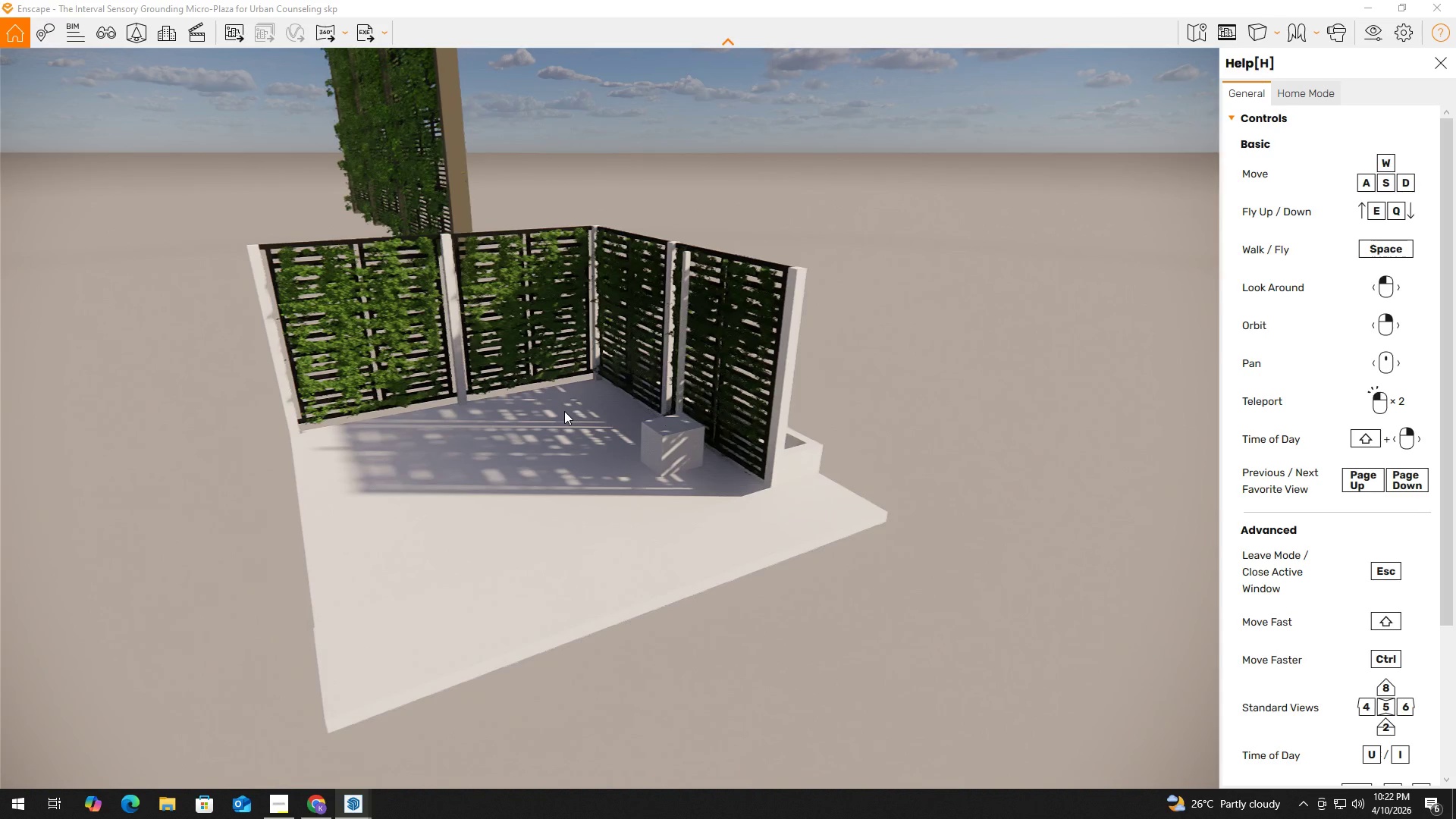 
hold_key(key=A, duration=2.97)
 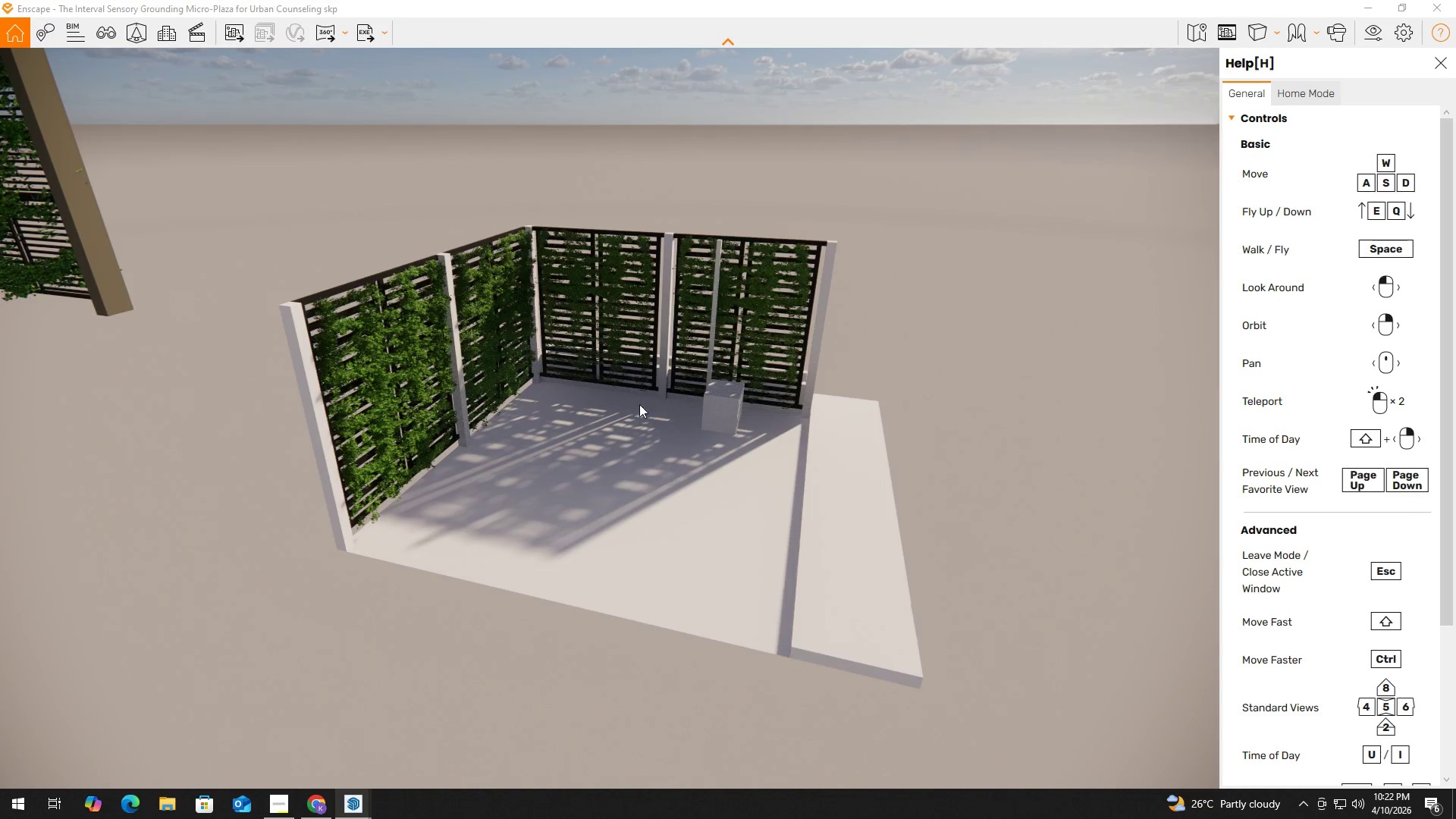 
hold_key(key=ShiftLeft, duration=1.5)
right_click([560, 411])
 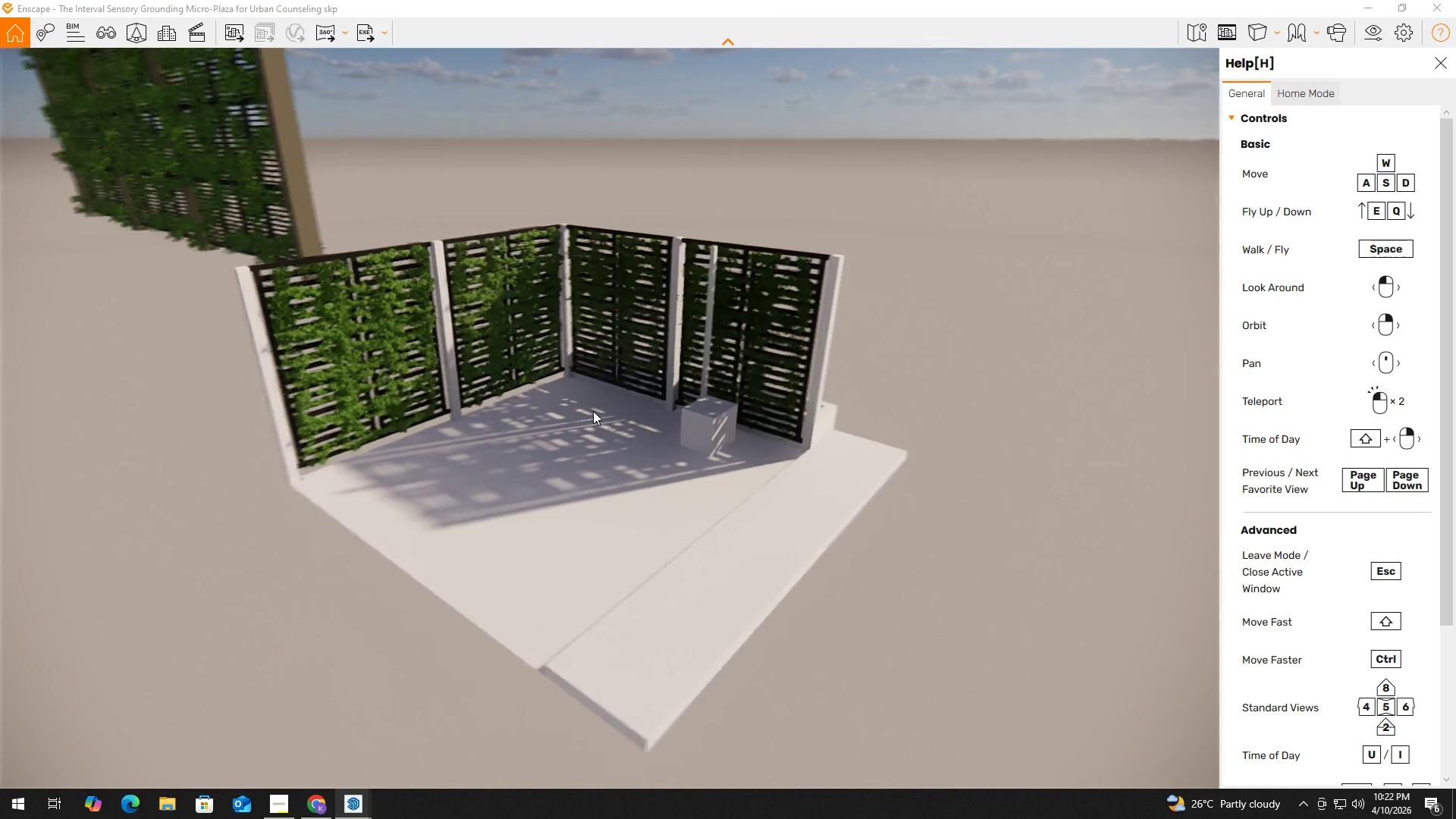 
key(Alt+Shift+A)
 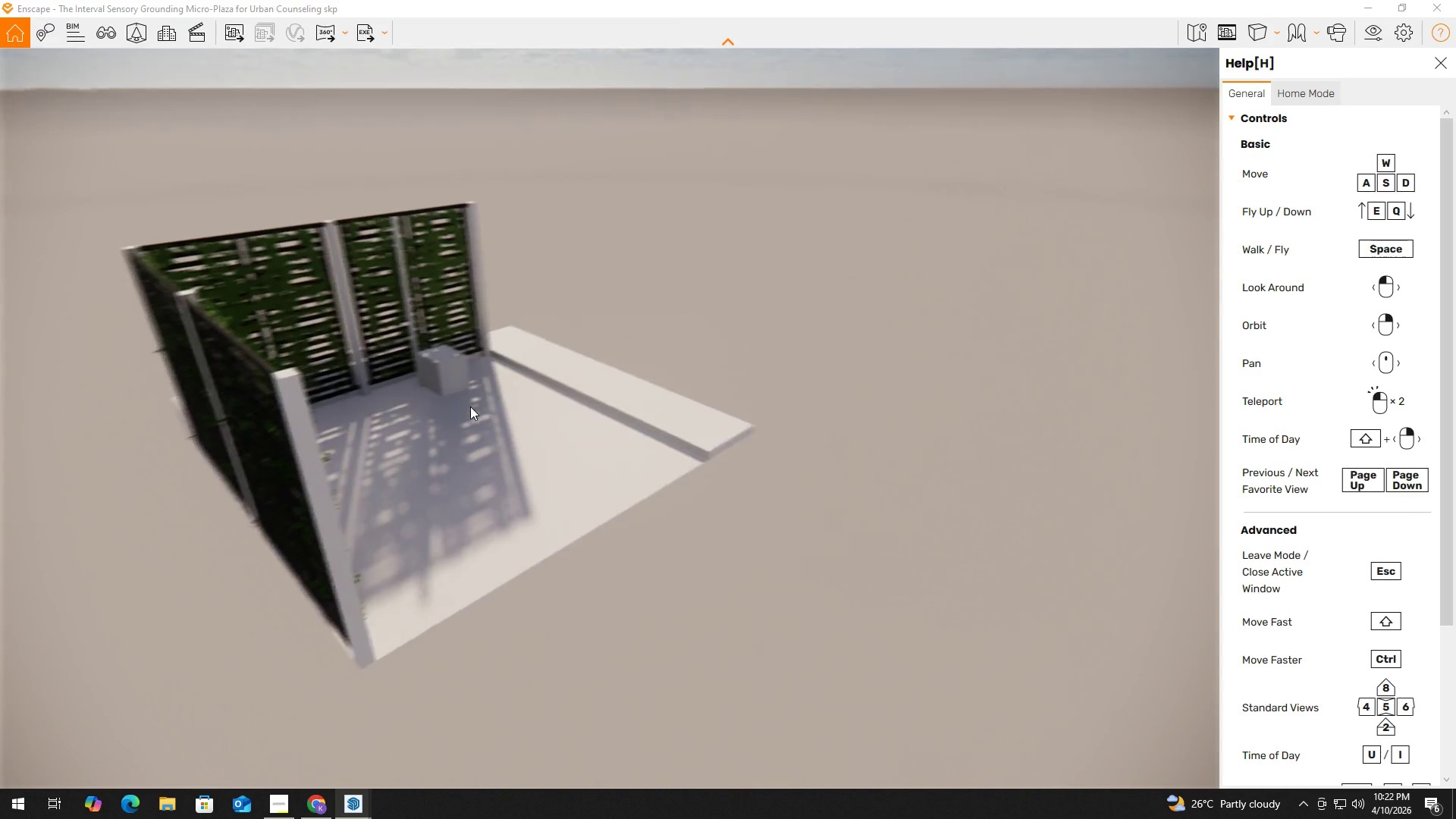 
wait(5.83)
 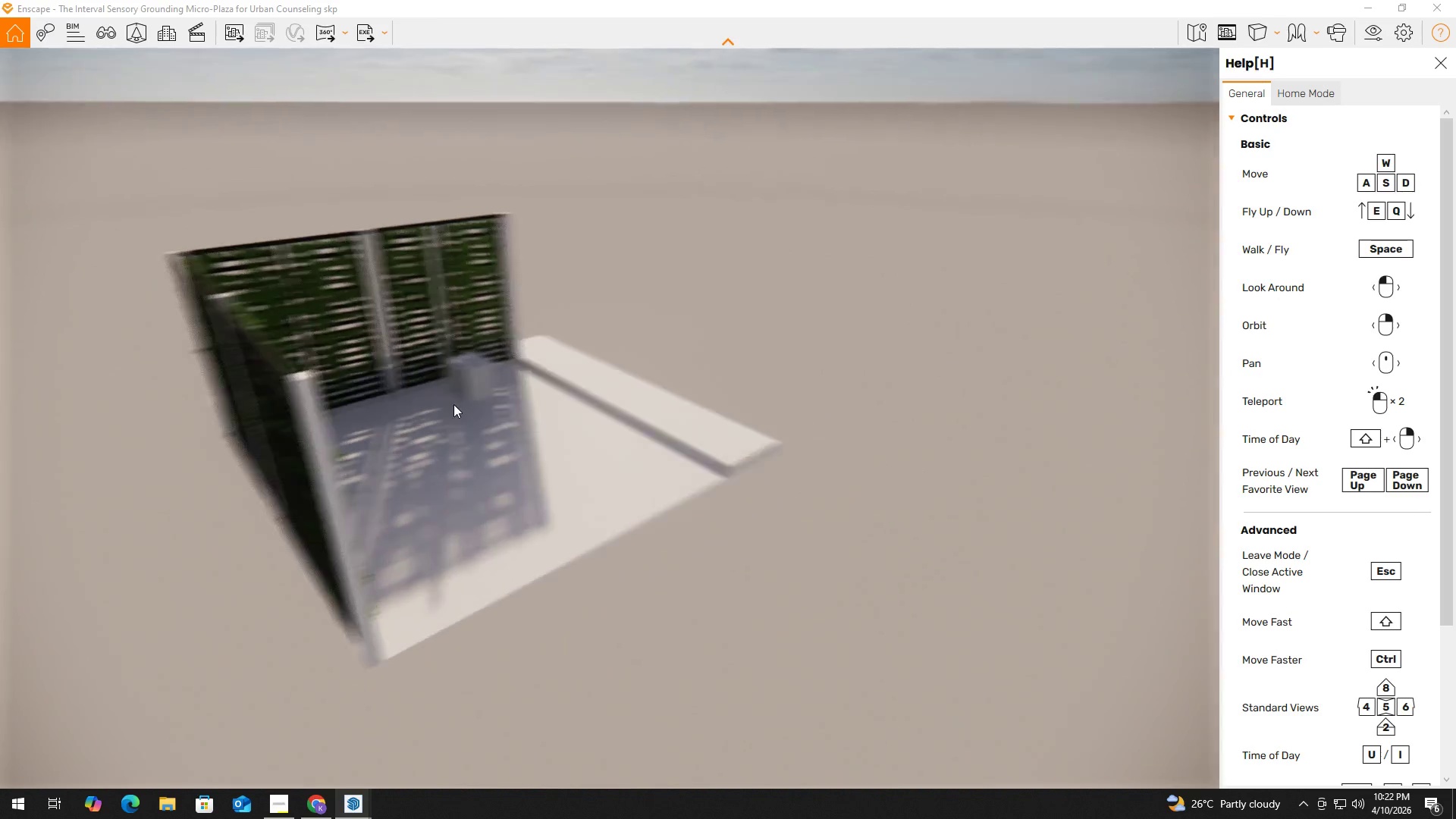 
right_click([470, 406])
 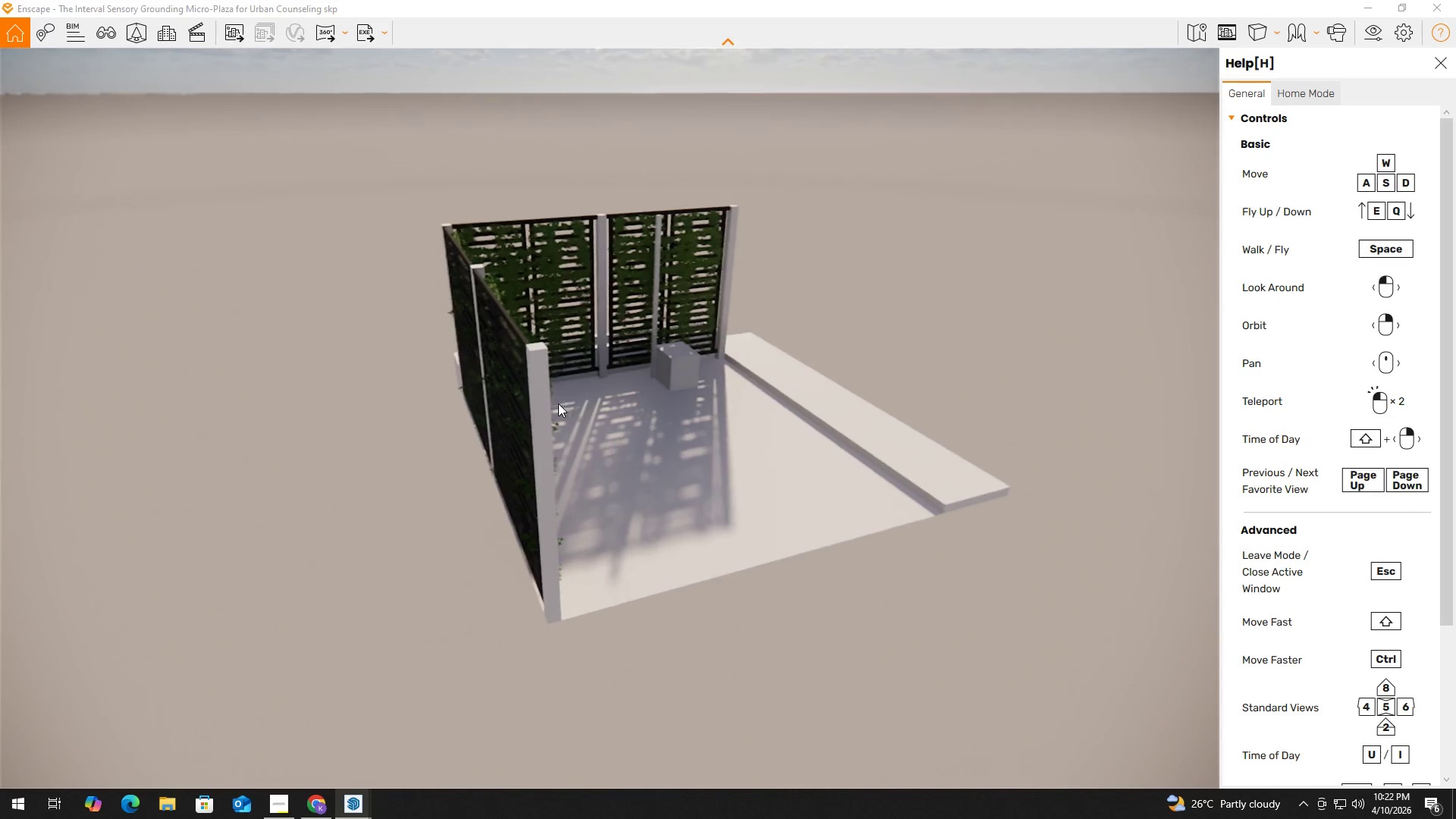 
hold_key(key=AltLeft, duration=1.0)
right_click([667, 400])
 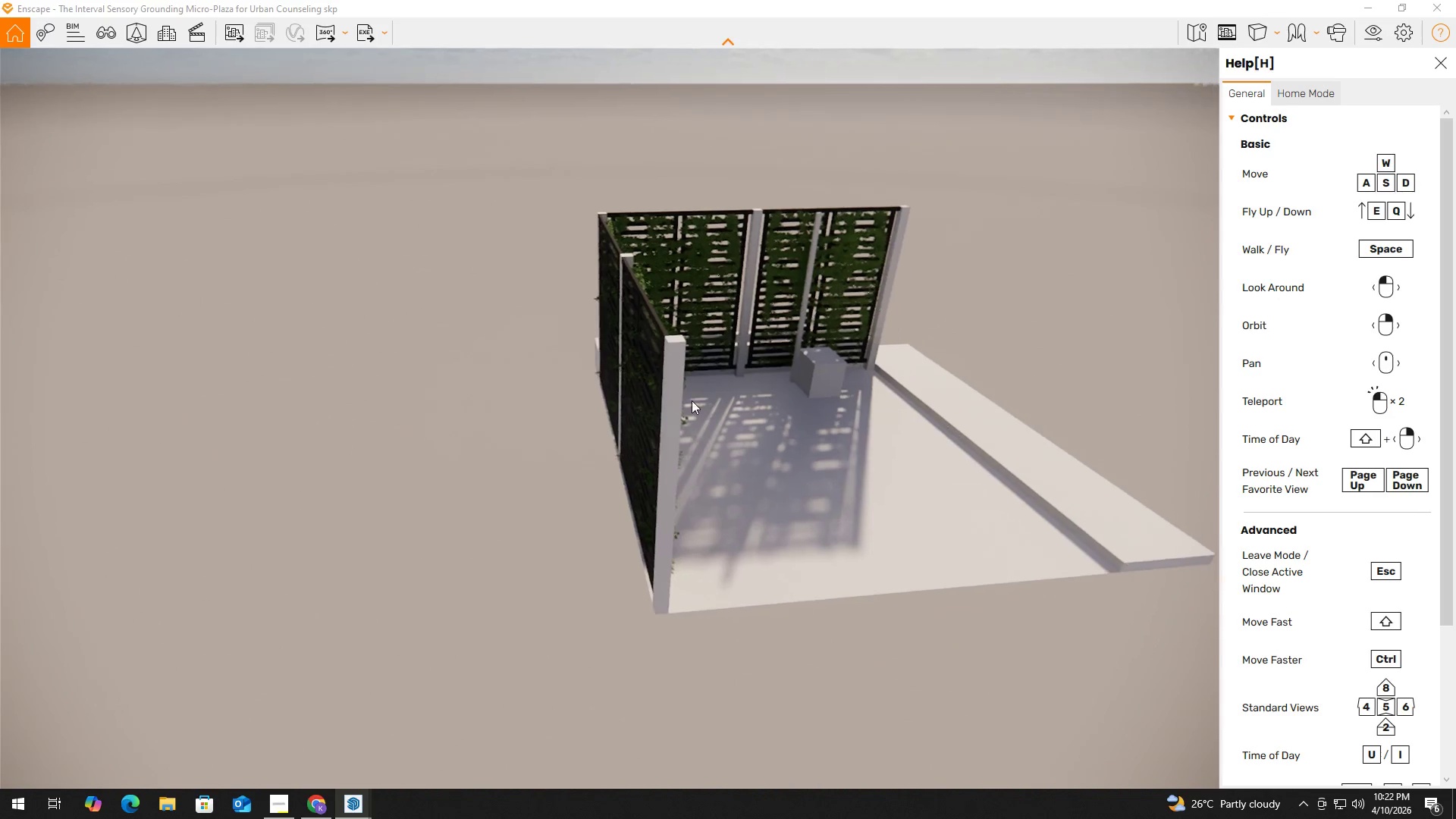 
key(Alt+AltLeft)
 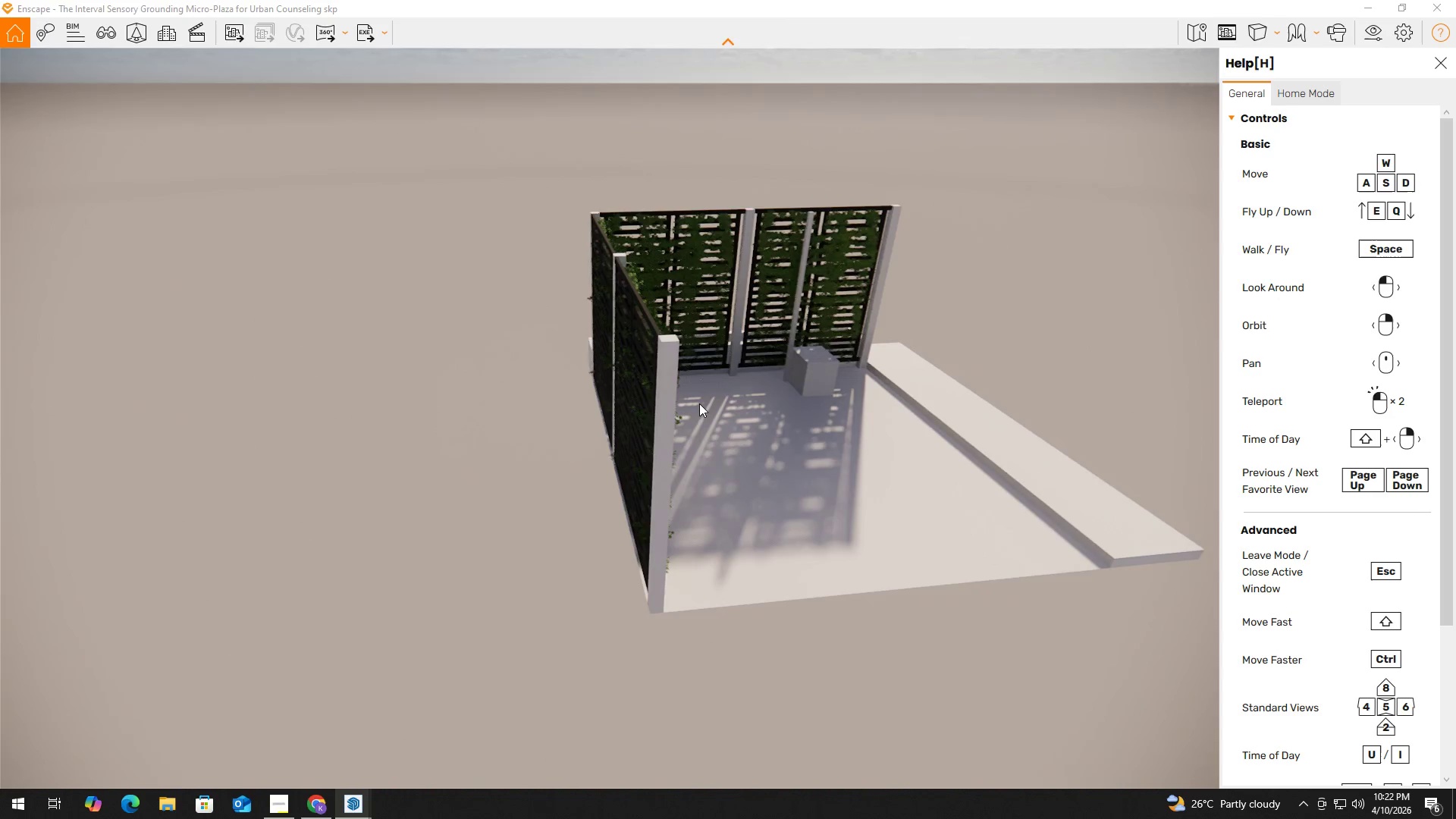 
hold_key(key=D, duration=1.61)
 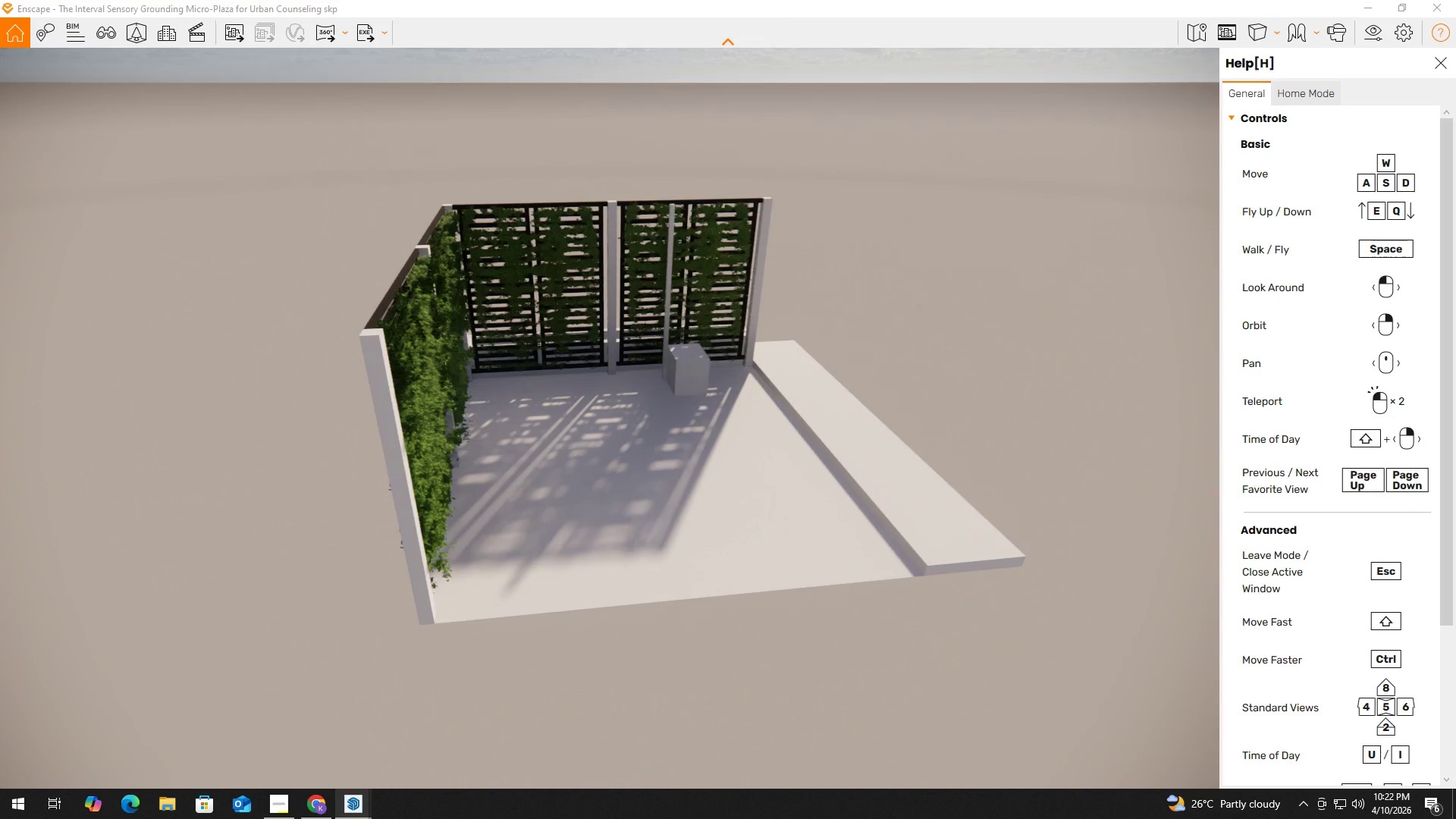 
key(W)
 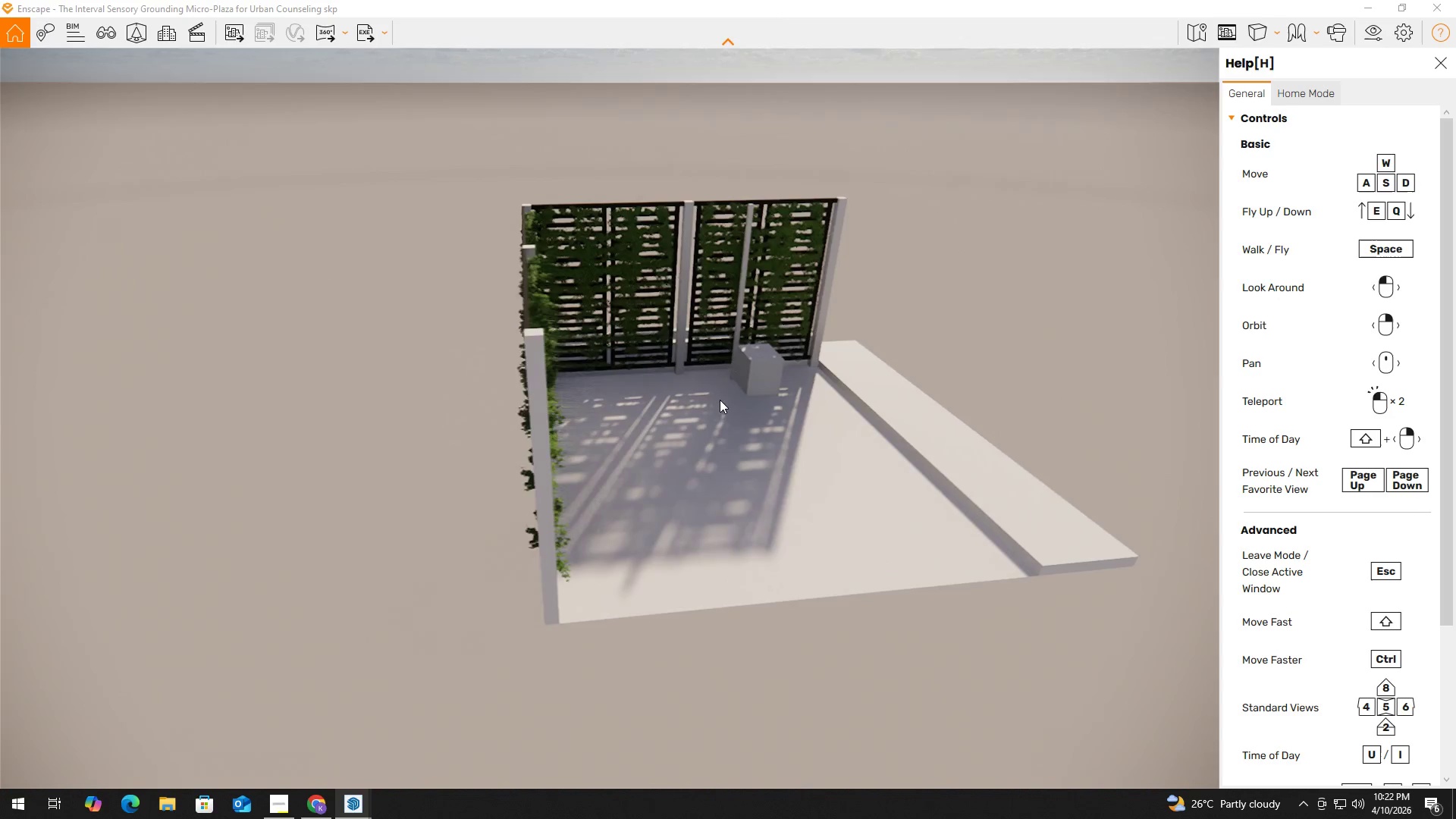 
key(Alt+AltLeft)
 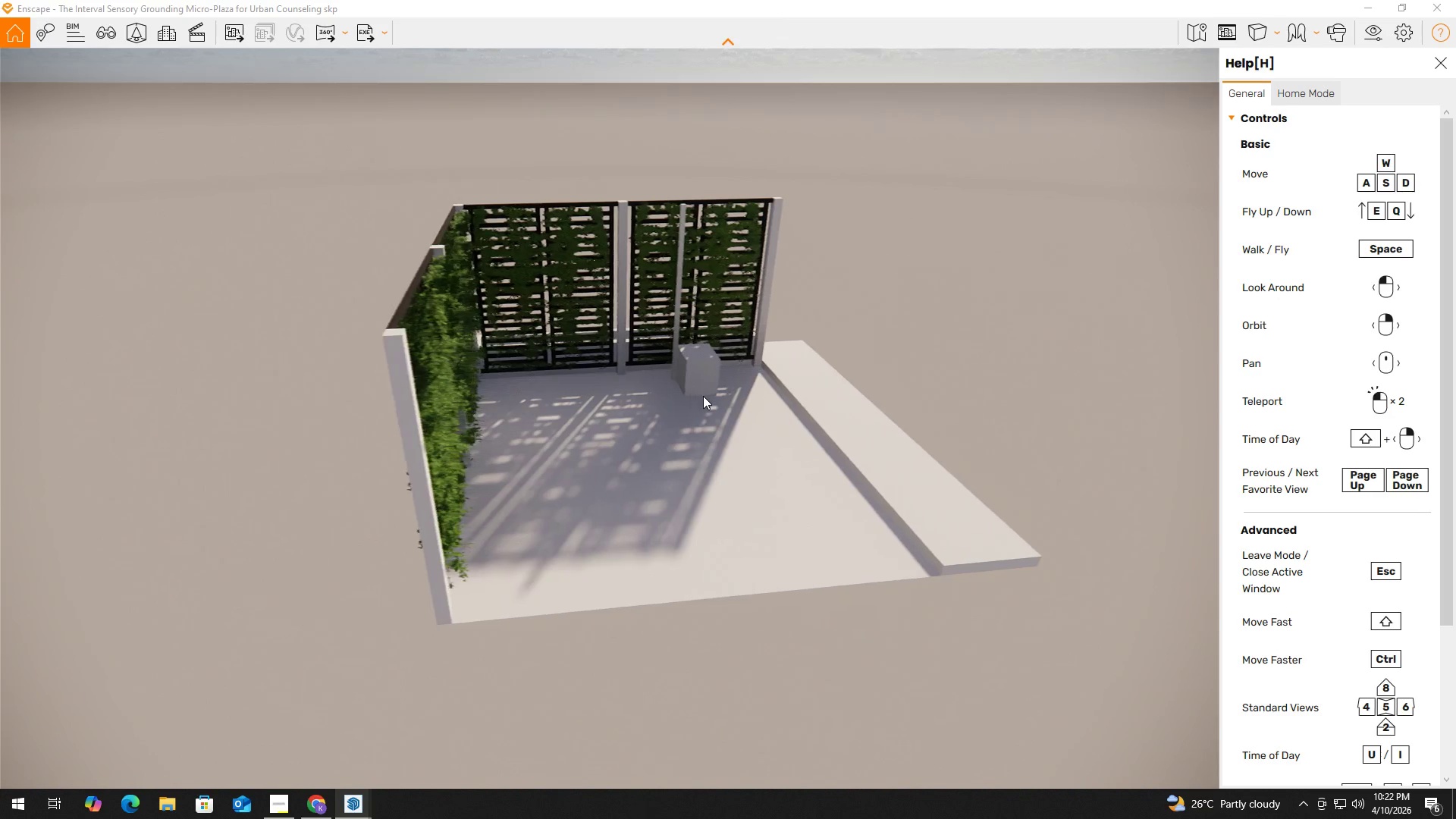 
hold_key(key=AltLeft, duration=1.5)
 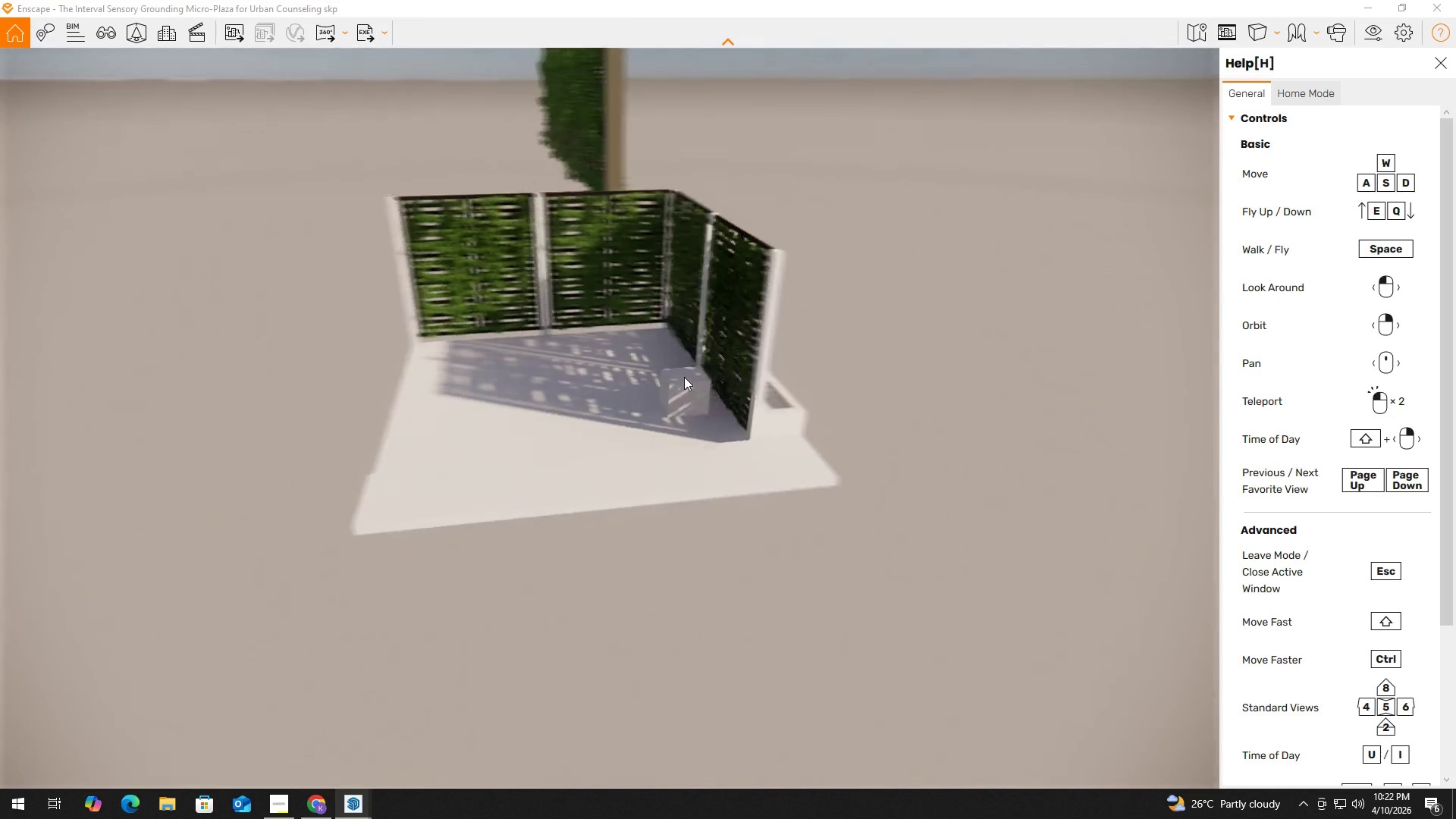 
hold_key(key=AltLeft, duration=1.5)
 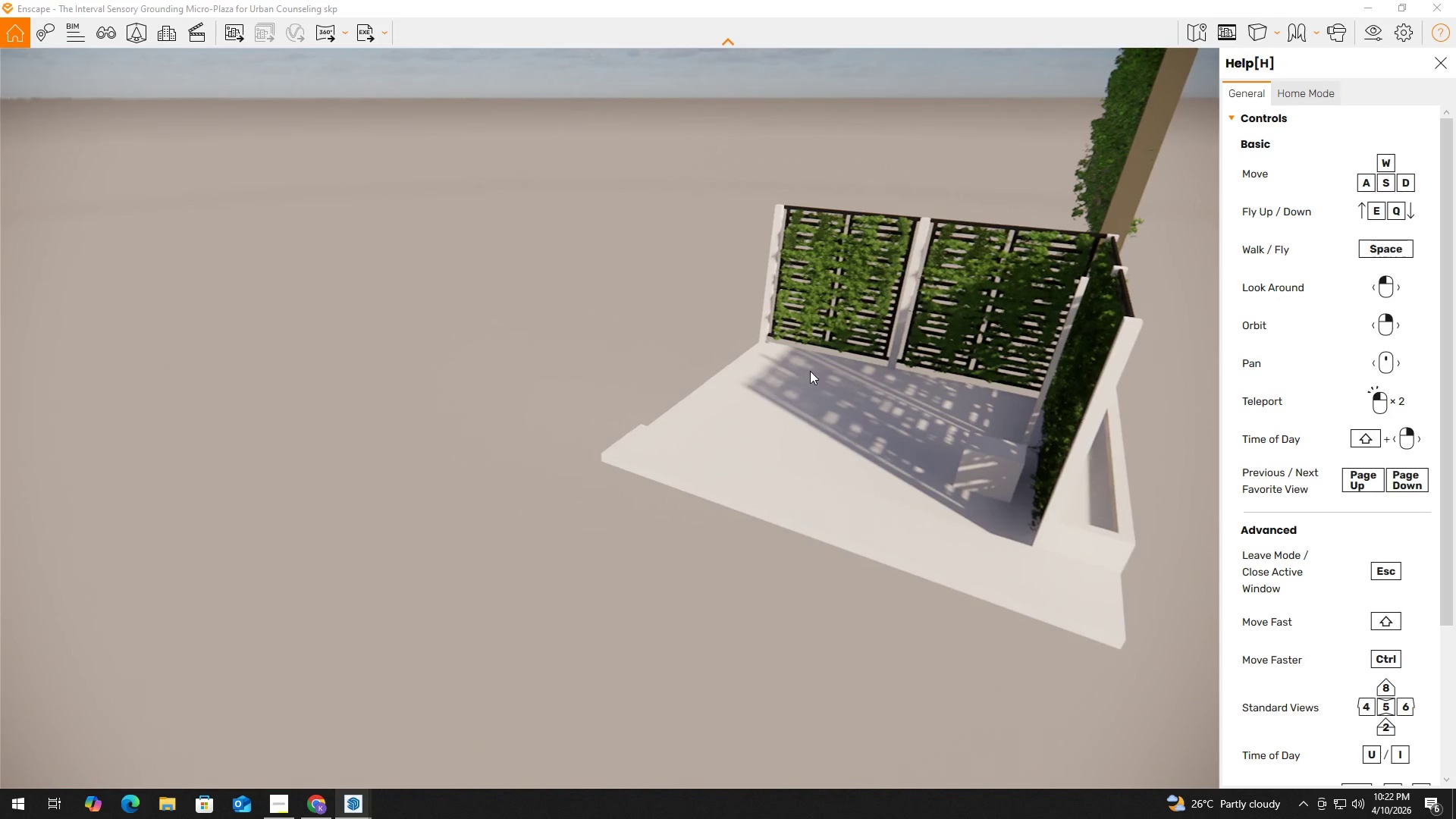 
hold_key(key=AltLeft, duration=1.52)
 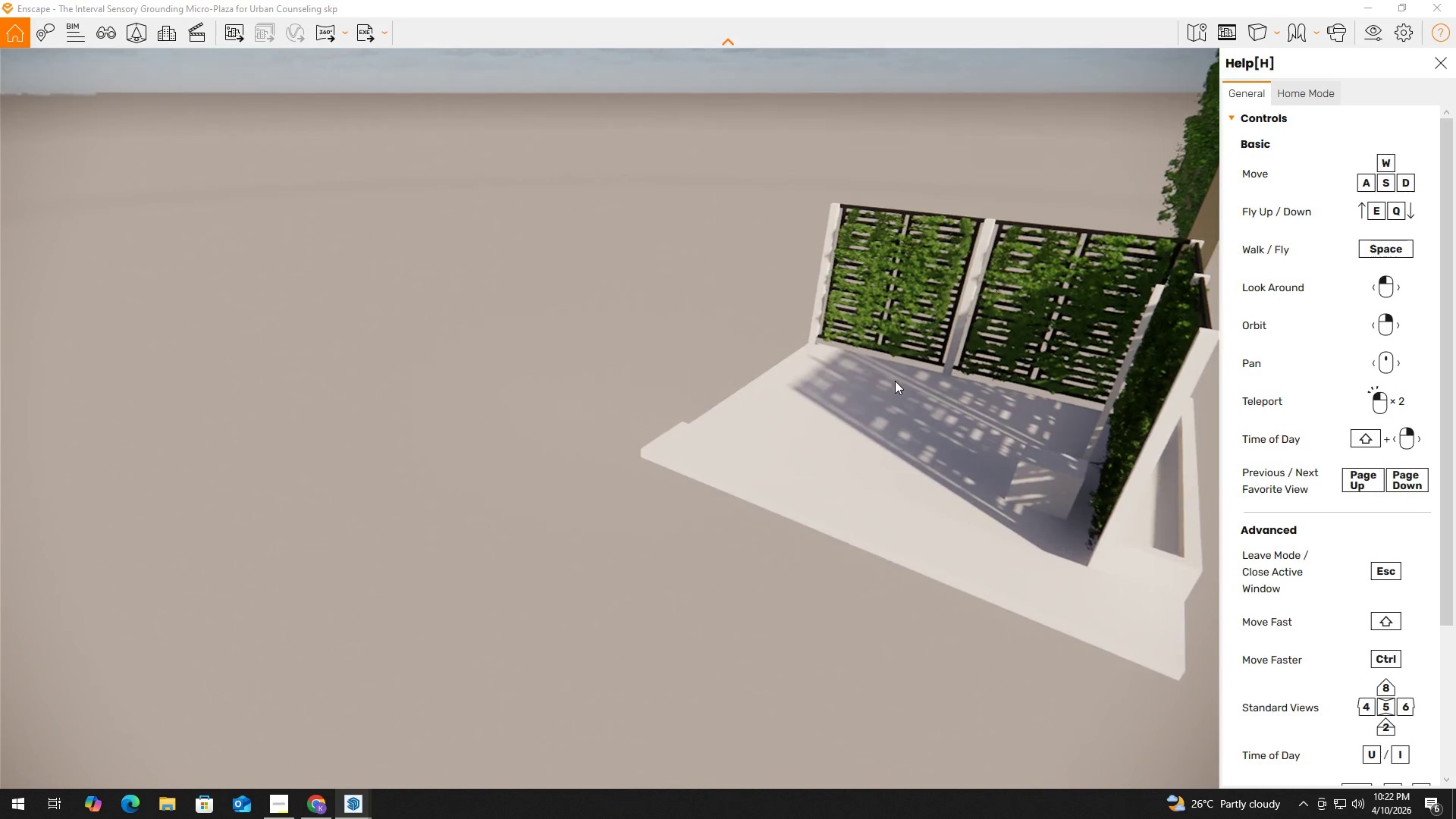 
key(Alt+AltLeft)
 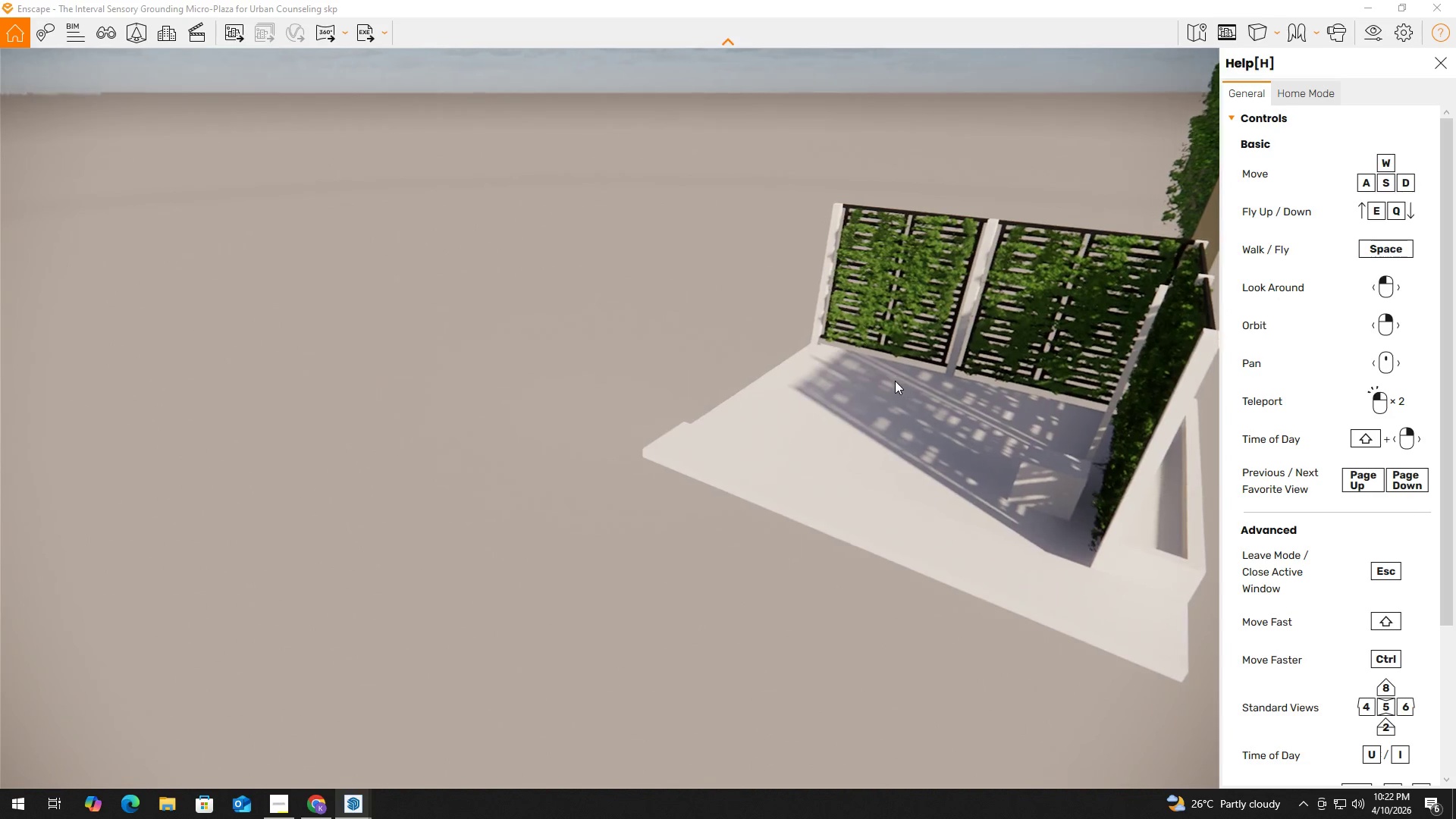 
key(Alt+AltLeft)
 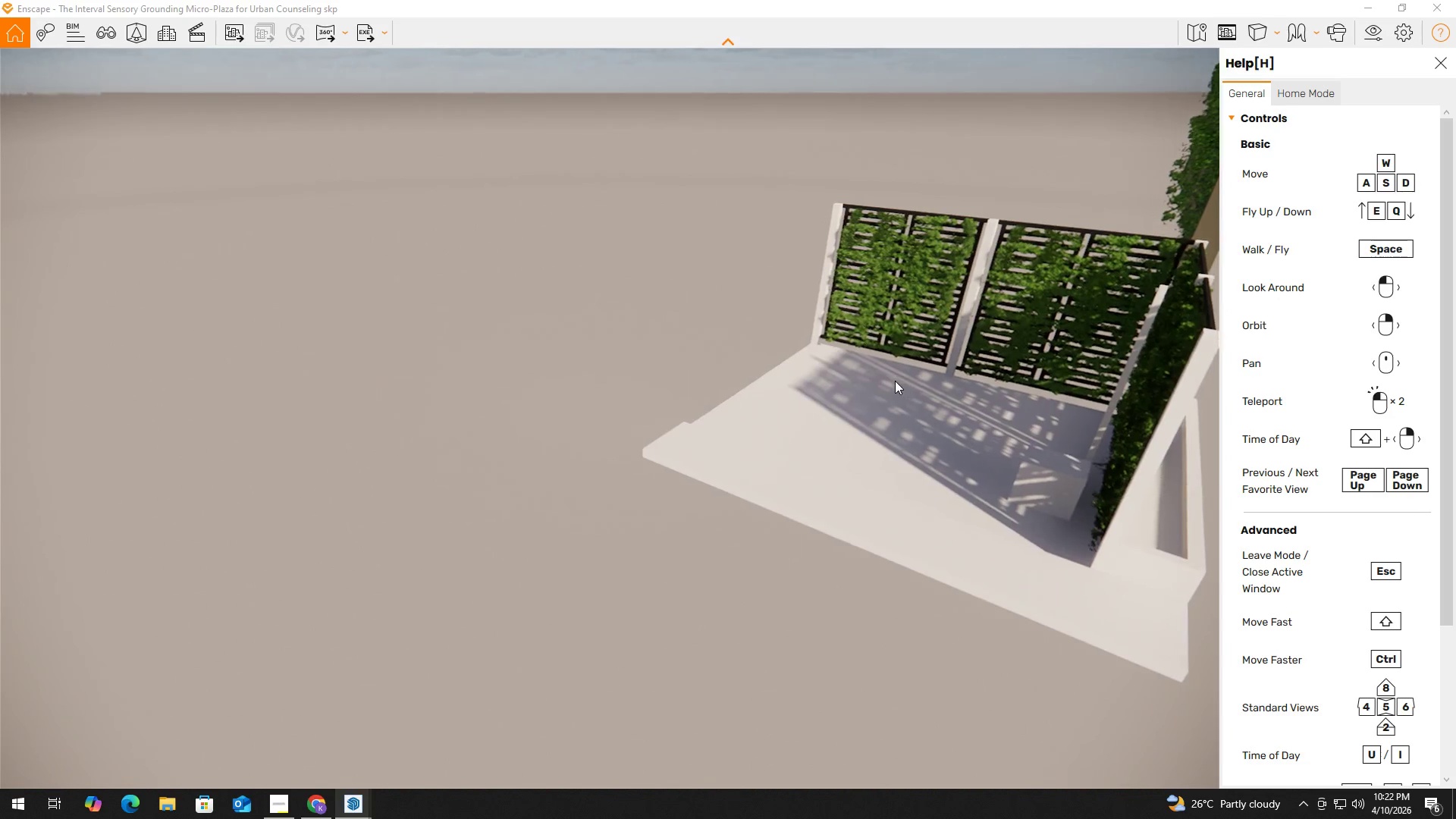 
hold_key(key=AltLeft, duration=3.95)
hold_key(key=AltRight, duration=1.0)
right_click([1044, 384])
 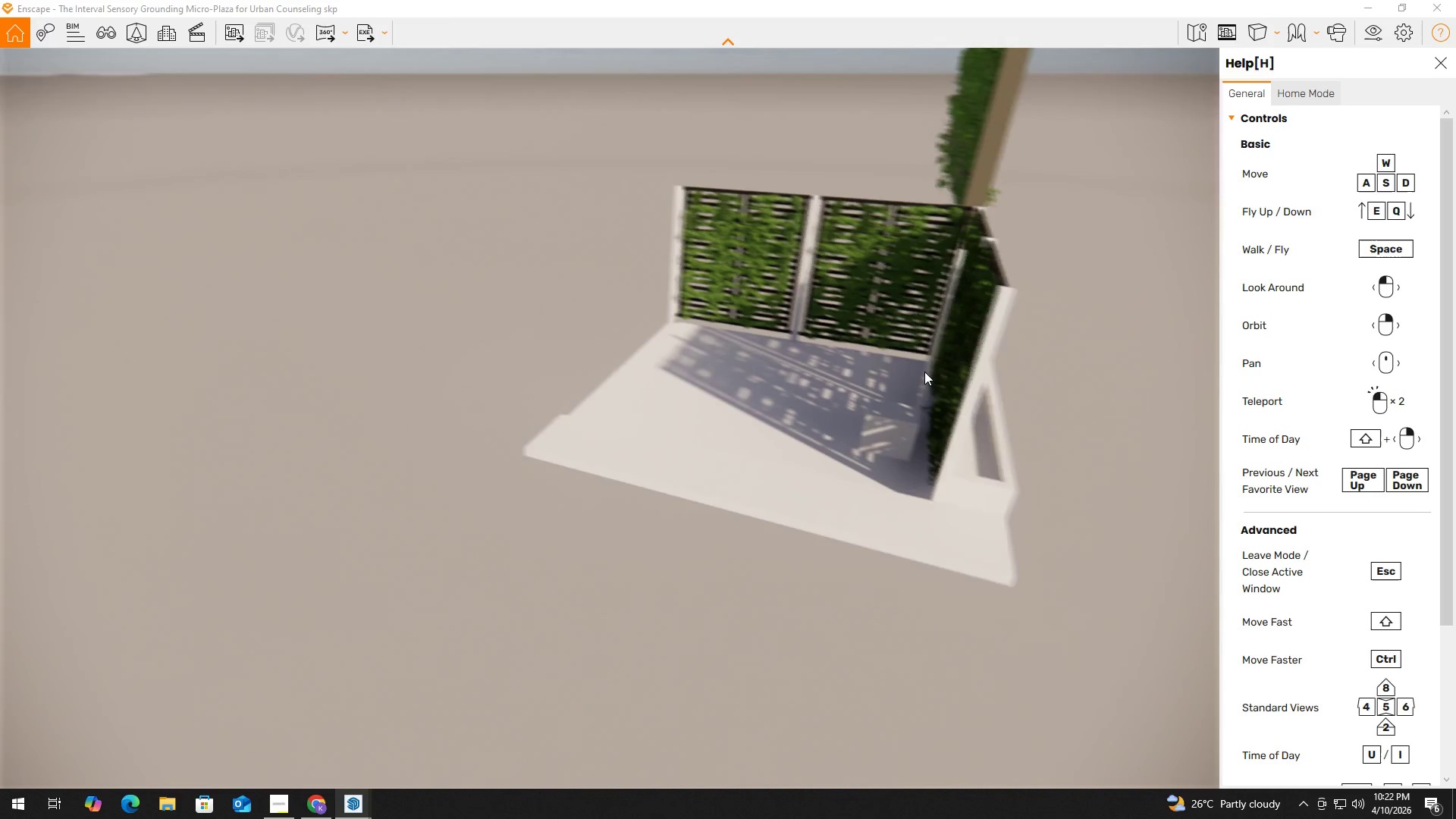 
hold_key(key=AltLeft, duration=1.42)
 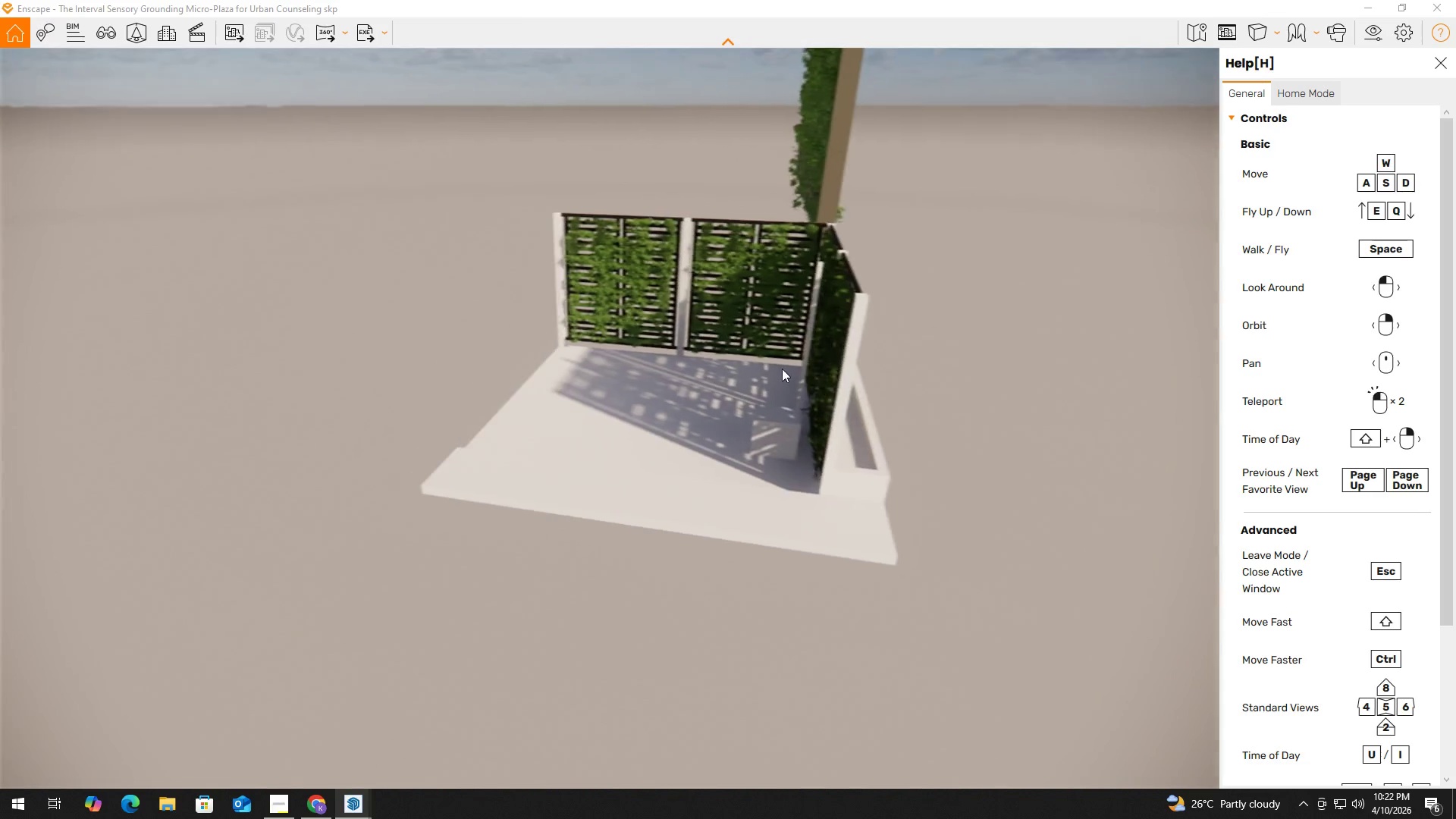 
hold_key(key=AltLeft, duration=1.5)
 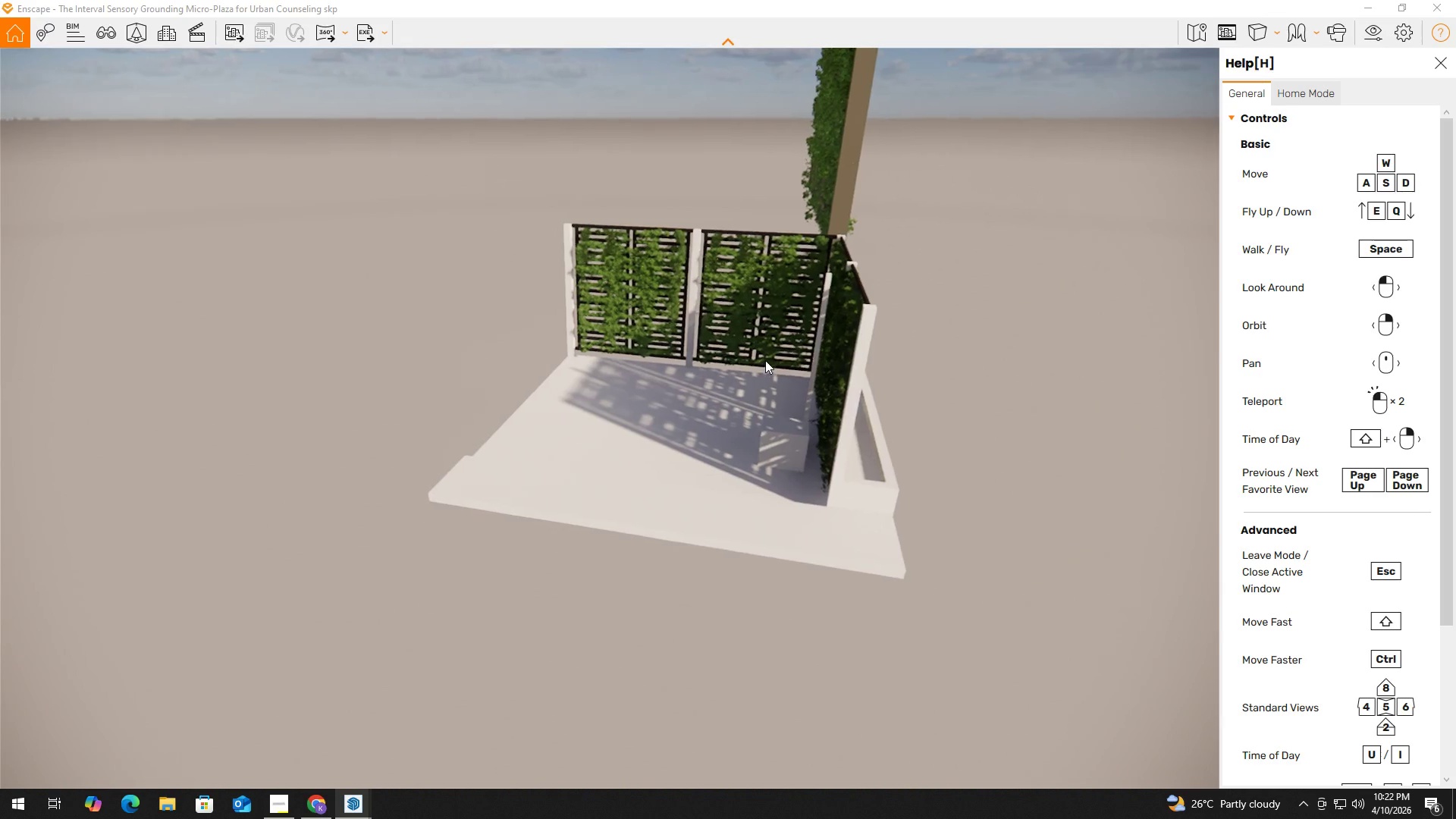 
hold_key(key=AltLeft, duration=1.53)
 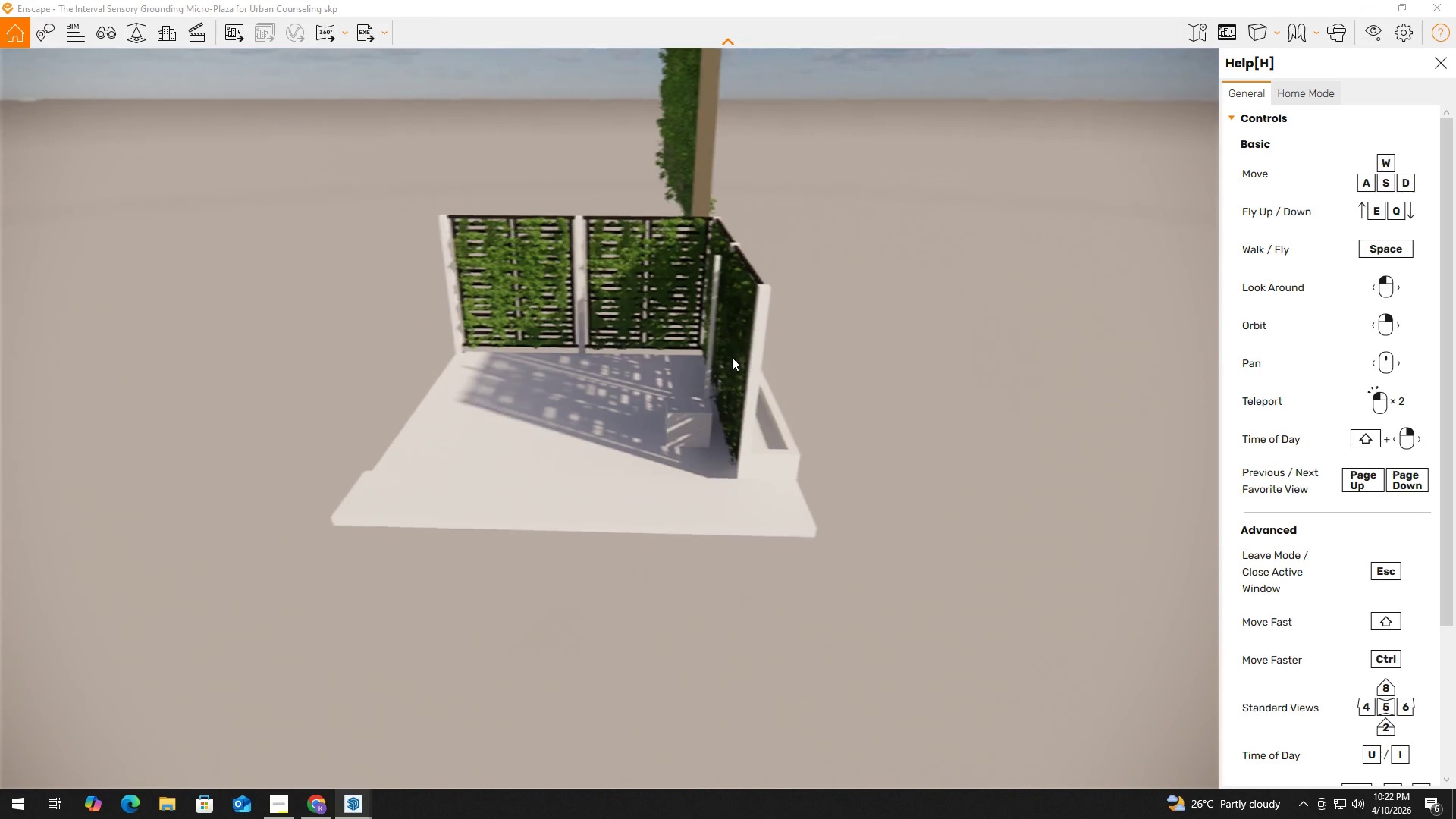 
key(Alt+AltLeft)
 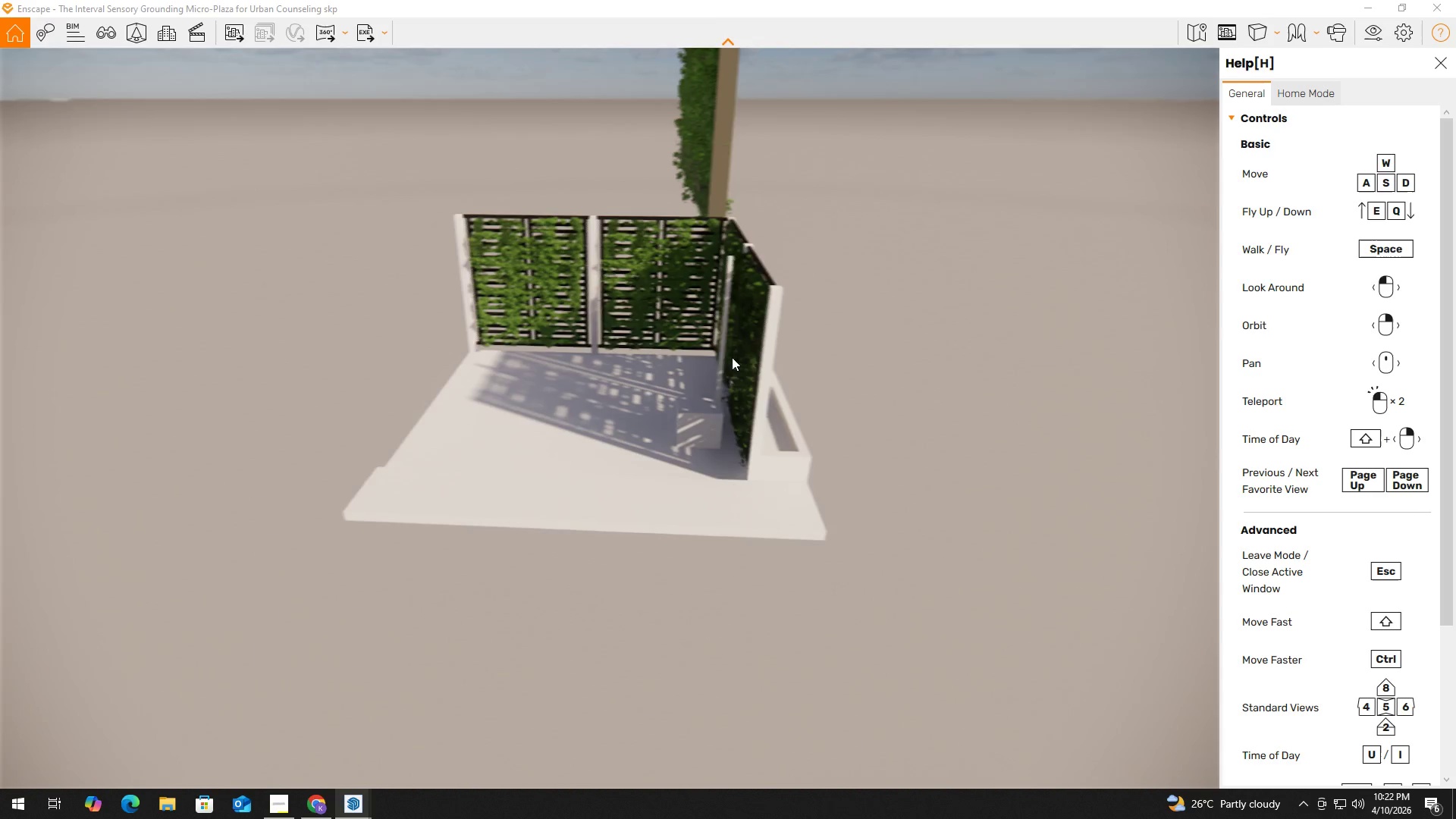 
key(Alt+AltLeft)
 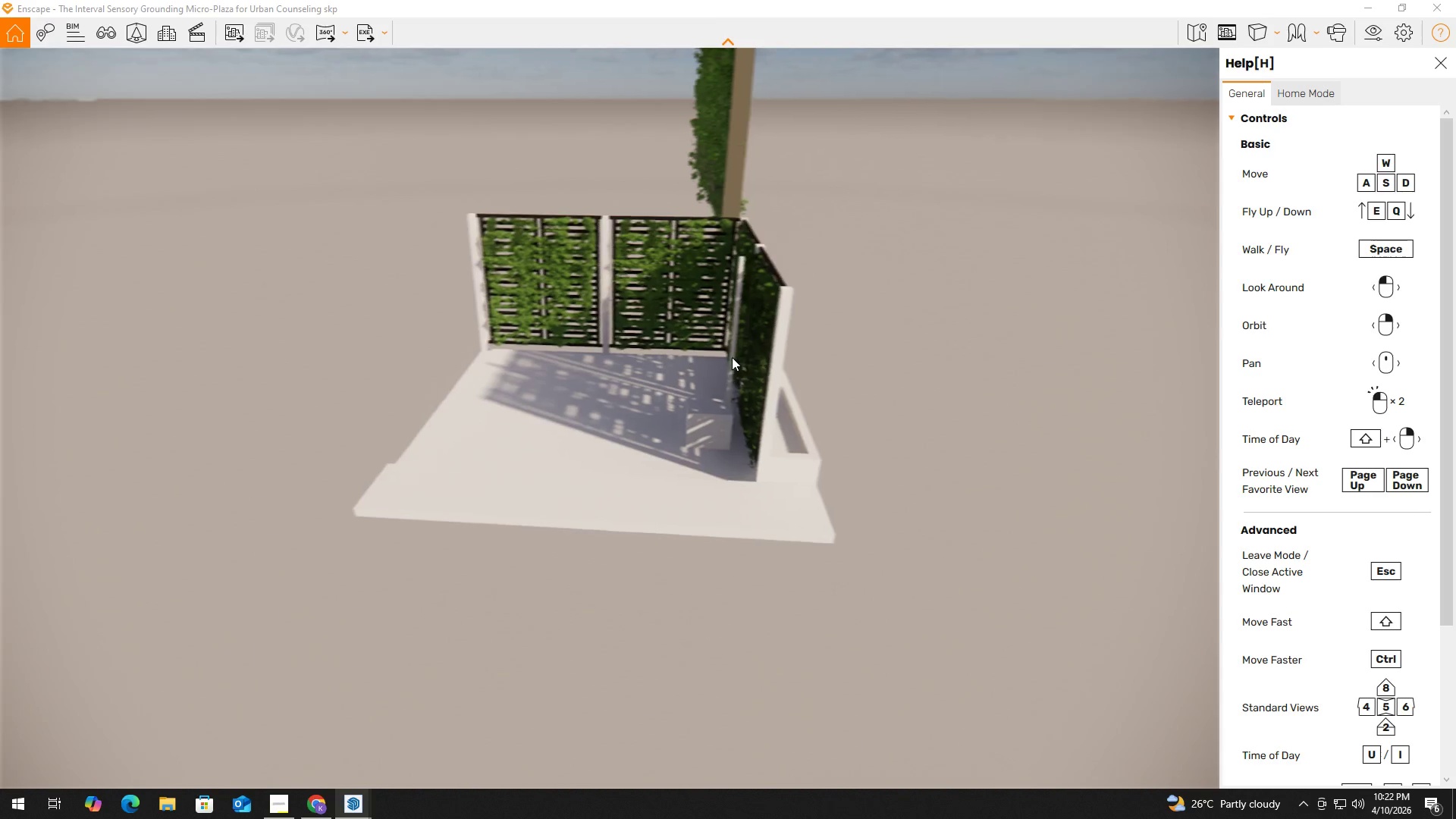 
right_click([732, 357])
 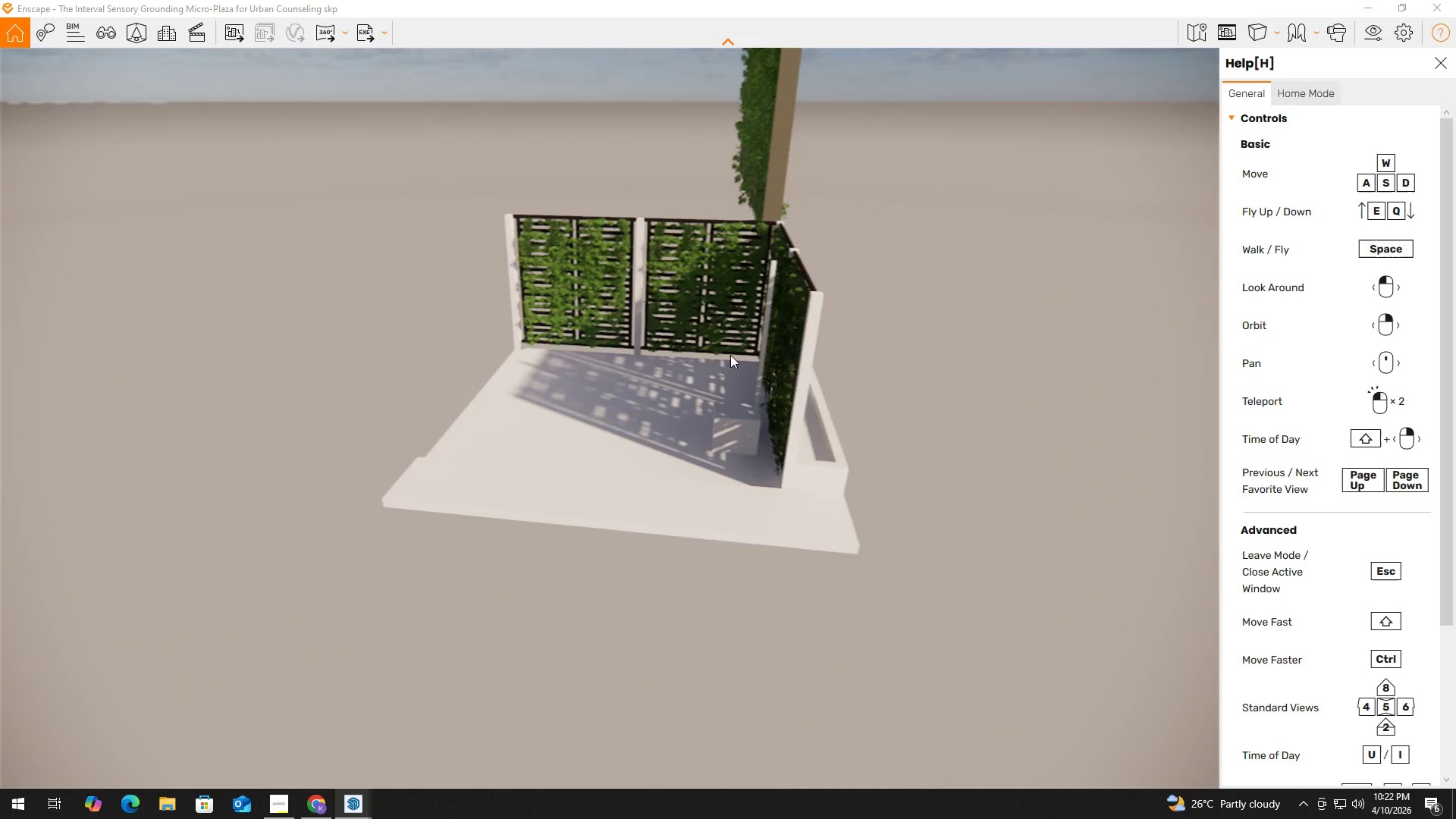 
hold_key(key=A, duration=0.64)
 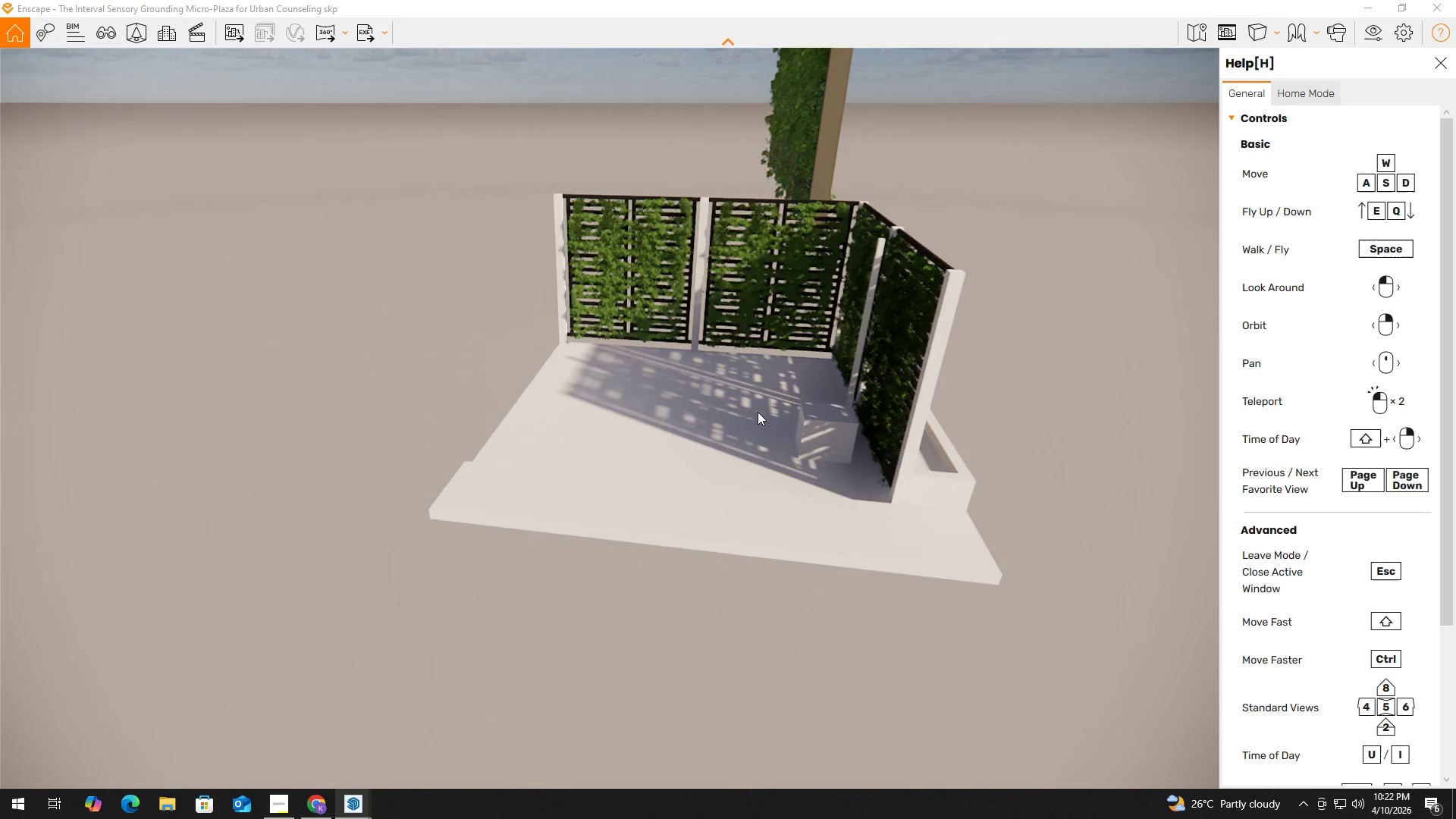 
hold_key(key=W, duration=0.89)
 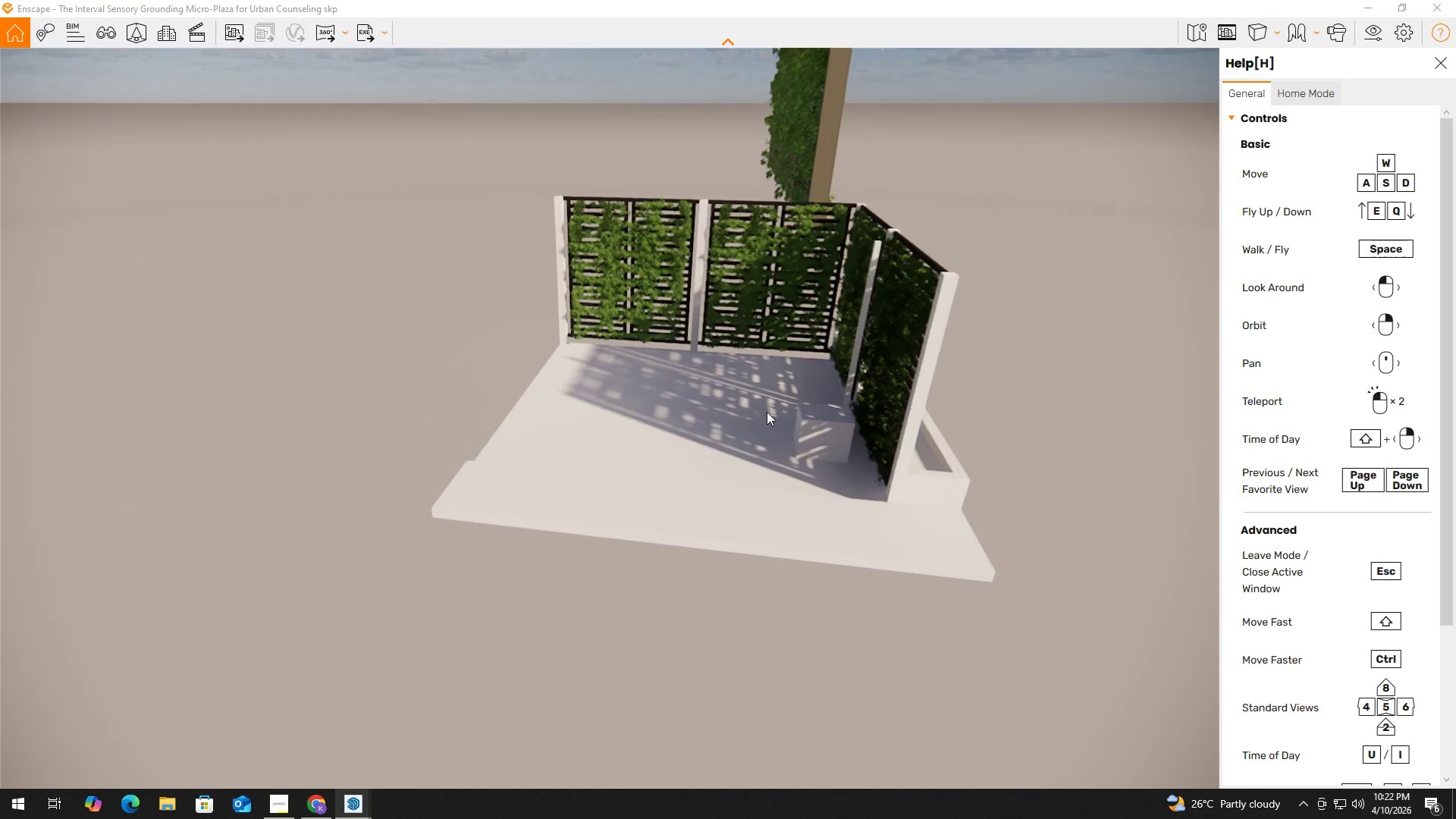 
hold_key(key=AltLeft, duration=1.51)
 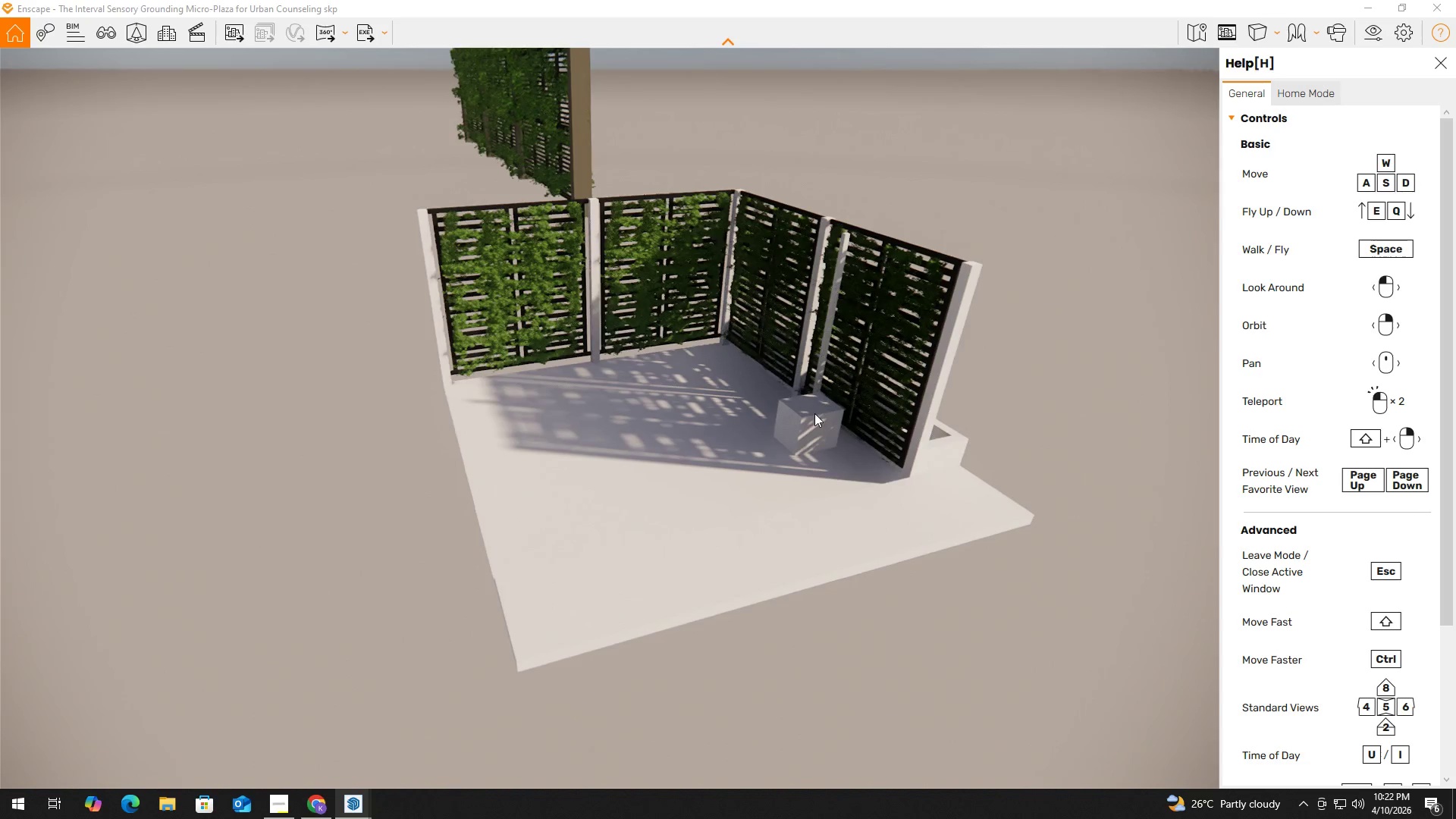 
hold_key(key=AltLeft, duration=1.5)
 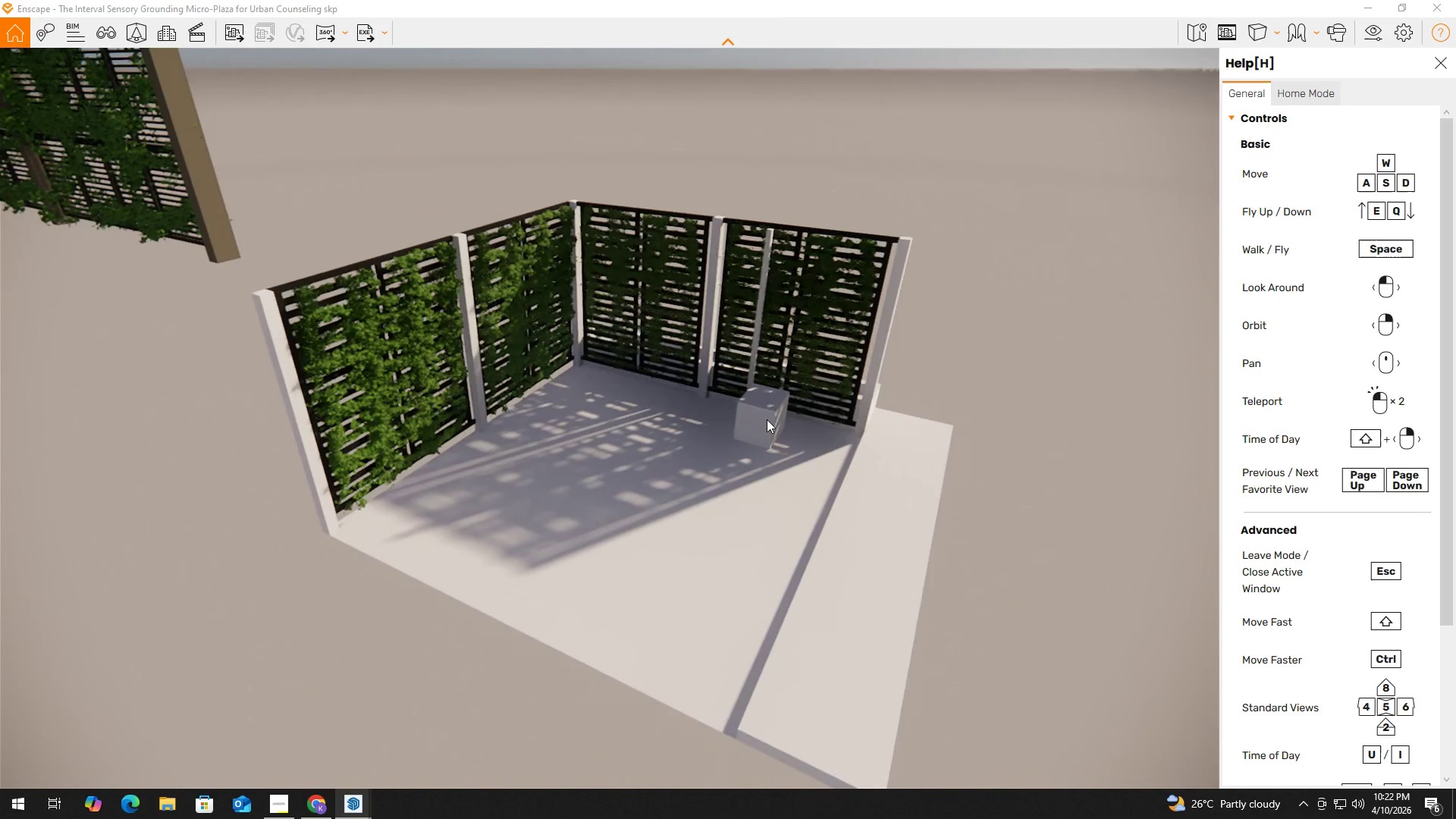 
hold_key(key=AltLeft, duration=1.52)
 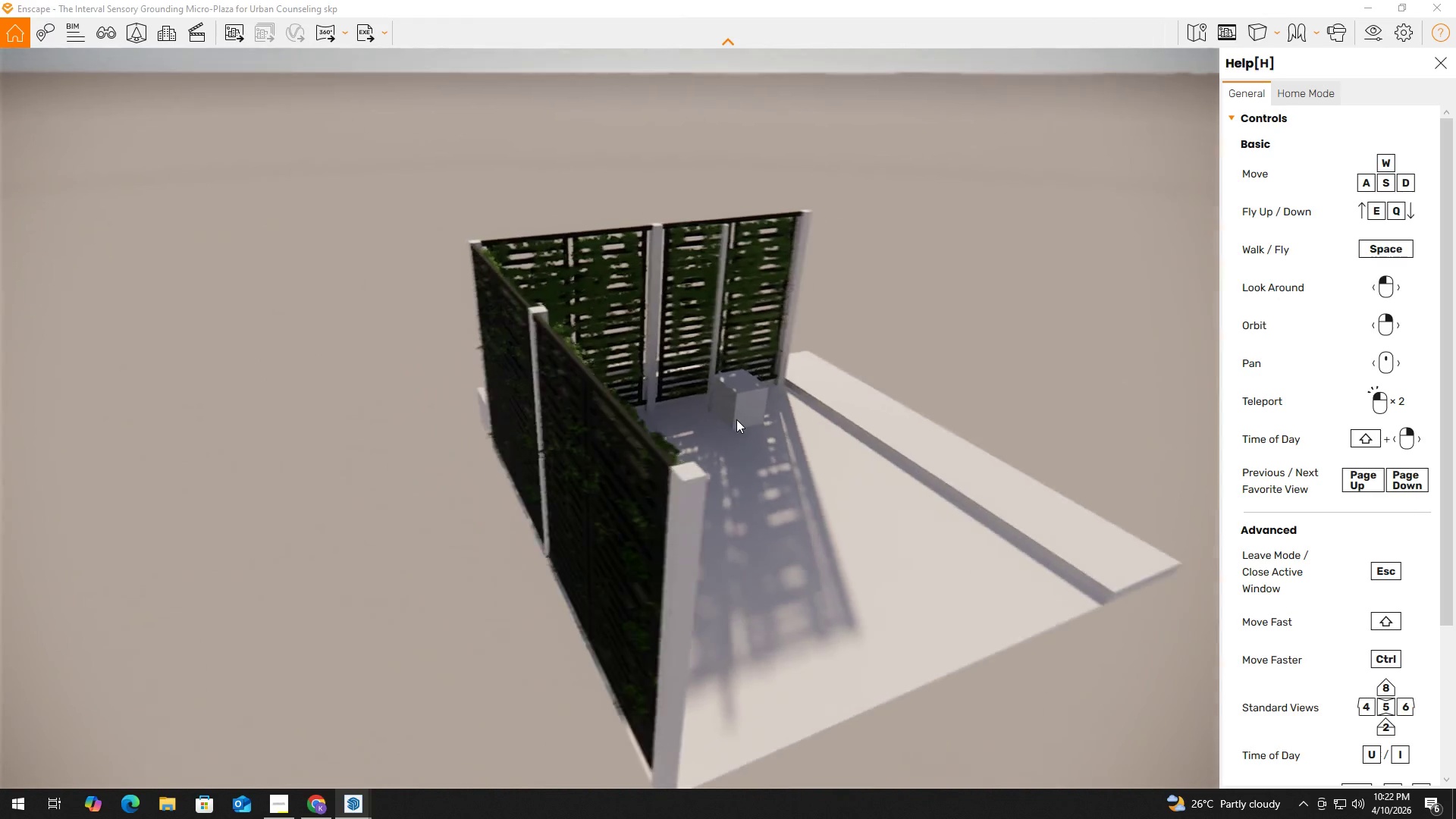 
hold_key(key=AltLeft, duration=1.5)
 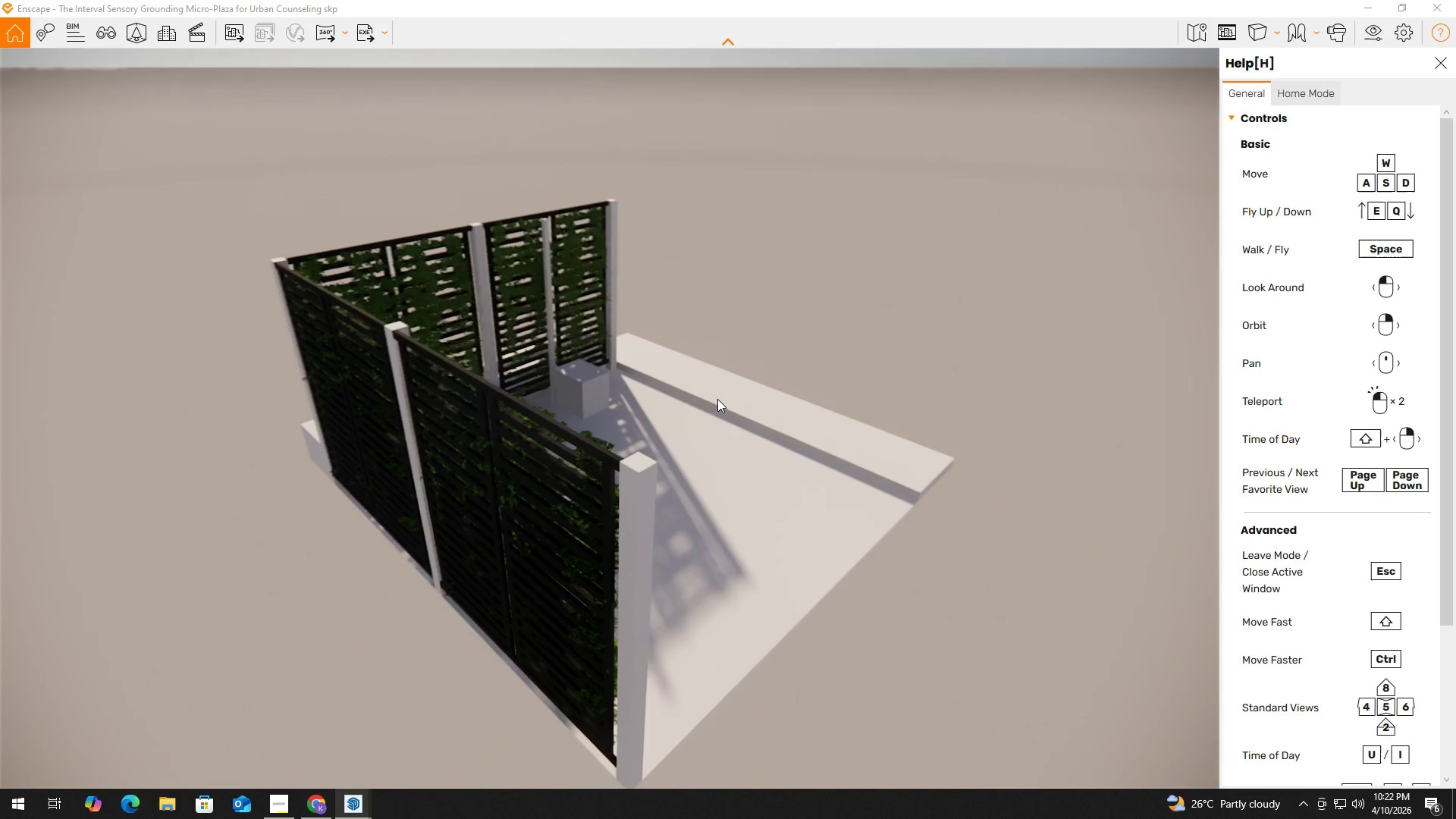 
hold_key(key=AltLeft, duration=0.81)
 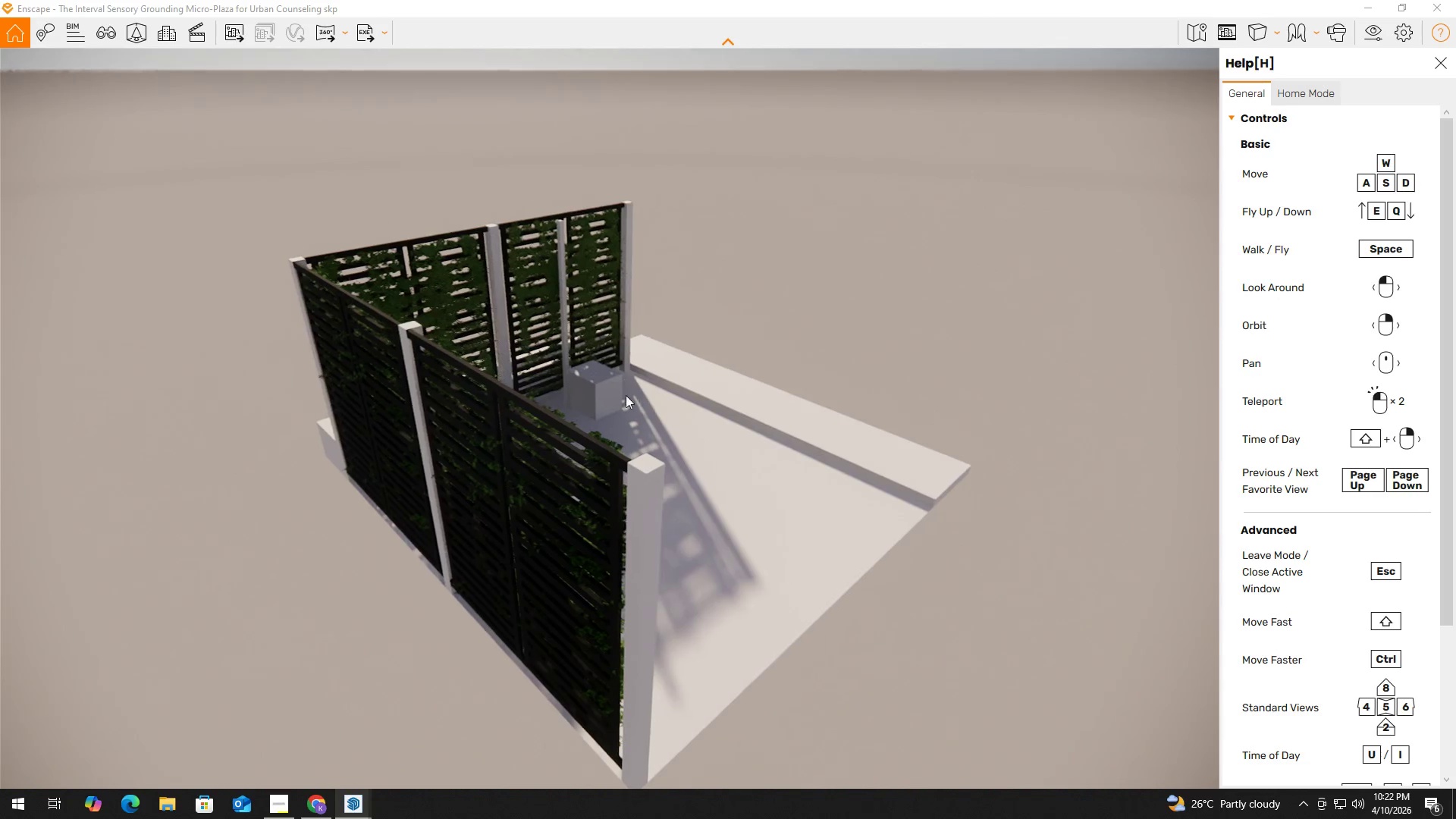 
hold_key(key=AltLeft, duration=1.5)
right_click([578, 440])
 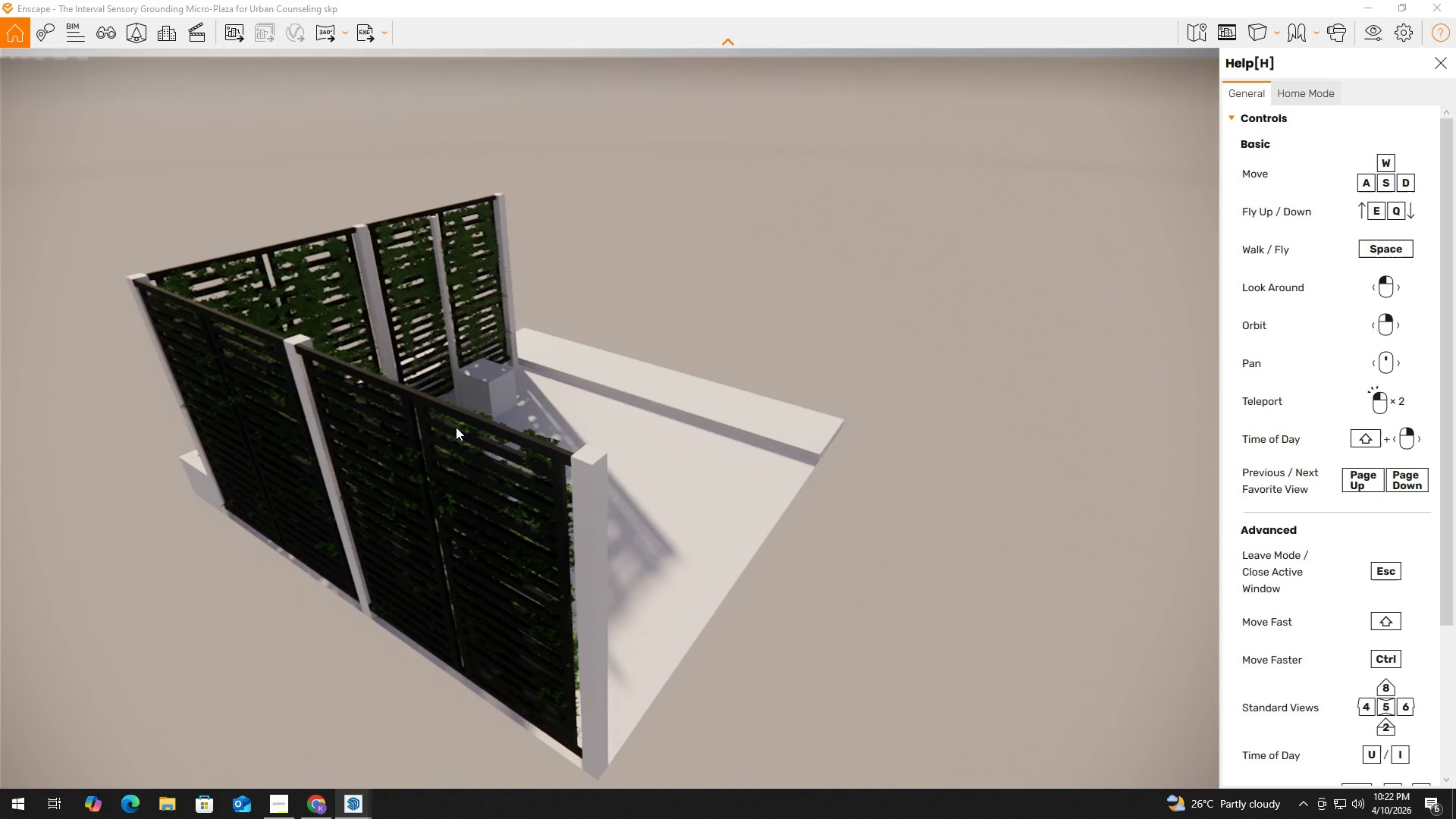 
hold_key(key=AltLeft, duration=1.52)
 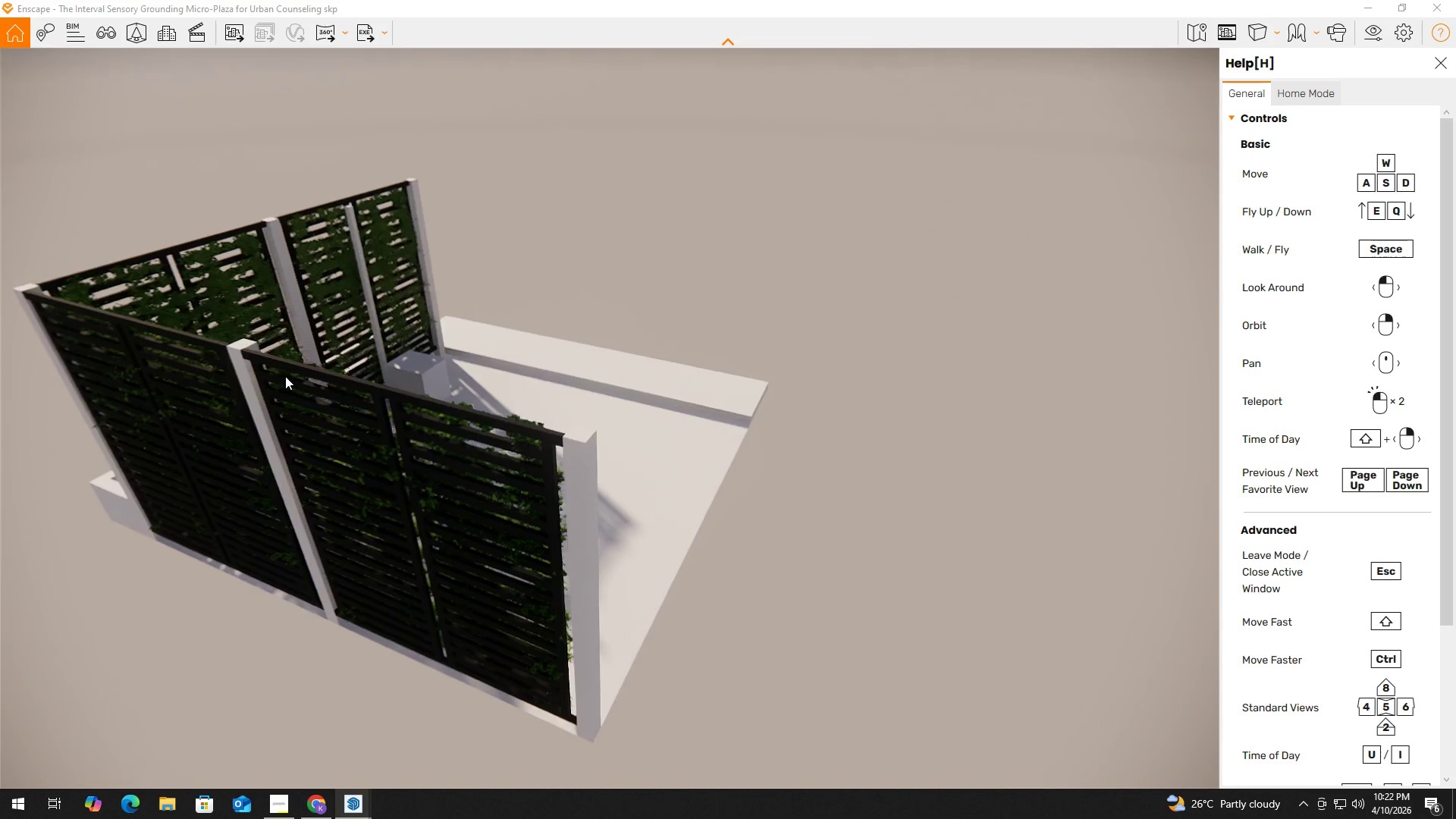 
hold_key(key=AltLeft, duration=1.52)
 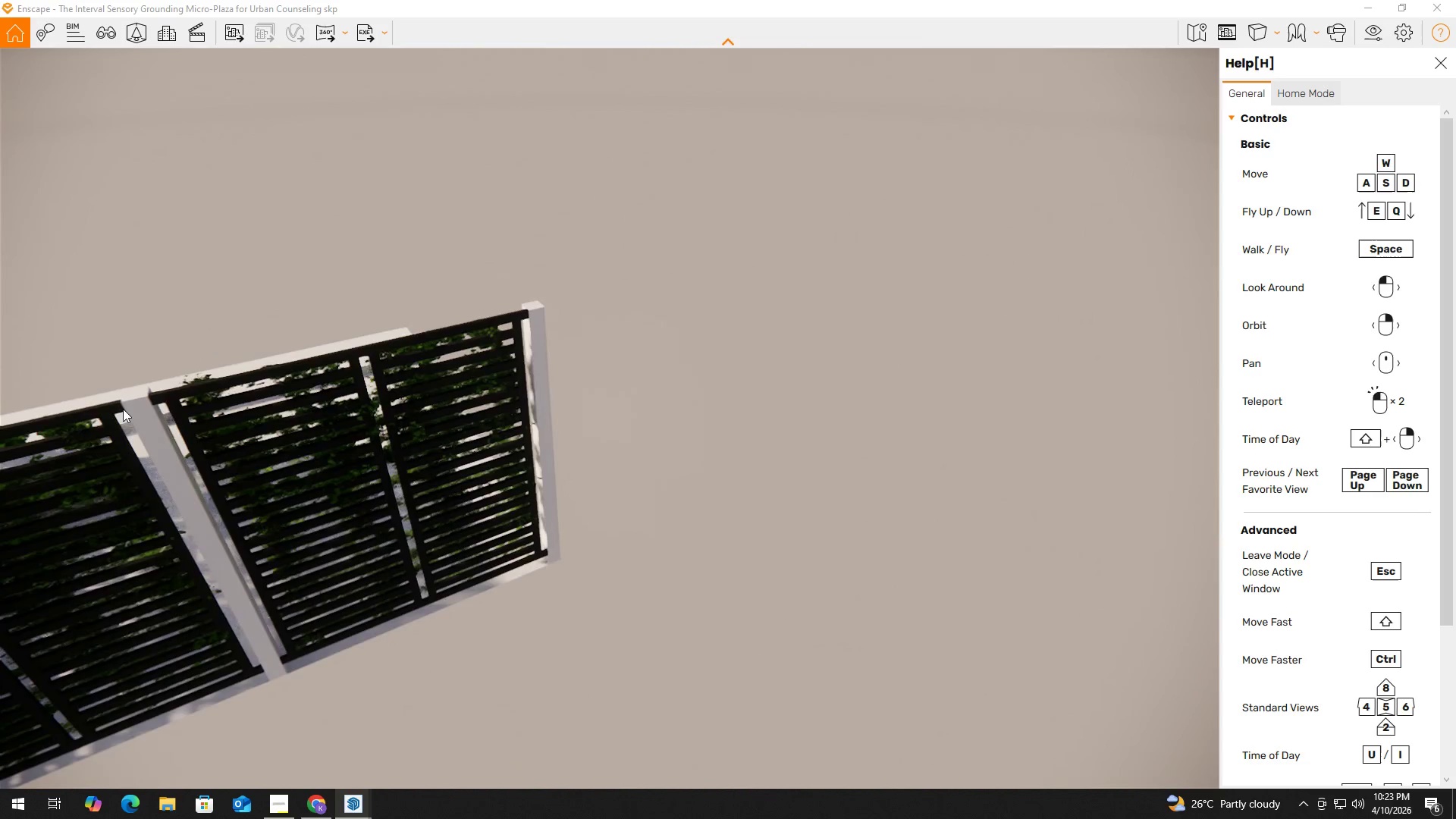 
hold_key(key=AltLeft, duration=1.51)
 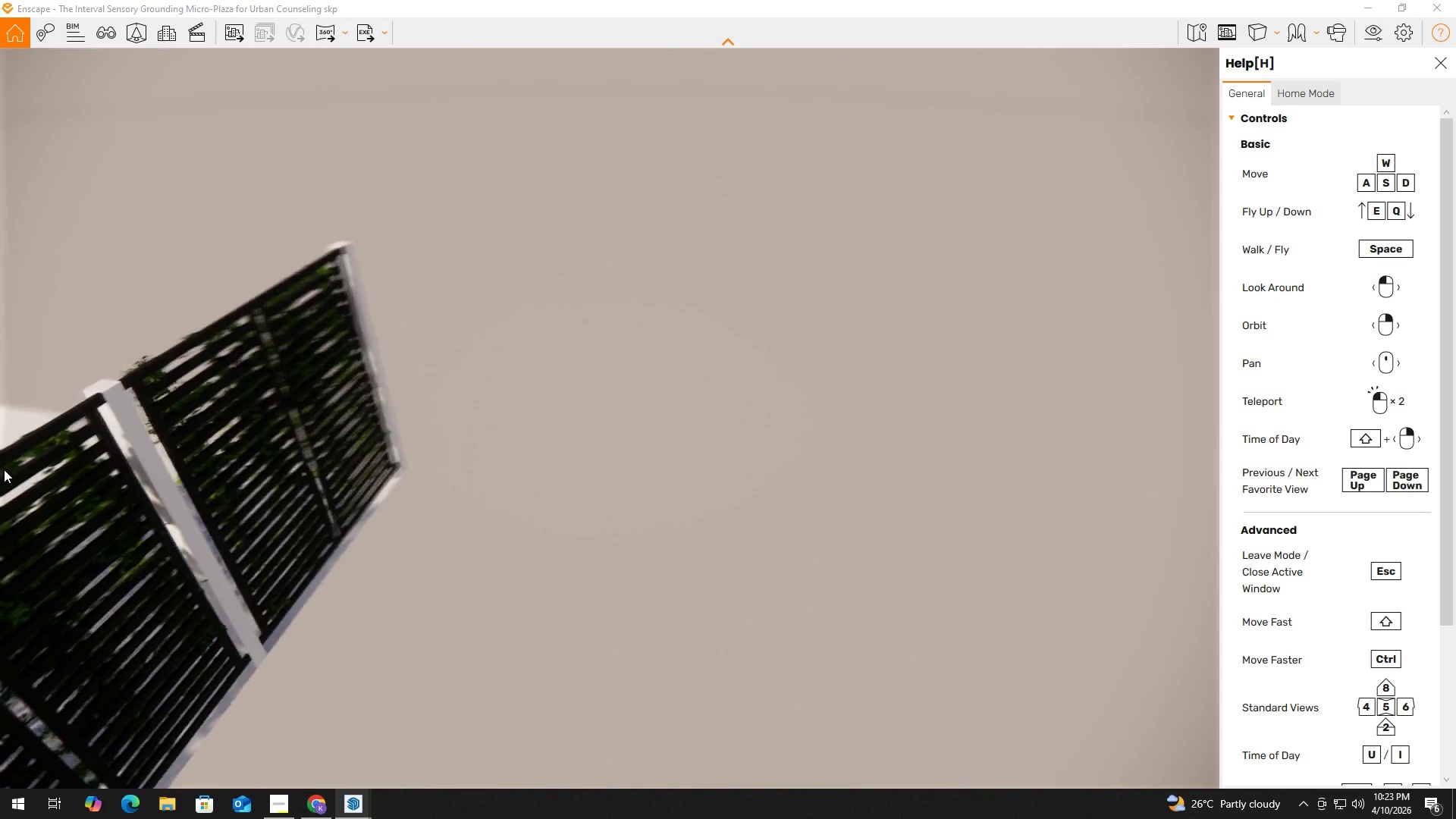 
hold_key(key=AltLeft, duration=1.52)
 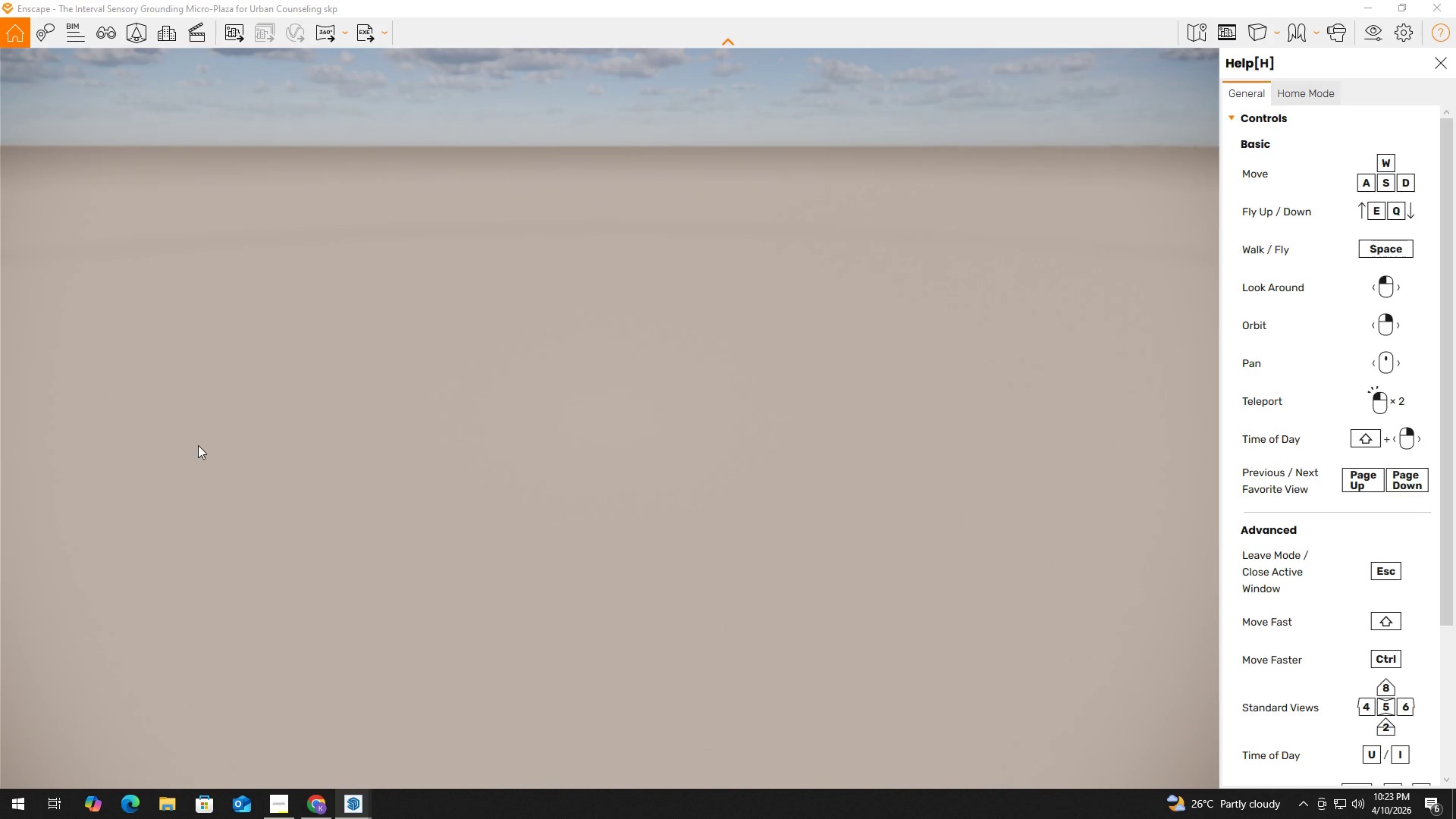 
hold_key(key=AltLeft, duration=0.42)
 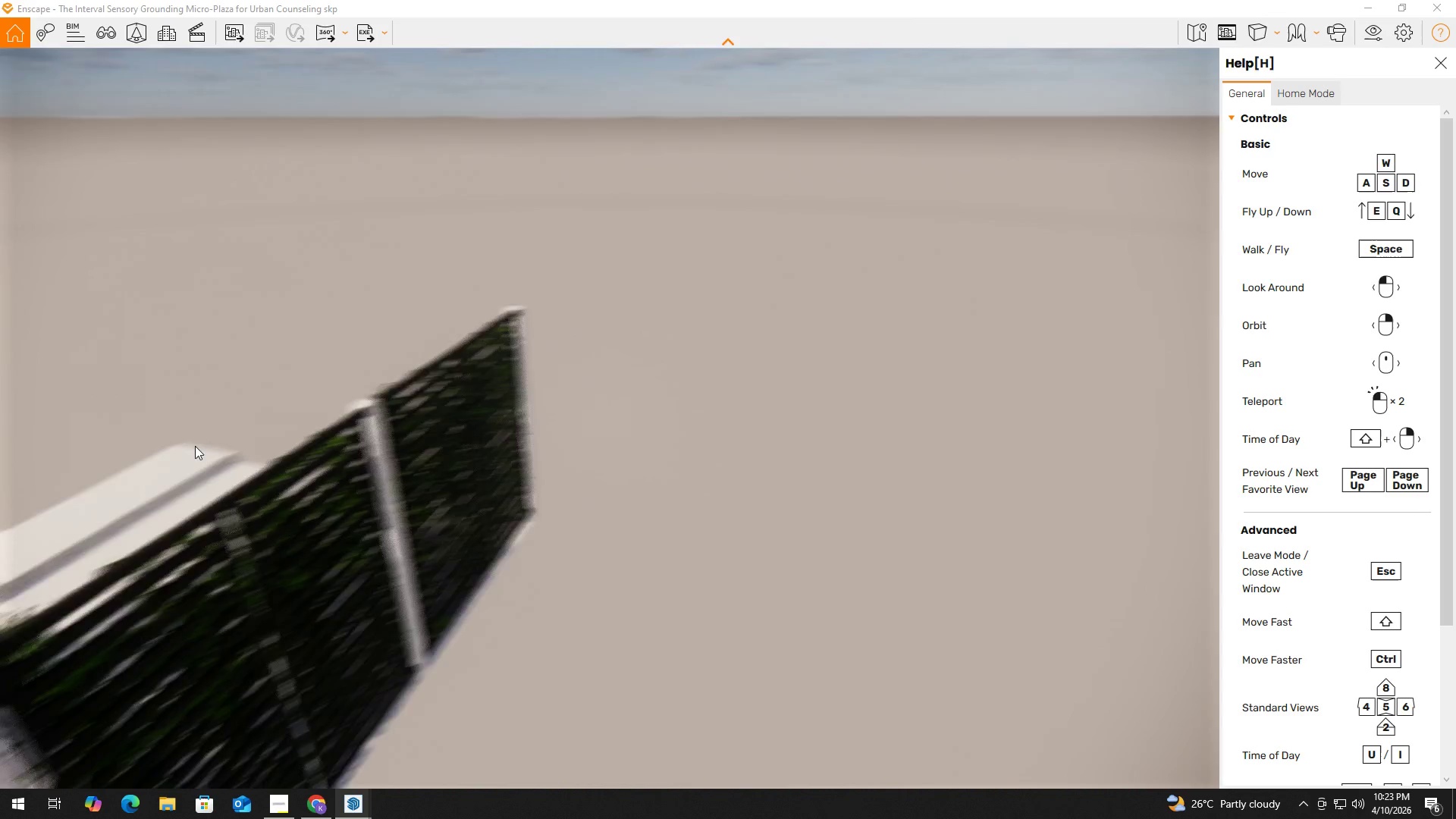 
hold_key(key=A, duration=1.59)
 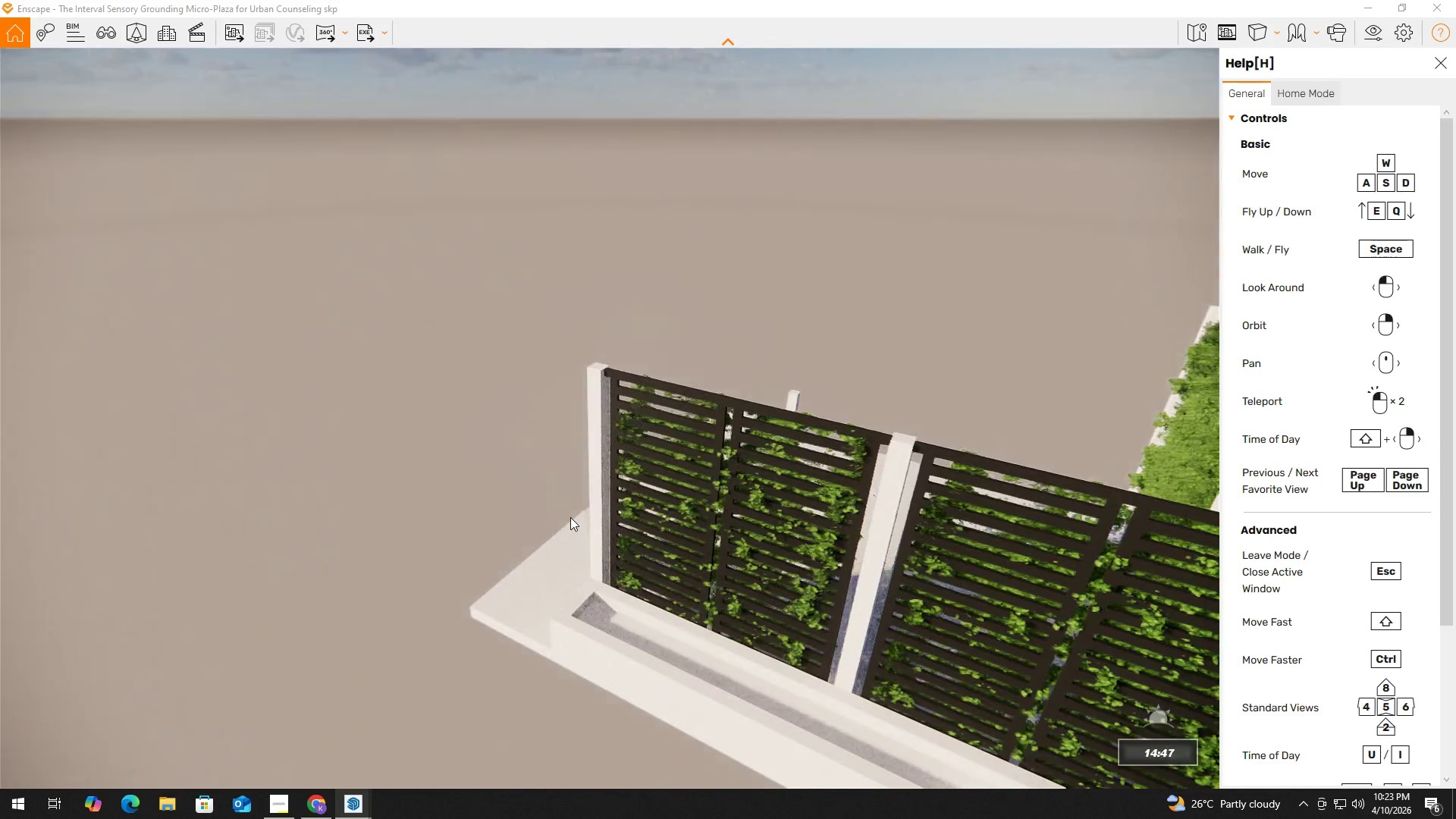 
key(Alt+AltLeft)
 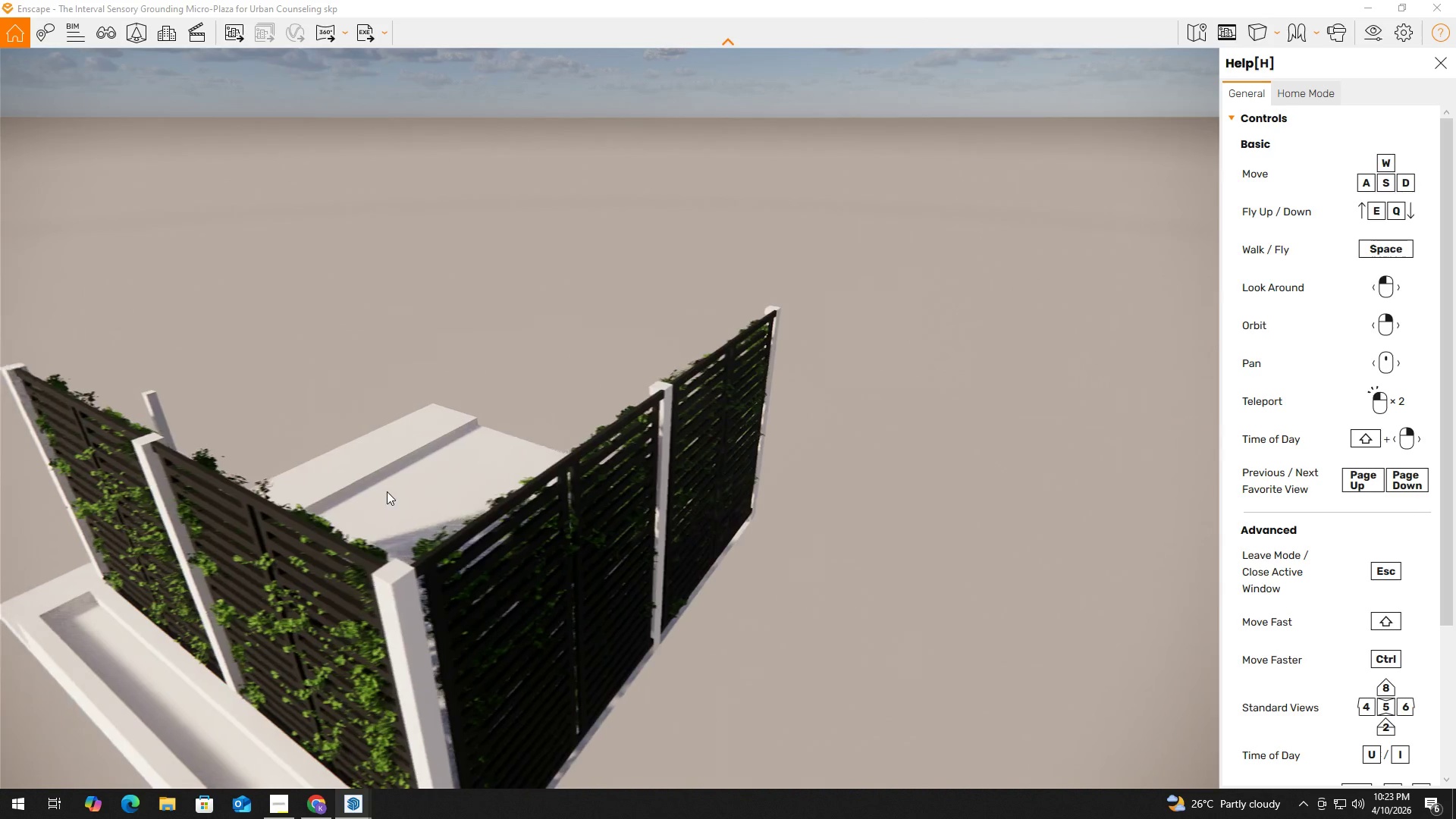 
key(Shift+A)
 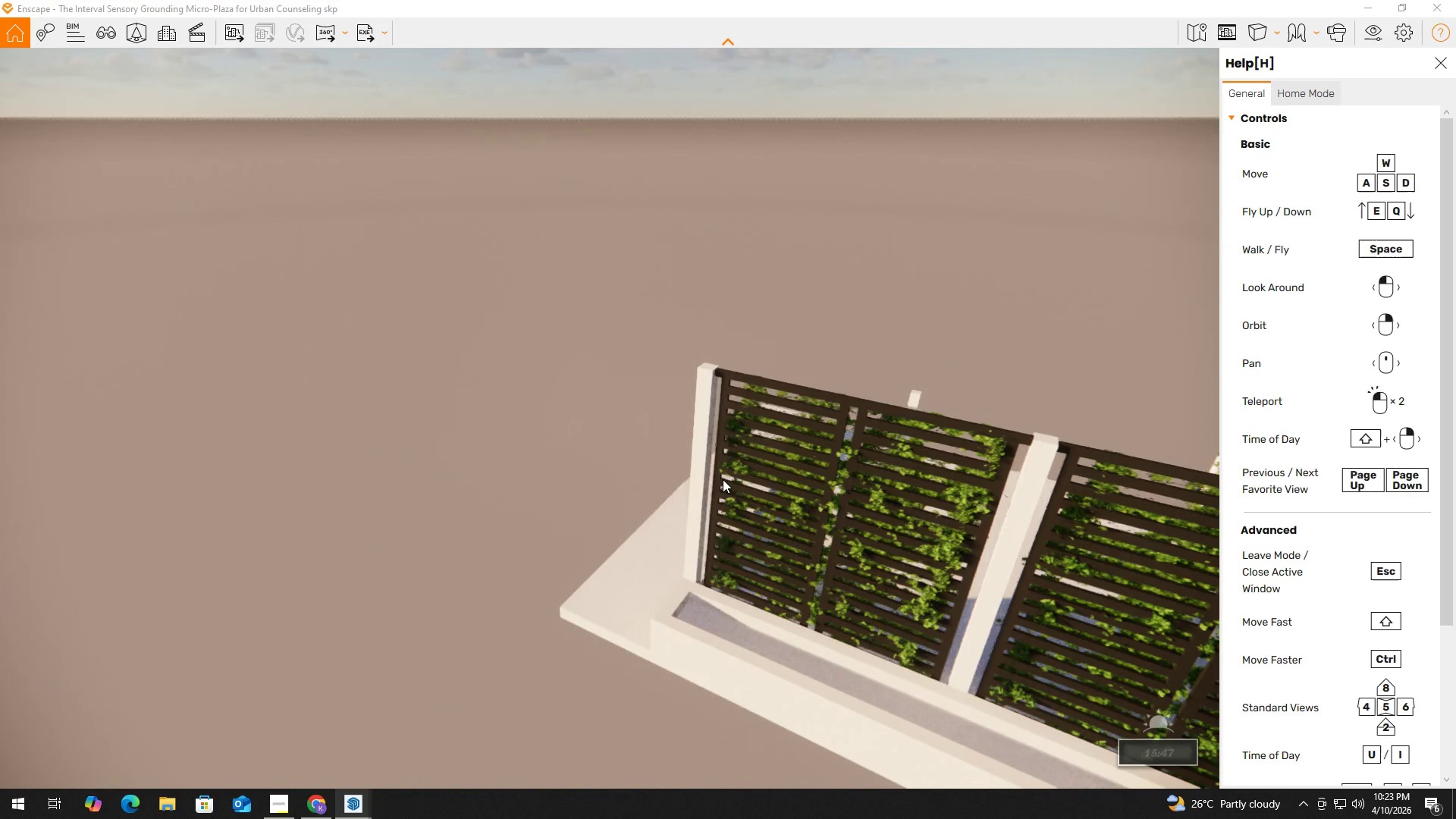 
hold_key(key=ShiftLeft, duration=0.95)
 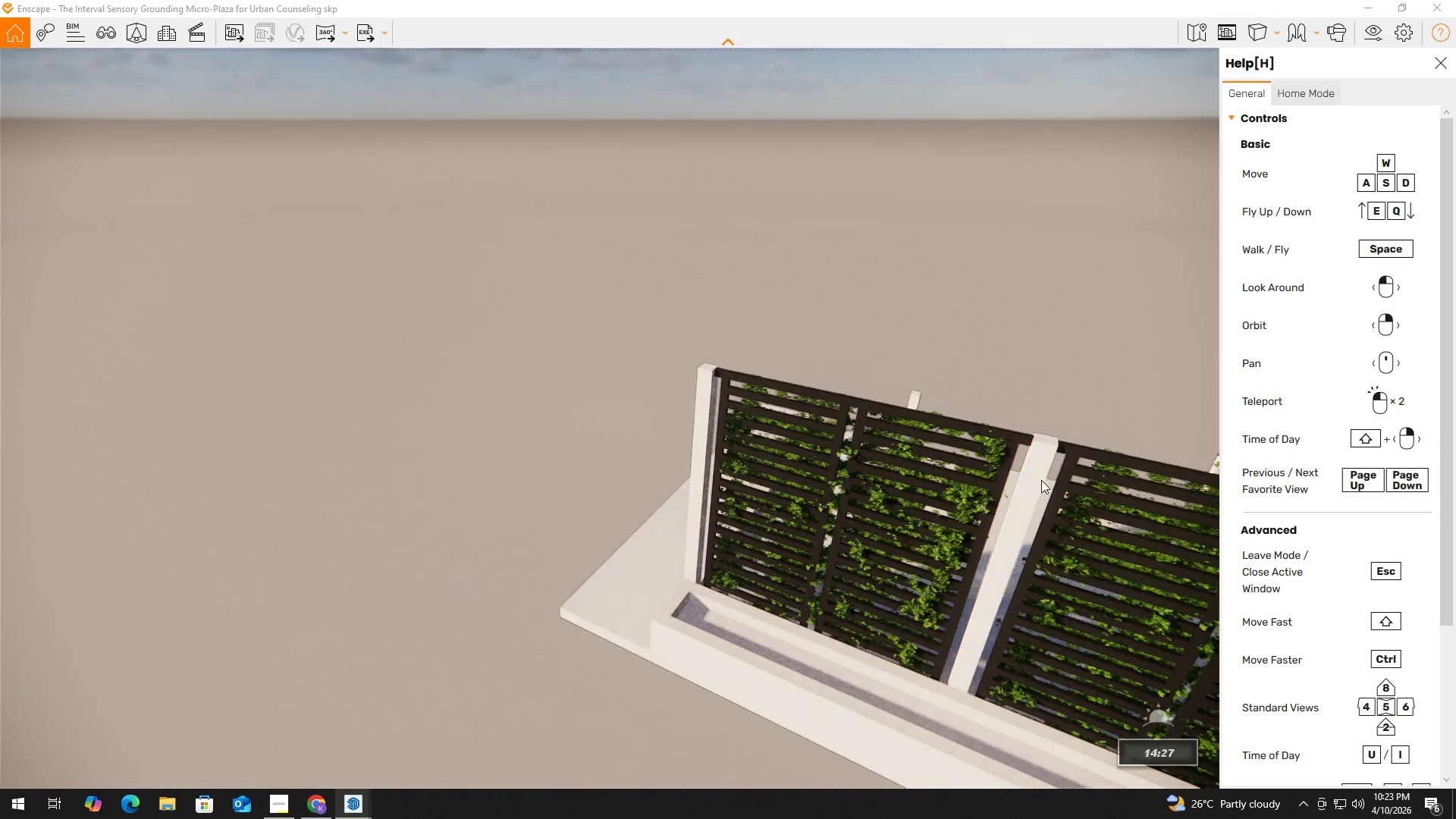 
hold_key(key=AltLeft, duration=1.5)
right_click([940, 476])
 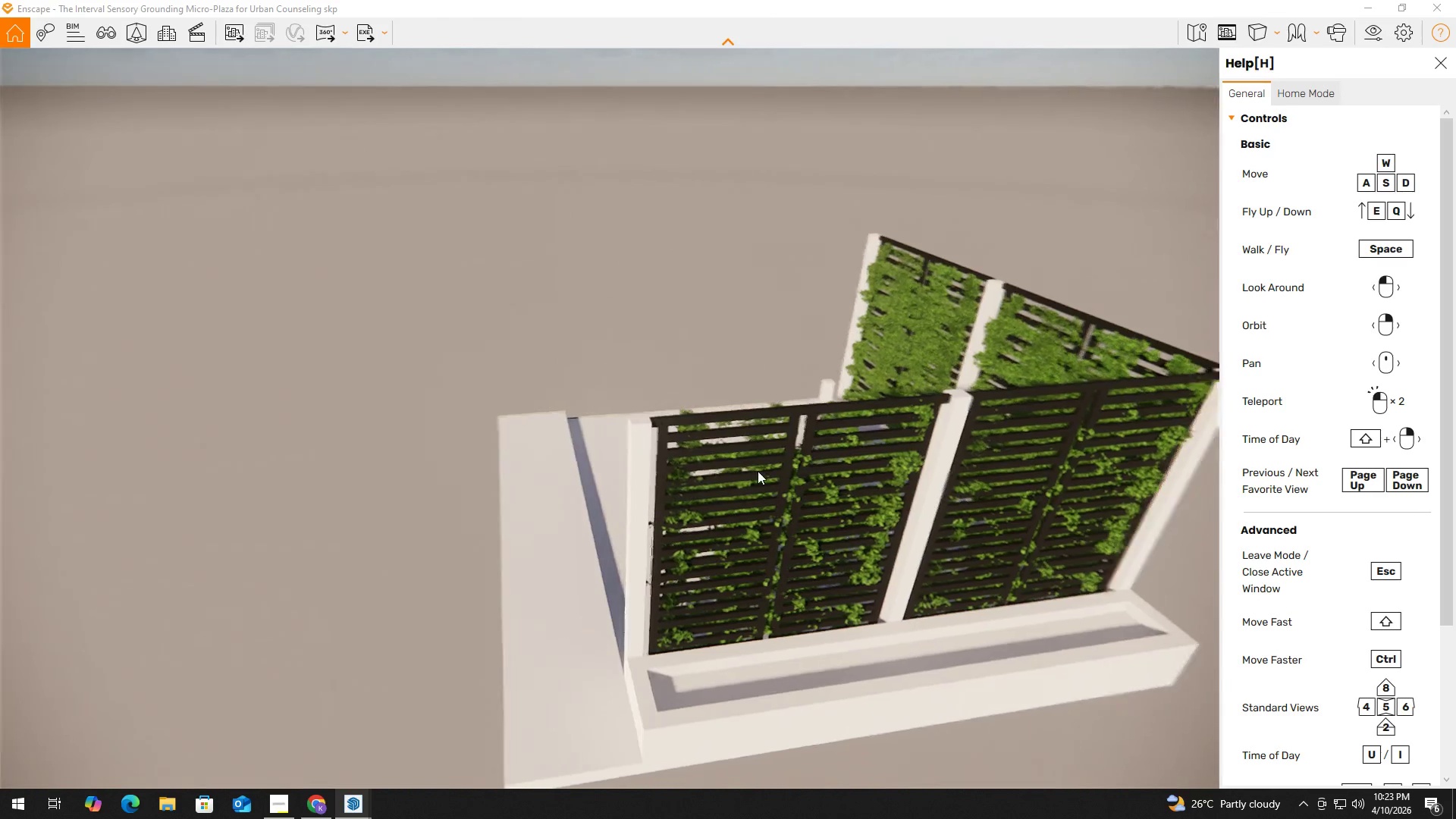 
hold_key(key=AltLeft, duration=1.52)
 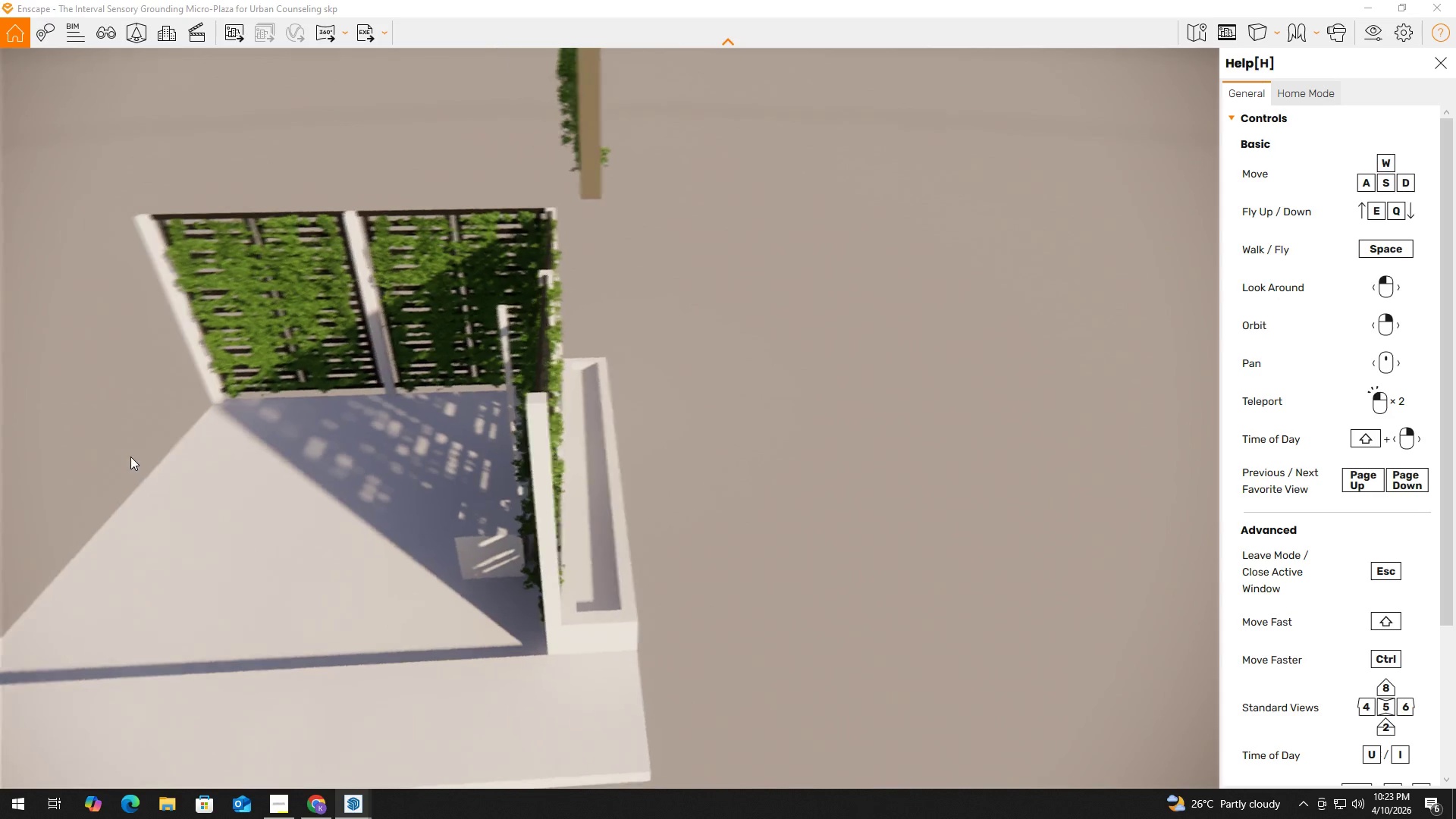 
hold_key(key=AltLeft, duration=1.51)
right_click([130, 457])
 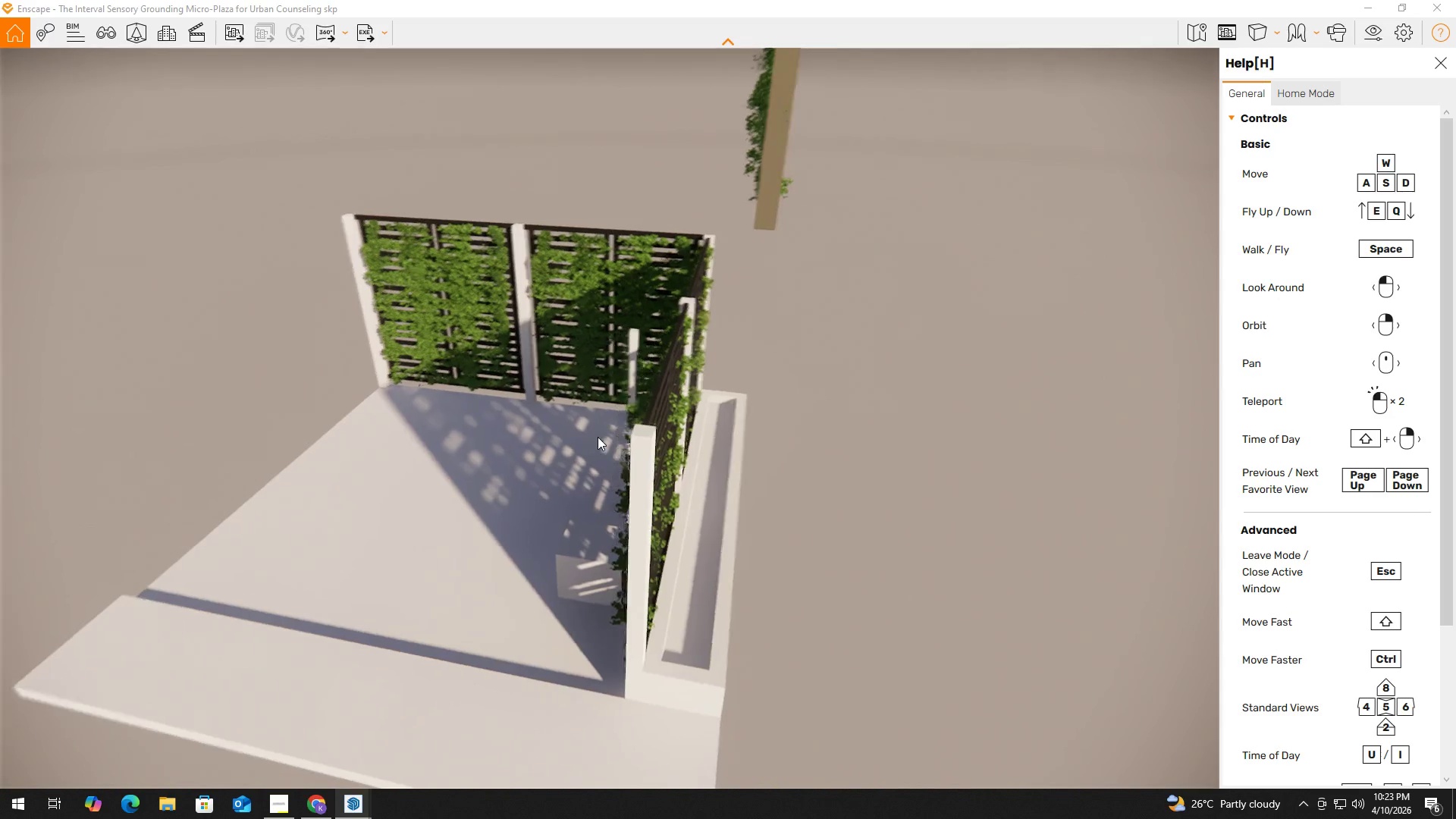 
hold_key(key=AltLeft, duration=1.52)
 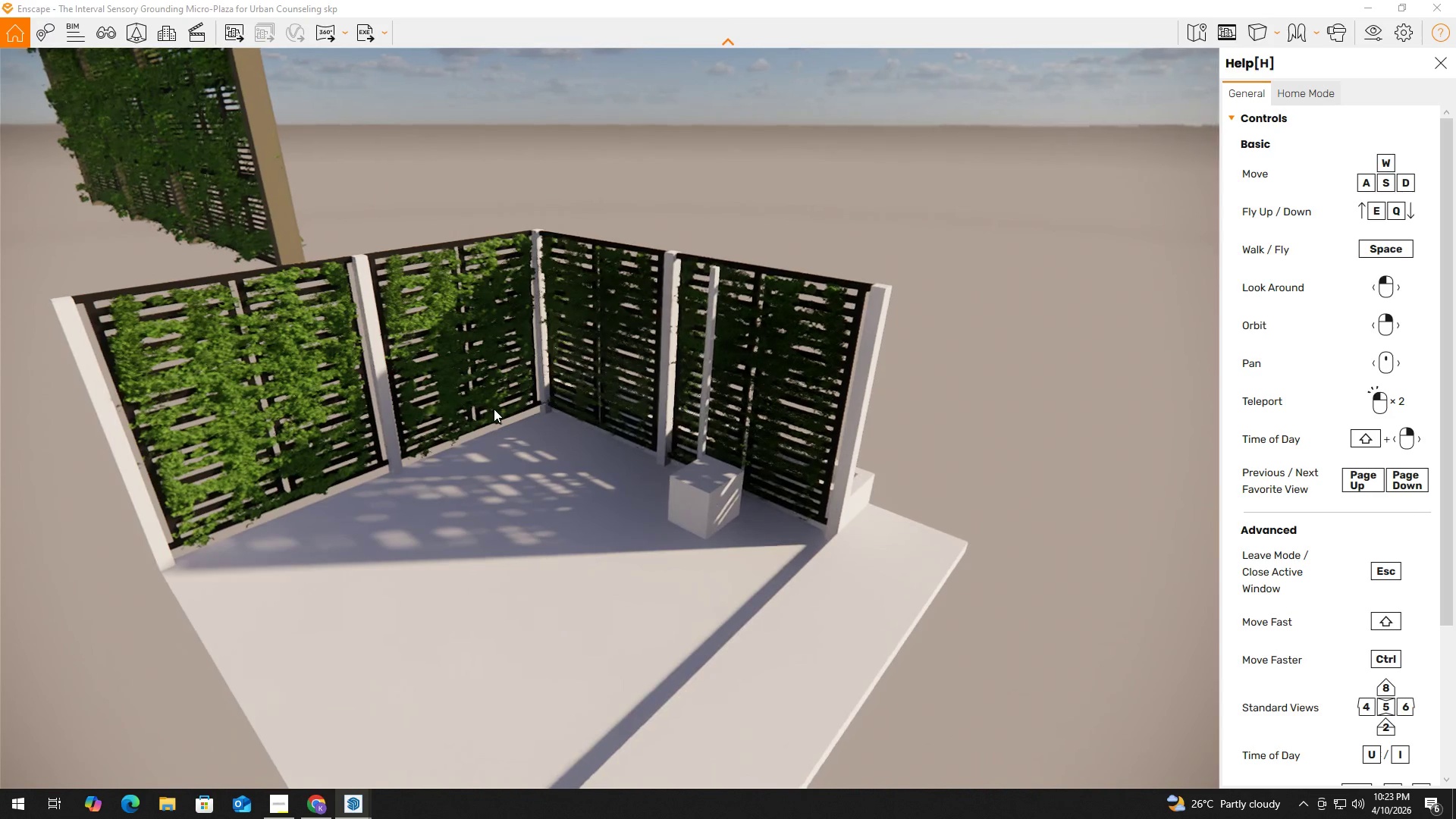 
hold_key(key=AltLeft, duration=1.53)
 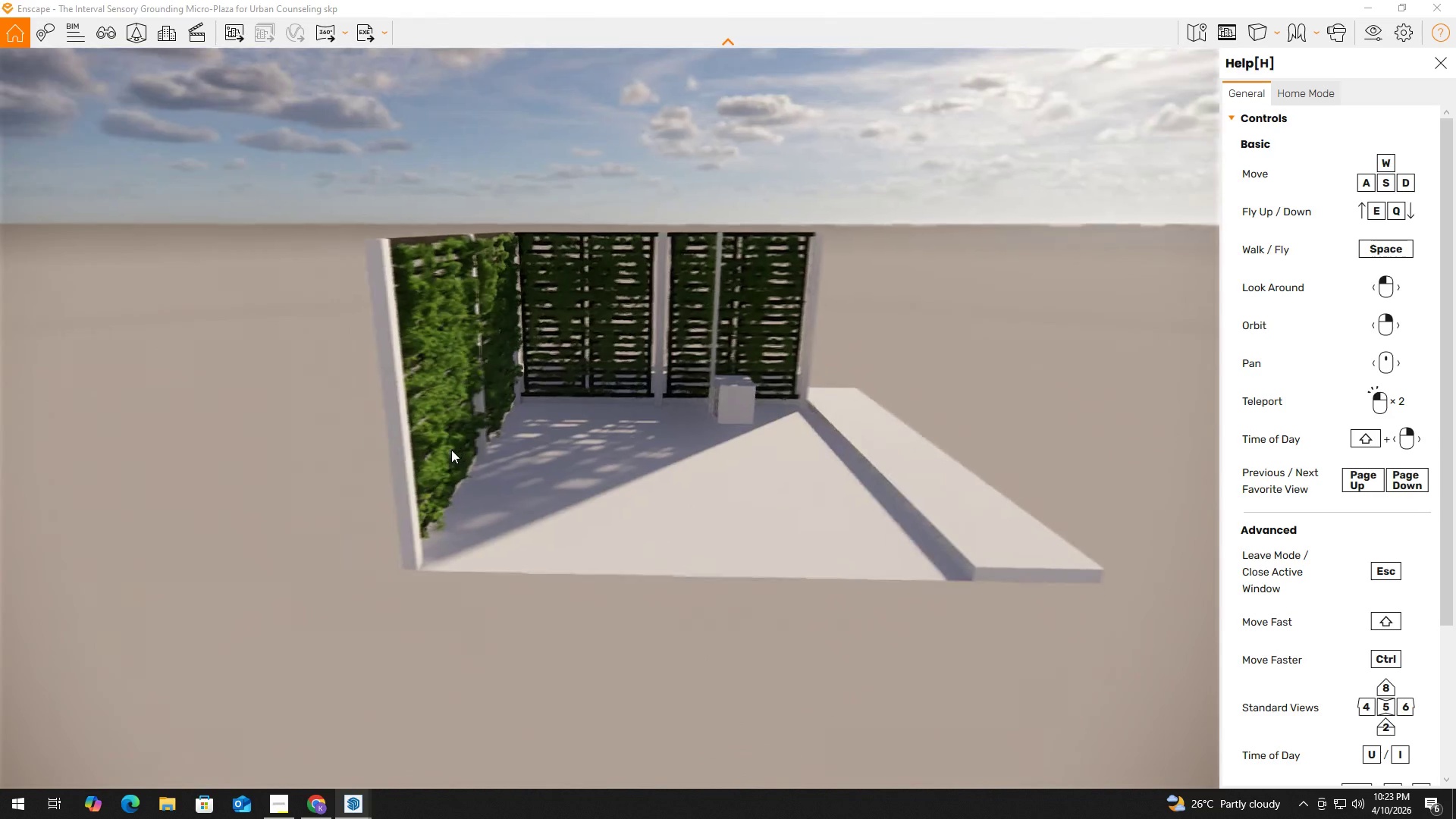 
hold_key(key=AltLeft, duration=1.52)
 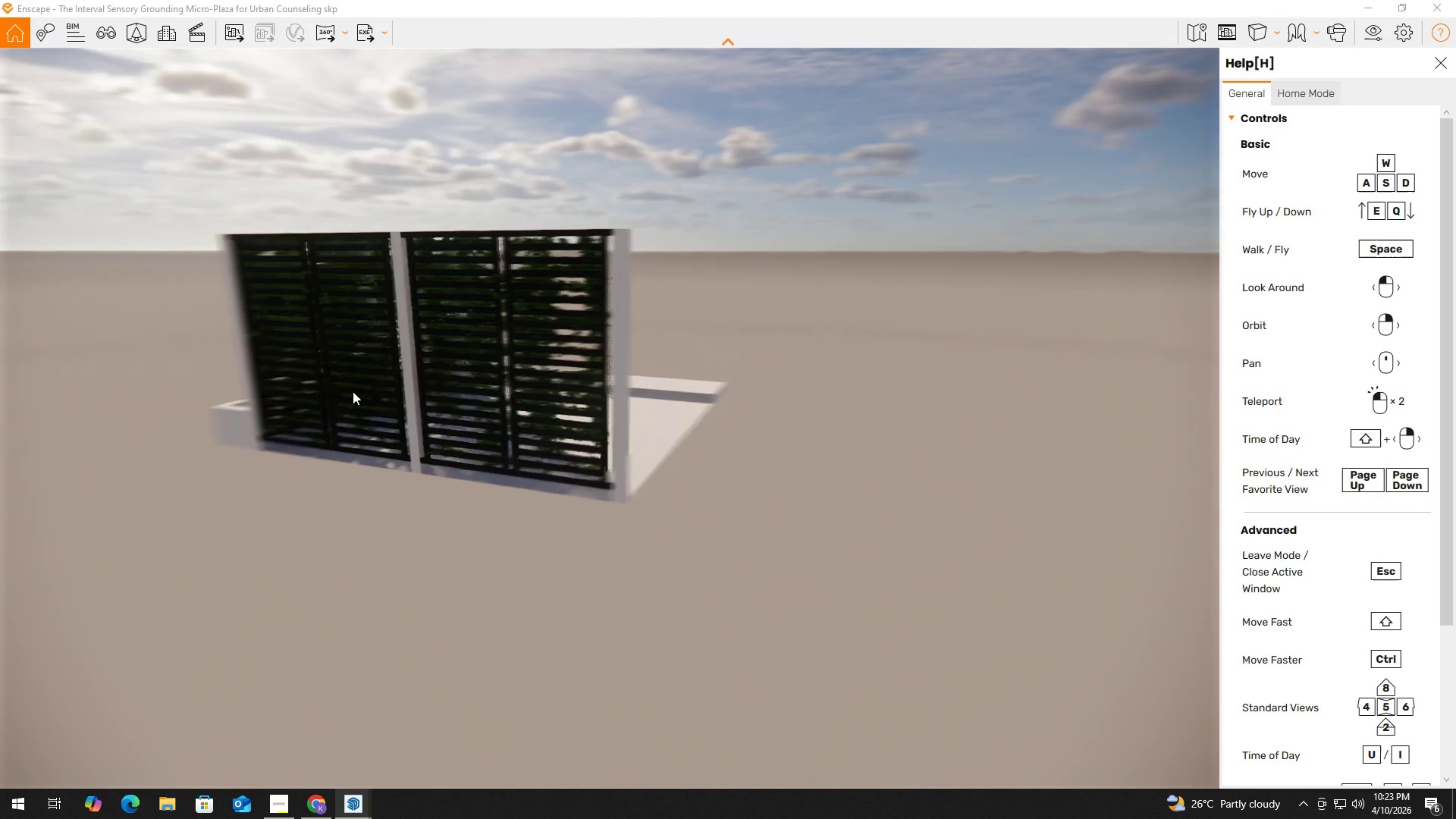 
hold_key(key=AltLeft, duration=1.51)
right_click([353, 391])
 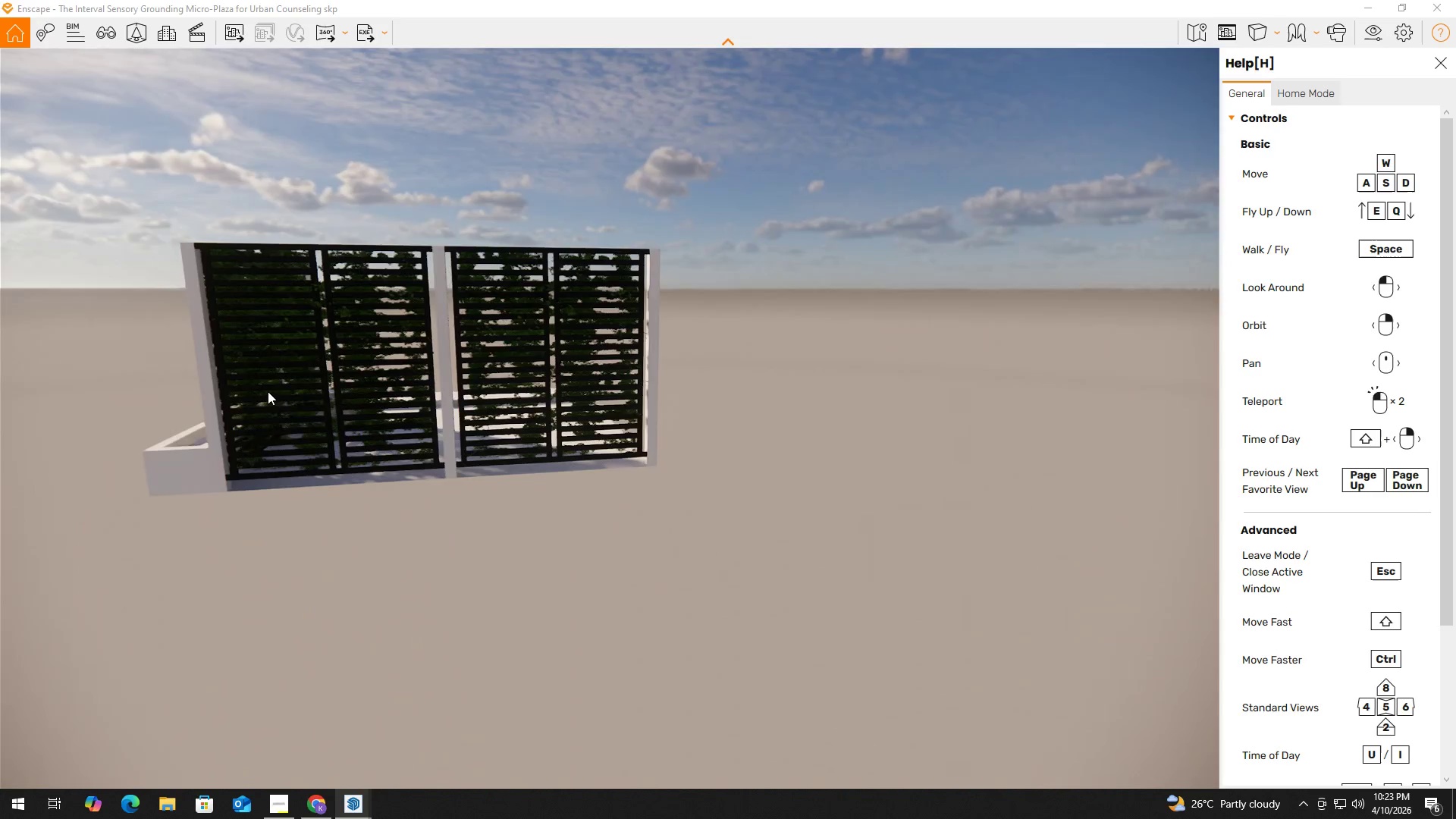 
hold_key(key=AltLeft, duration=1.52)
right_click([268, 391])
 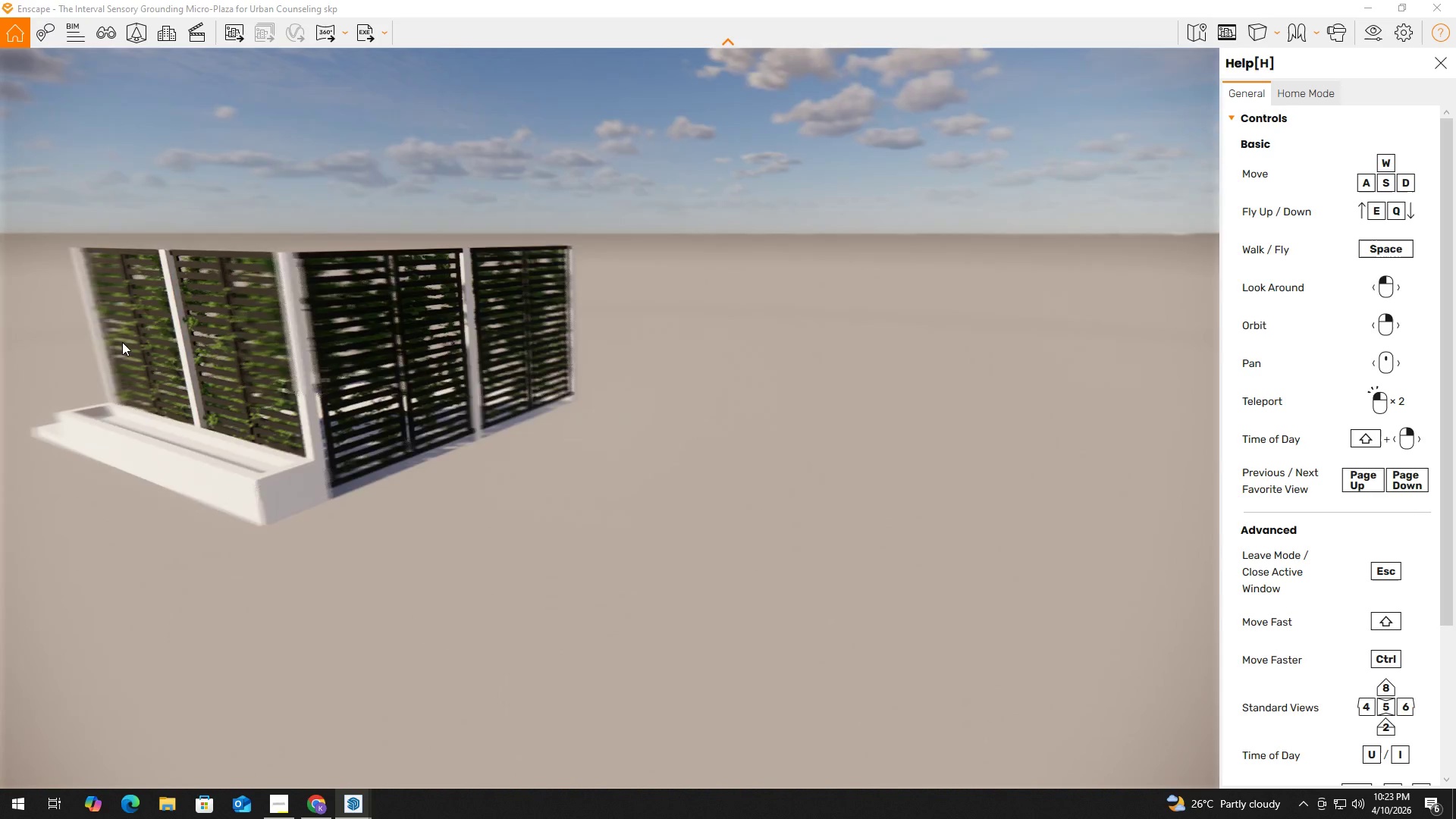 
right_click([122, 342])
 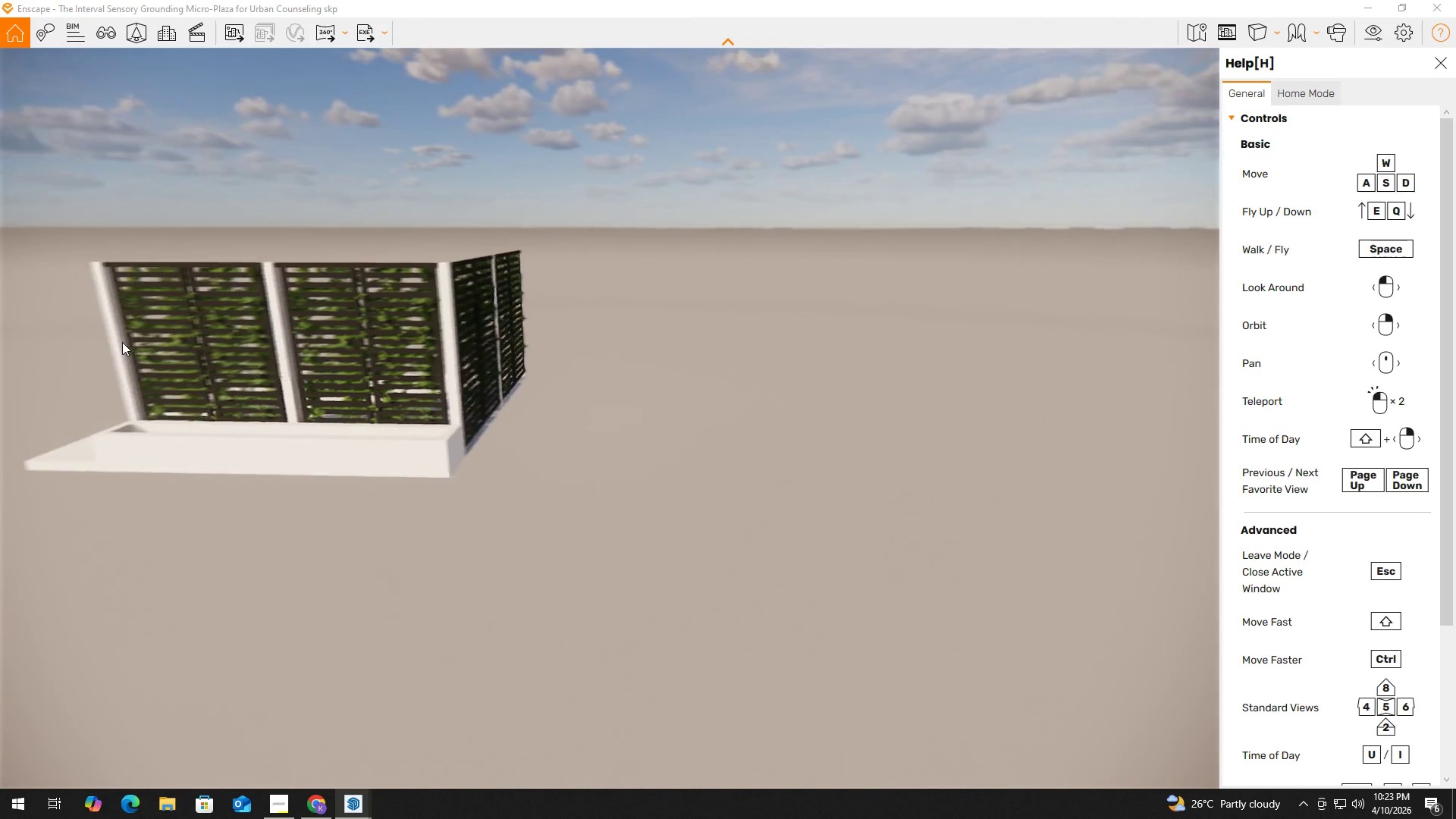 
hold_key(key=AltLeft, duration=1.52)
 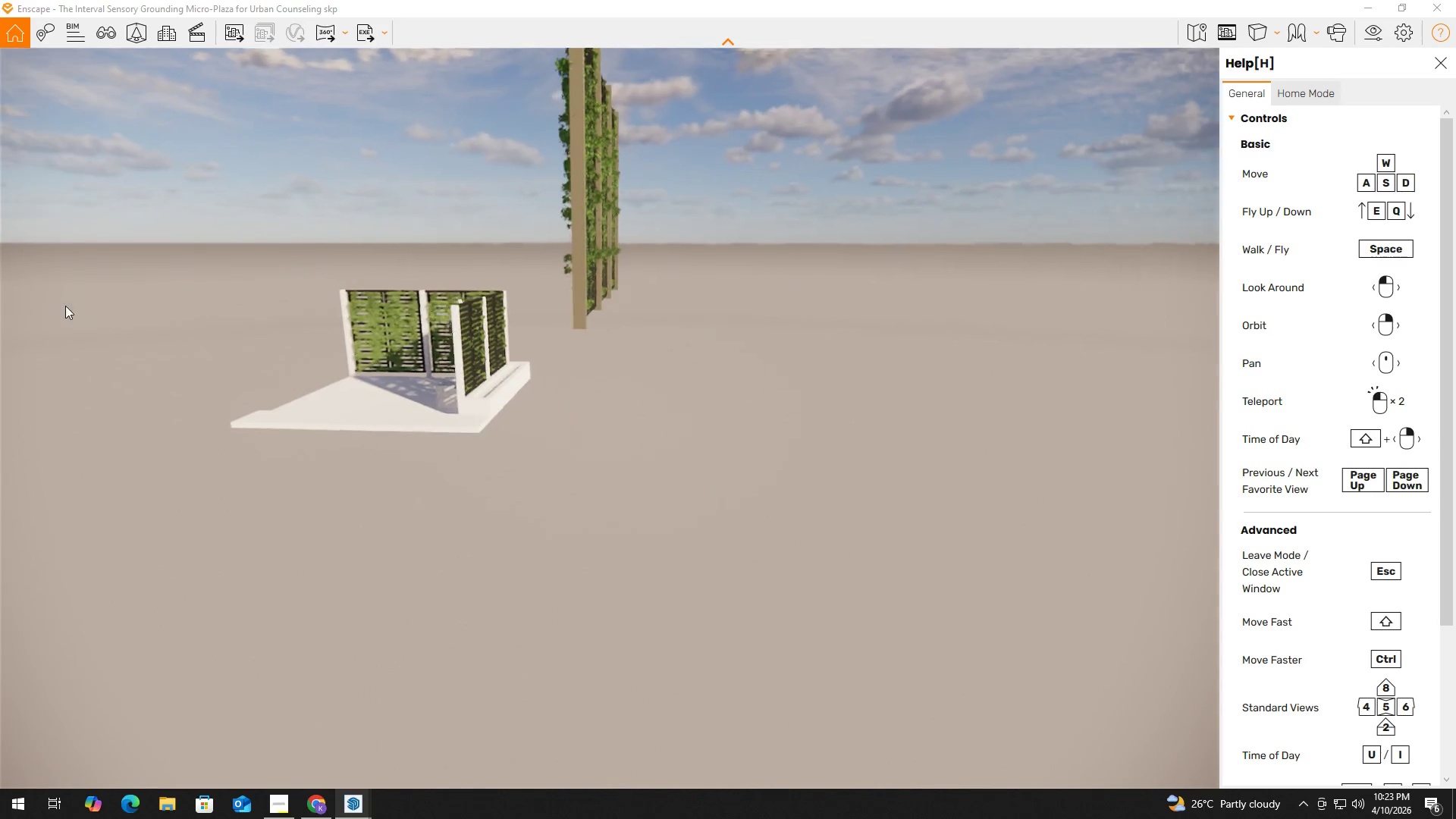 
hold_key(key=AltLeft, duration=1.51)
 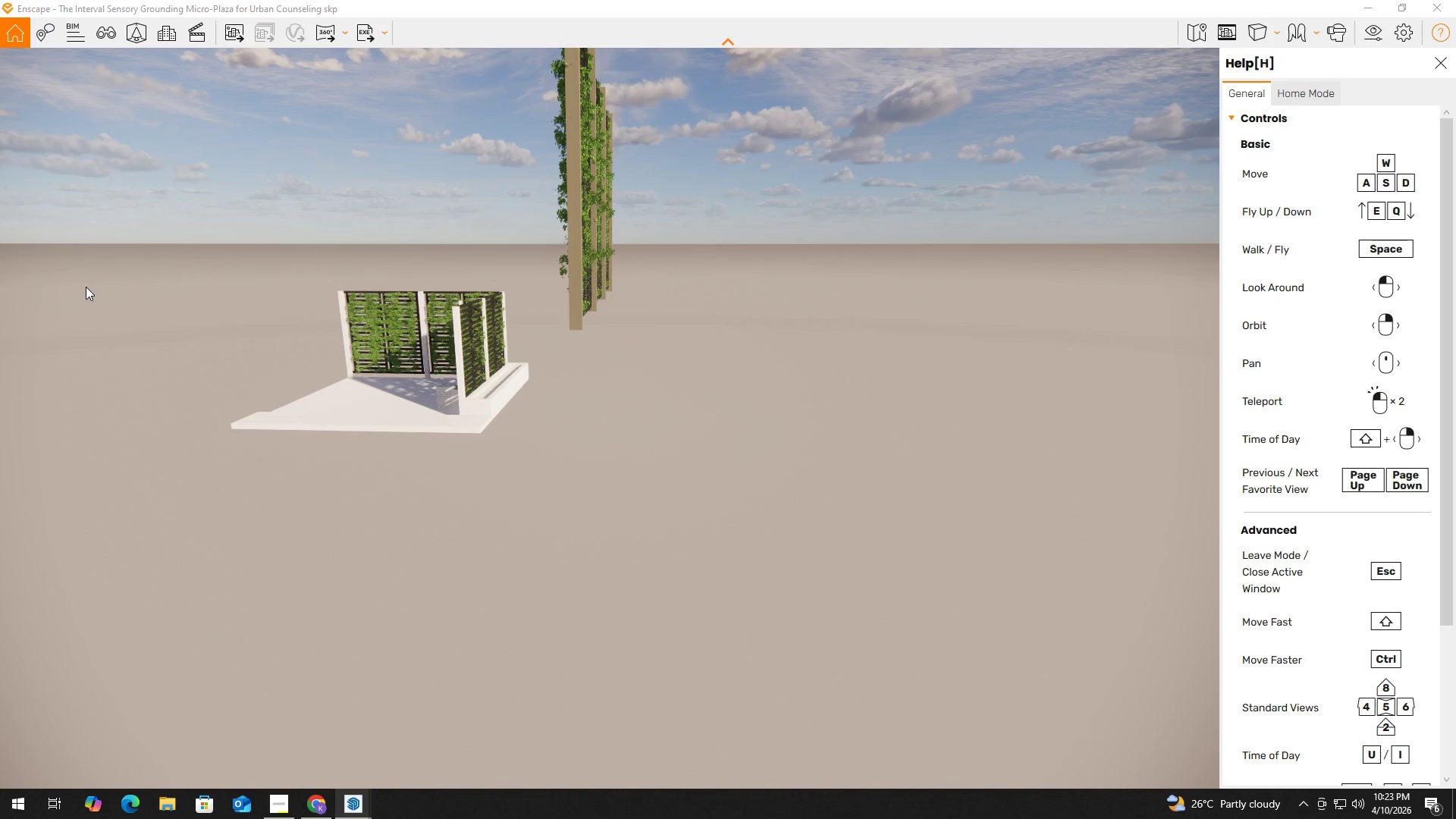 
hold_key(key=AltLeft, duration=1.5)
 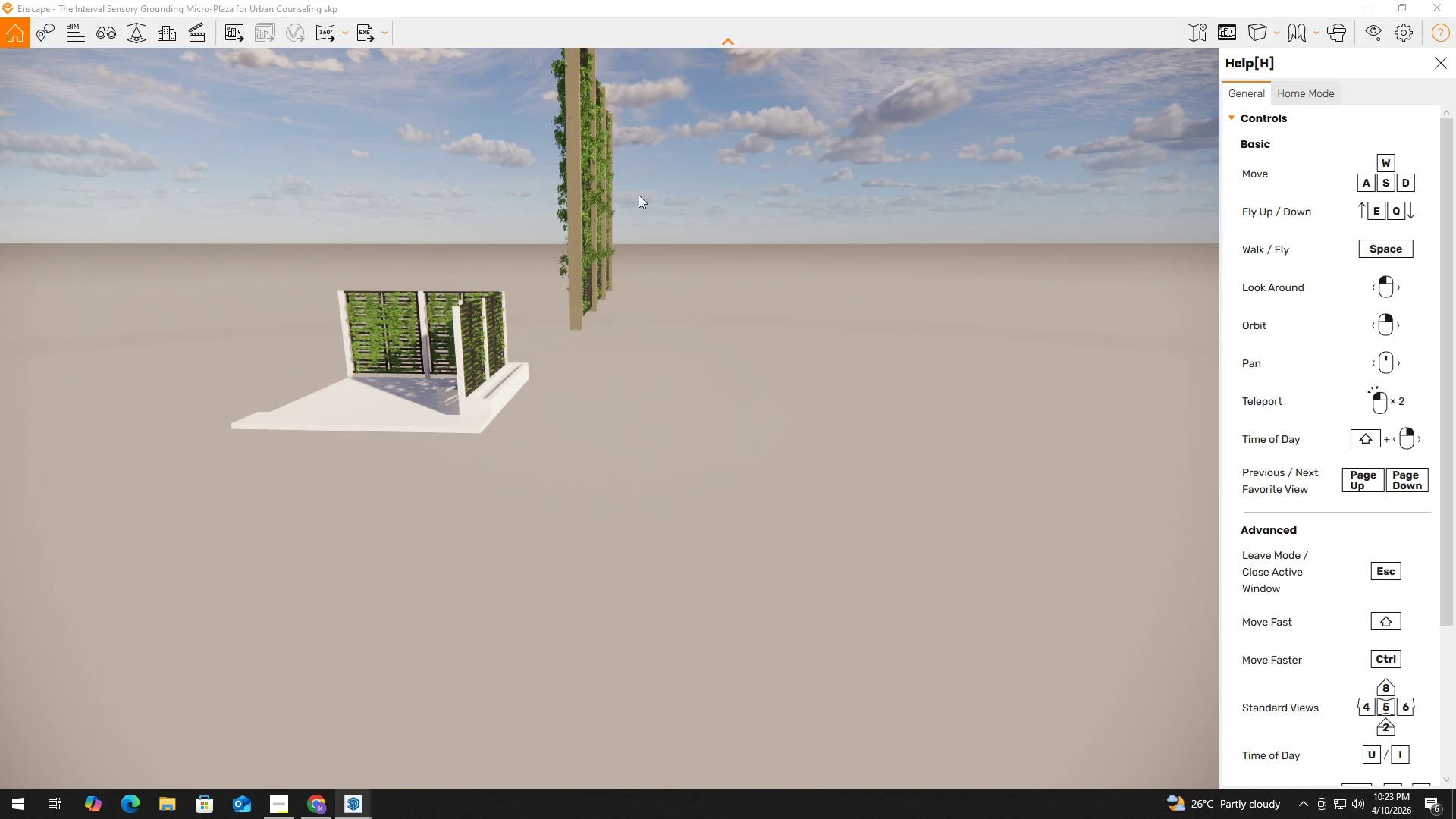 
hold_key(key=AltLeft, duration=1.52)
right_click([639, 195])
 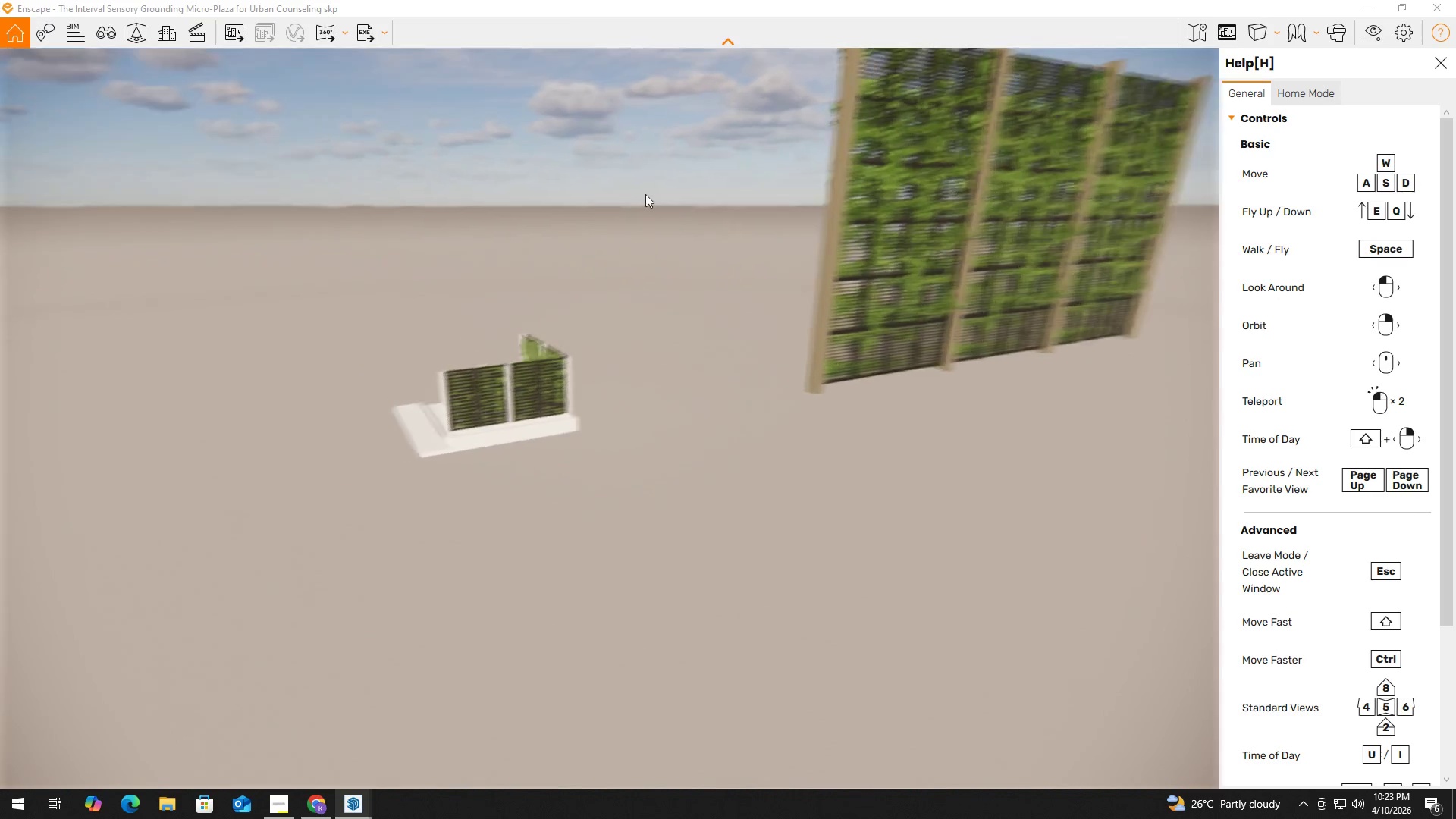 
hold_key(key=AltLeft, duration=1.52)
 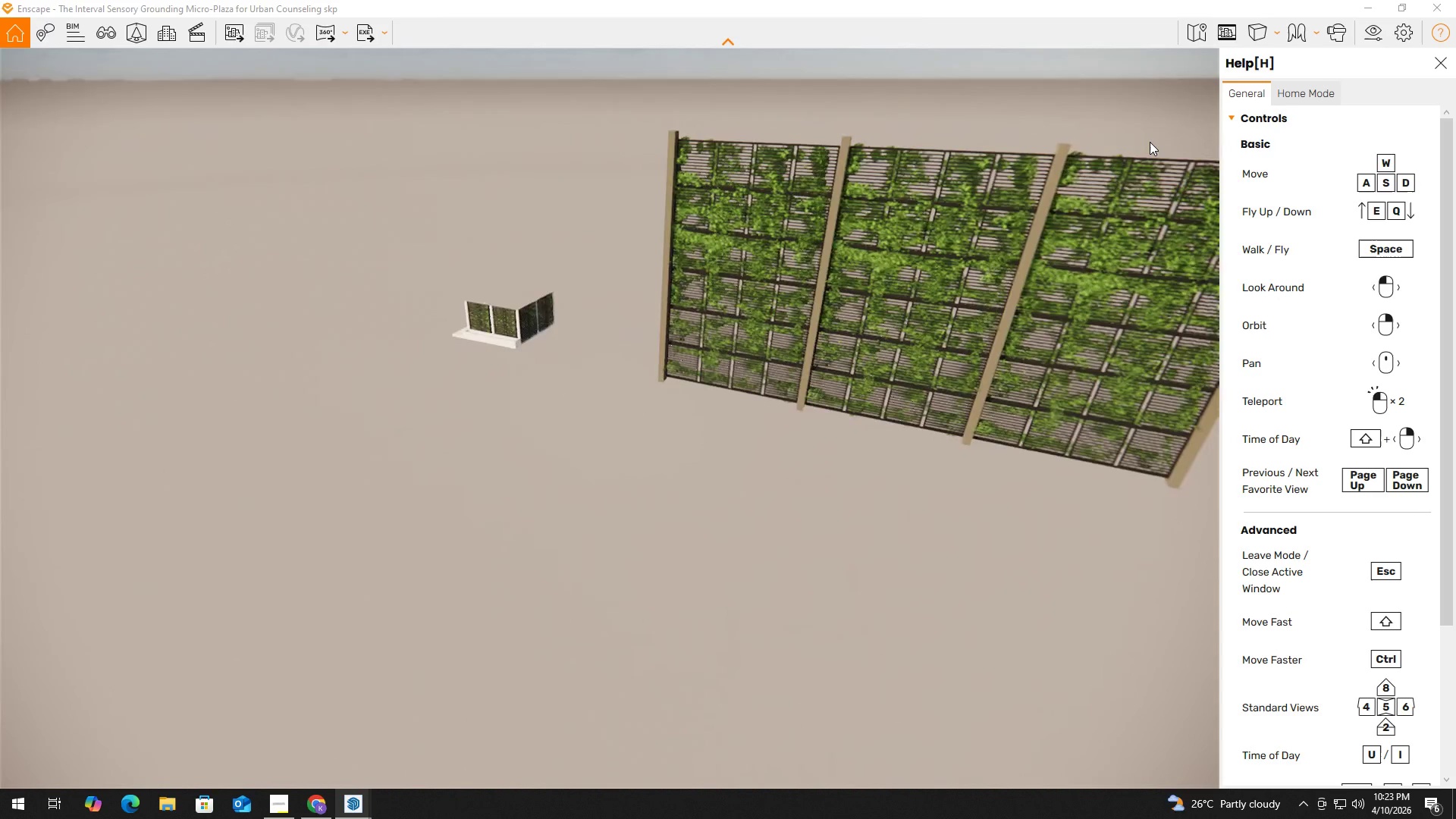 
hold_key(key=AltLeft, duration=1.51)
 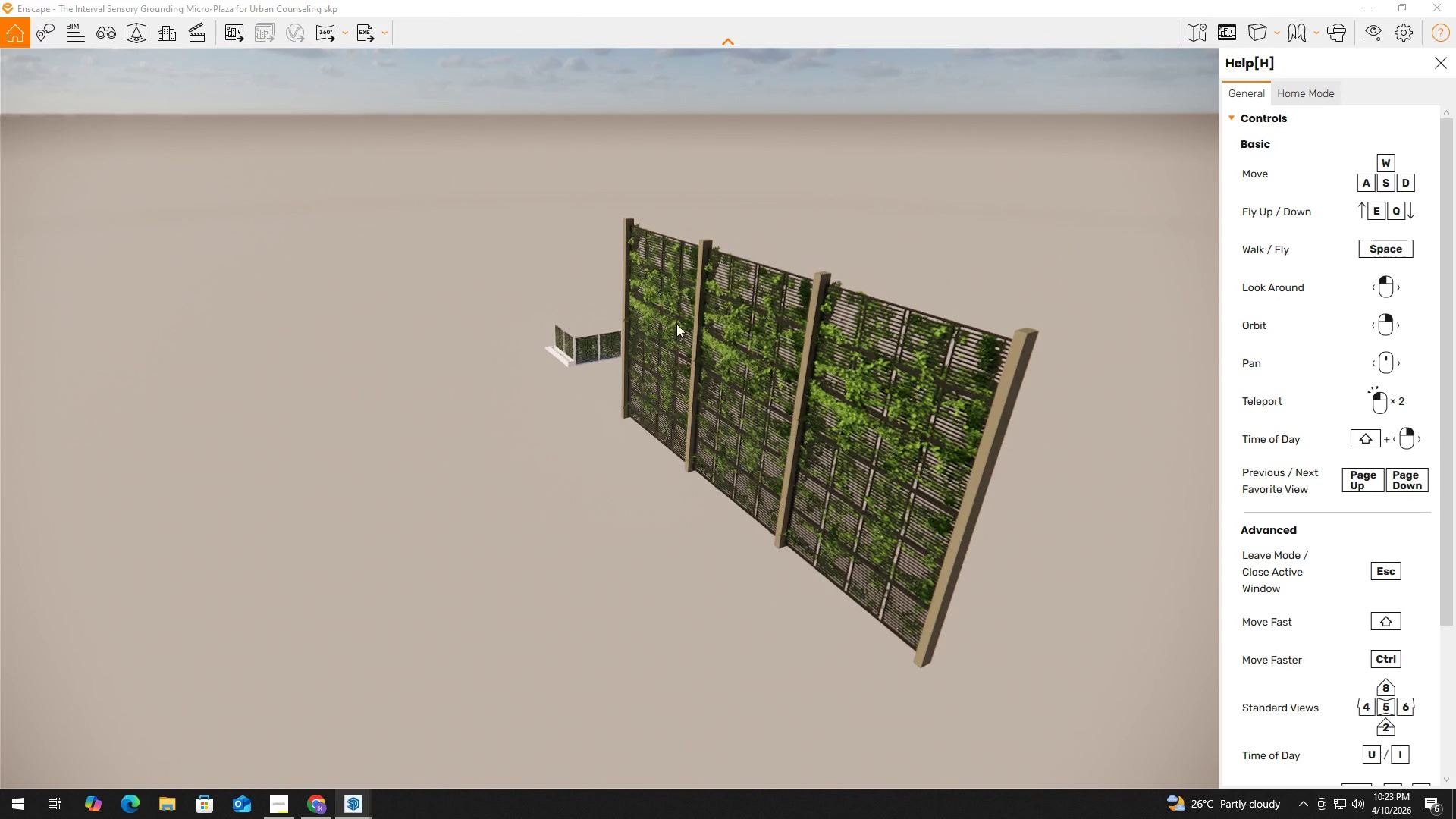 
hold_key(key=AltLeft, duration=1.5)
 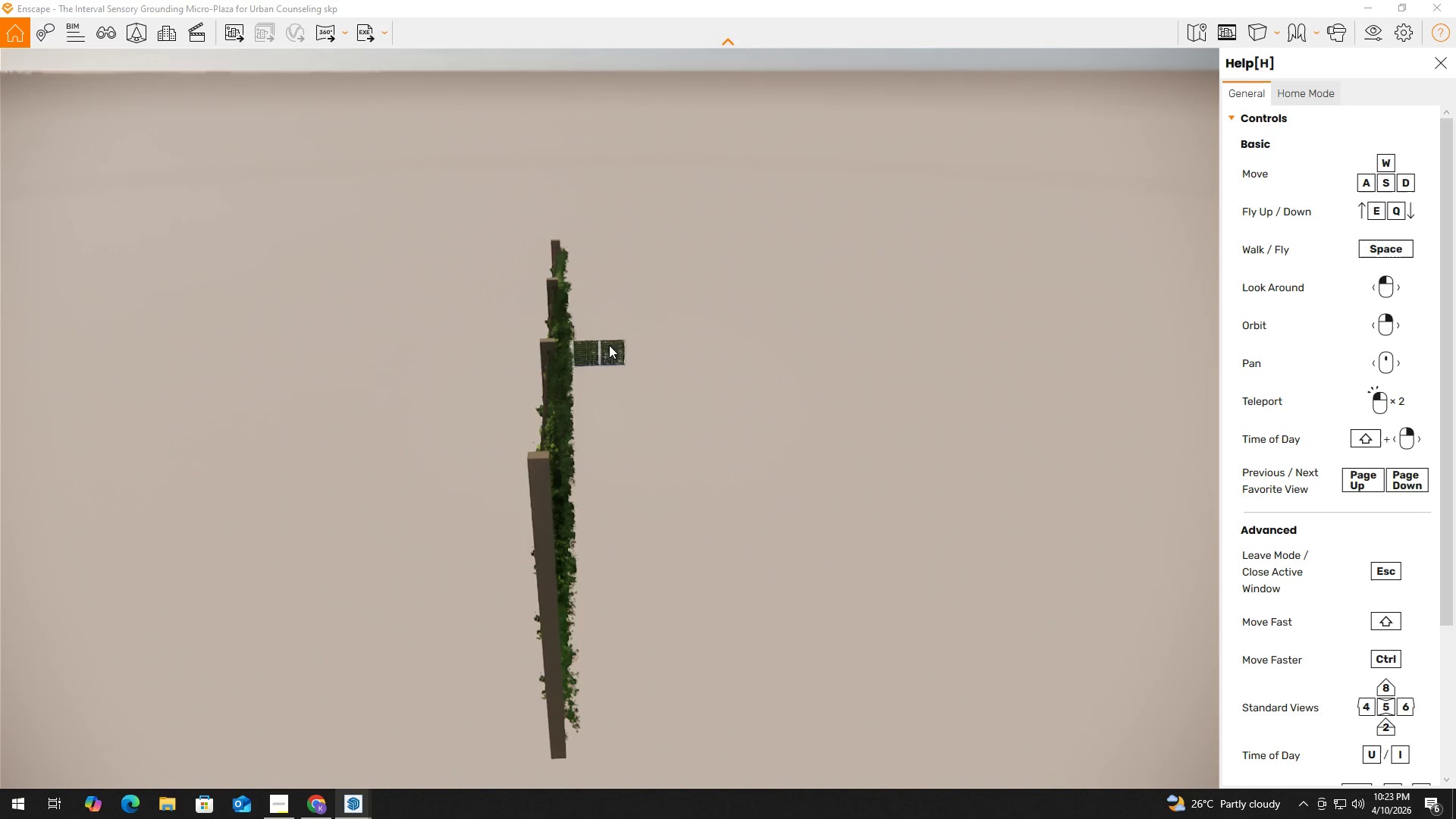 
hold_key(key=AltLeft, duration=1.5)
right_click([596, 353])
 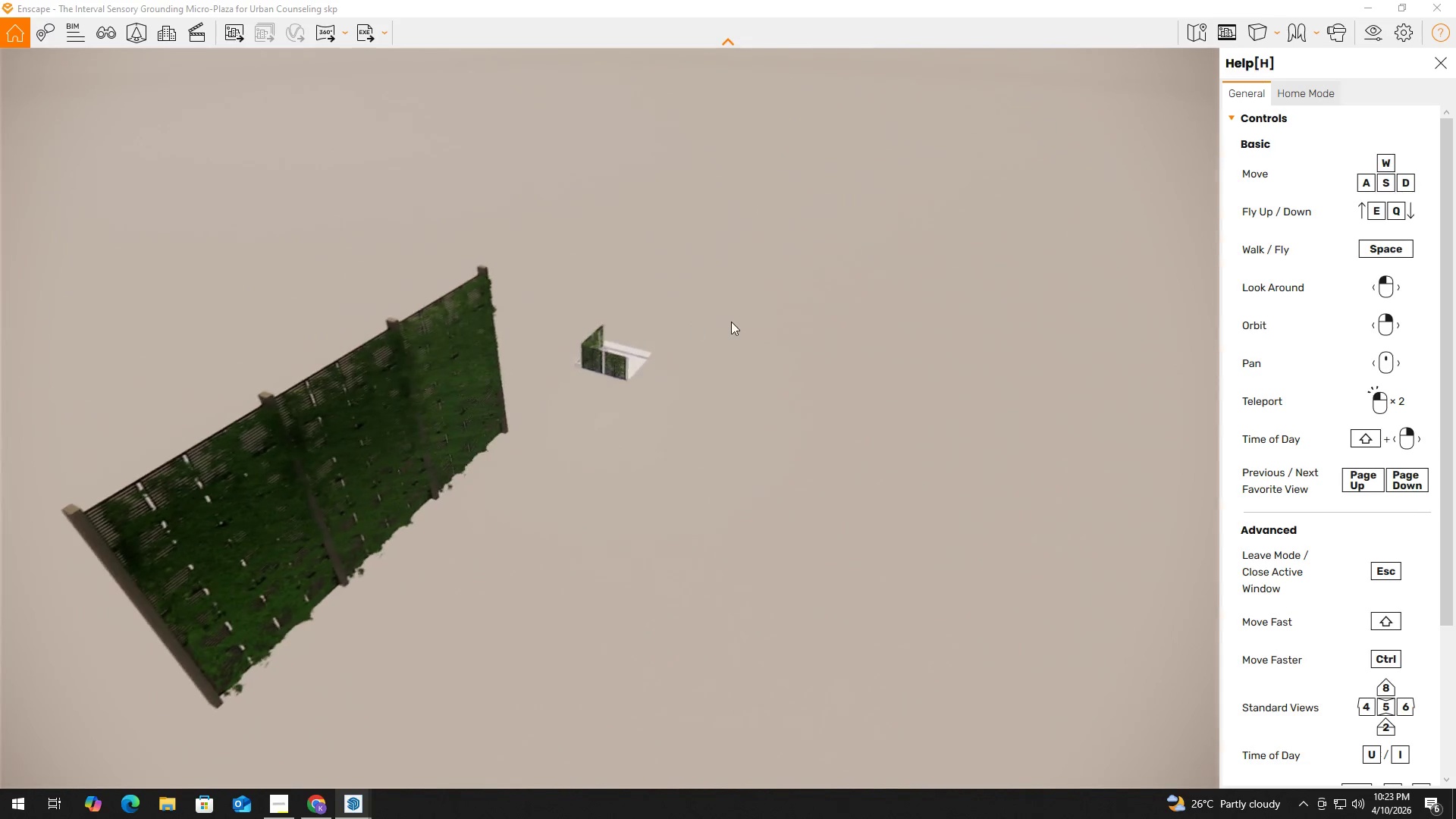 
hold_key(key=AltLeft, duration=1.52)
 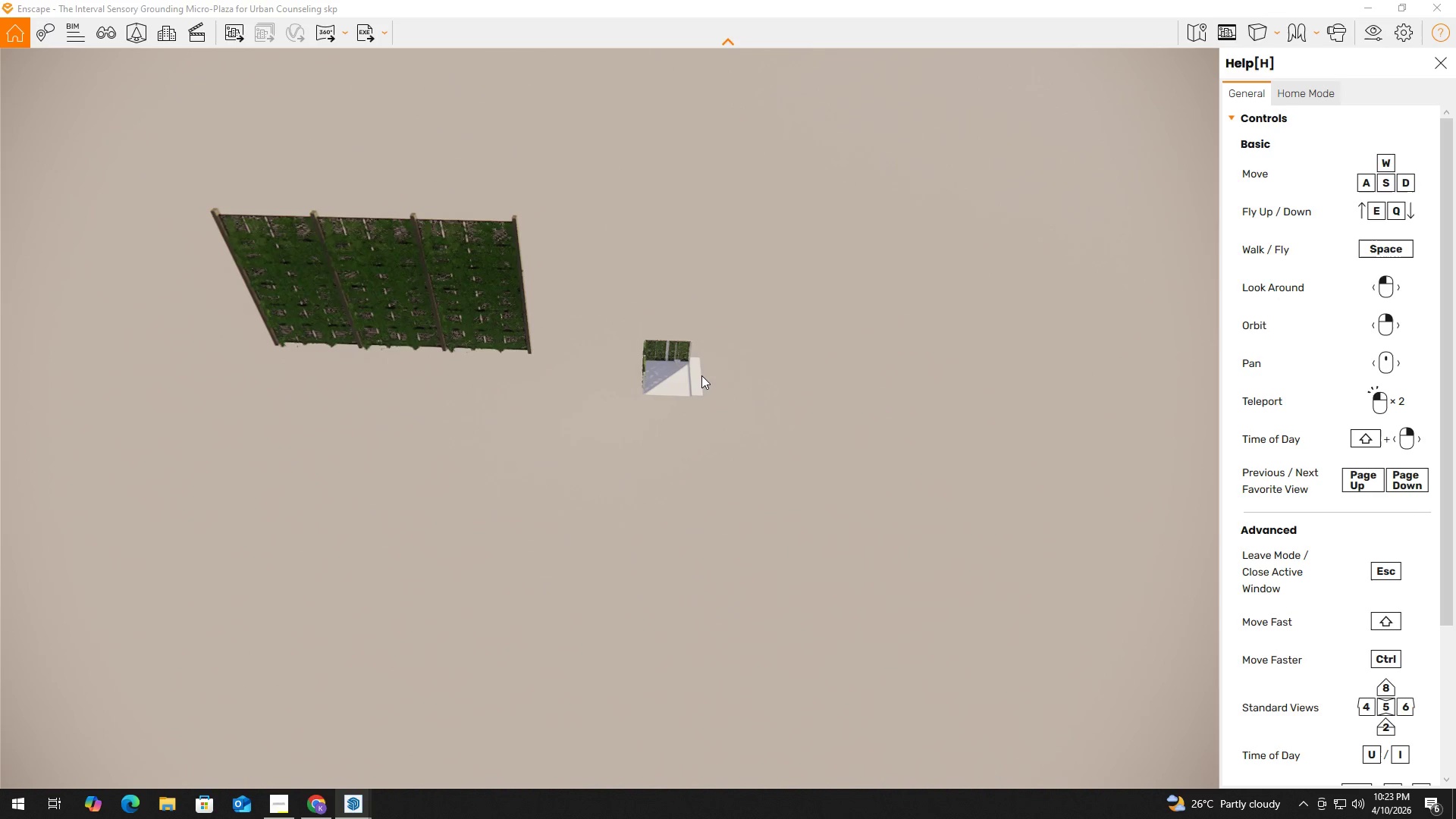 
hold_key(key=AltLeft, duration=1.51)
 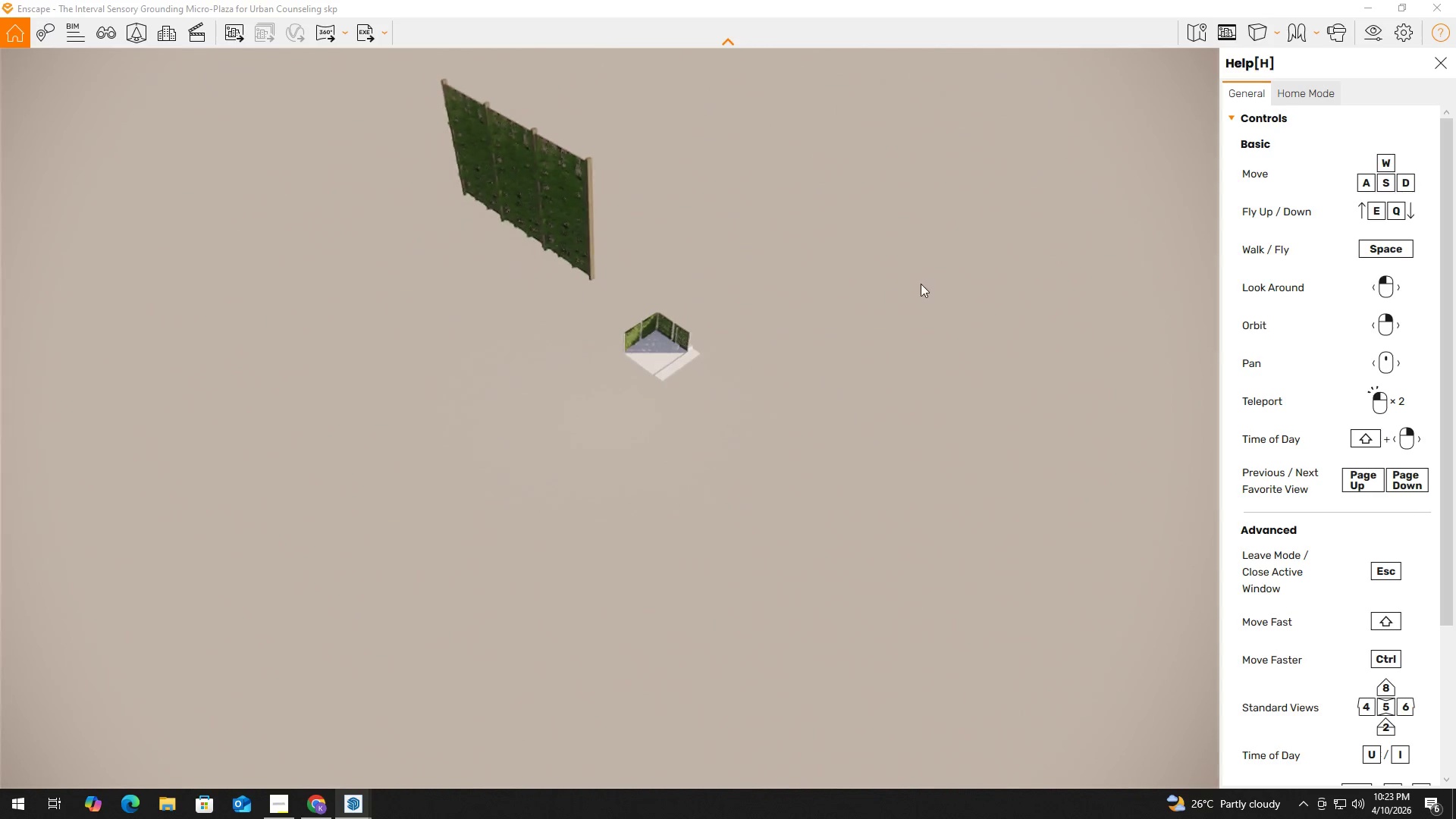 
hold_key(key=AltLeft, duration=1.52)
right_click([1032, 237])
 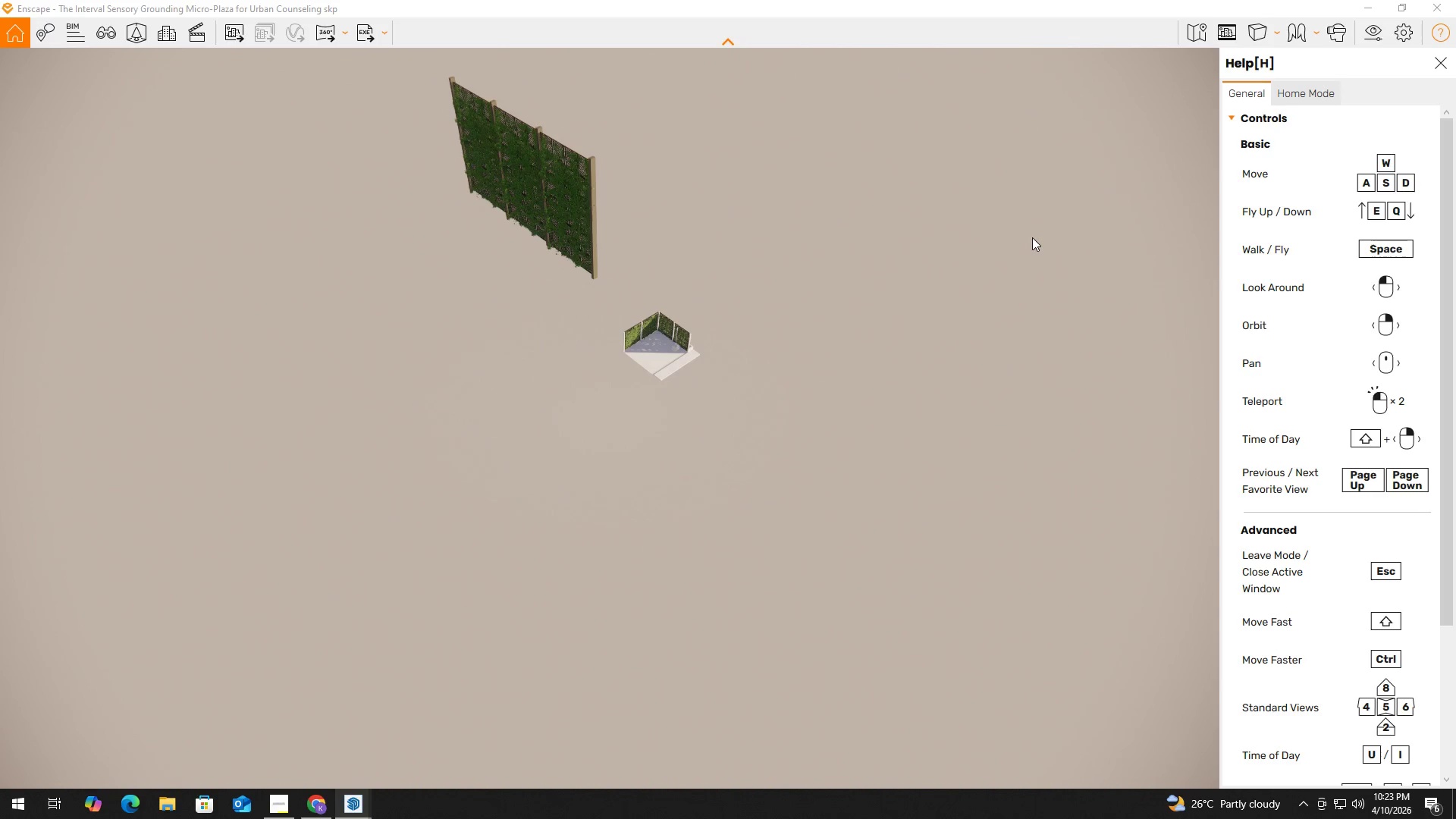 
hold_key(key=AltLeft, duration=1.52)
right_click([1048, 206])
 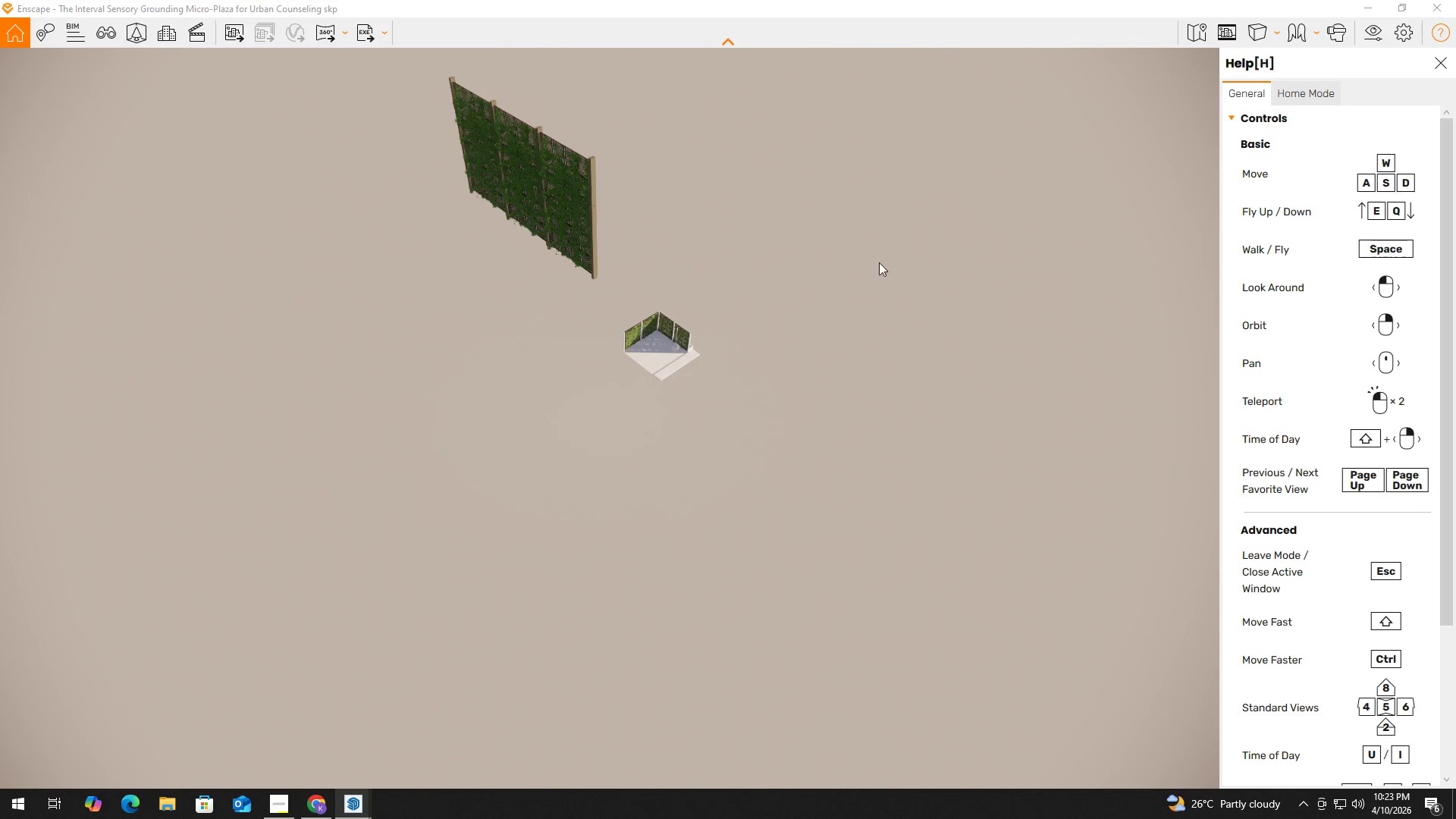 
hold_key(key=AltLeft, duration=0.72)
scroll: coordinate [700, 332], scroll_direction: up, amount: 4.0
 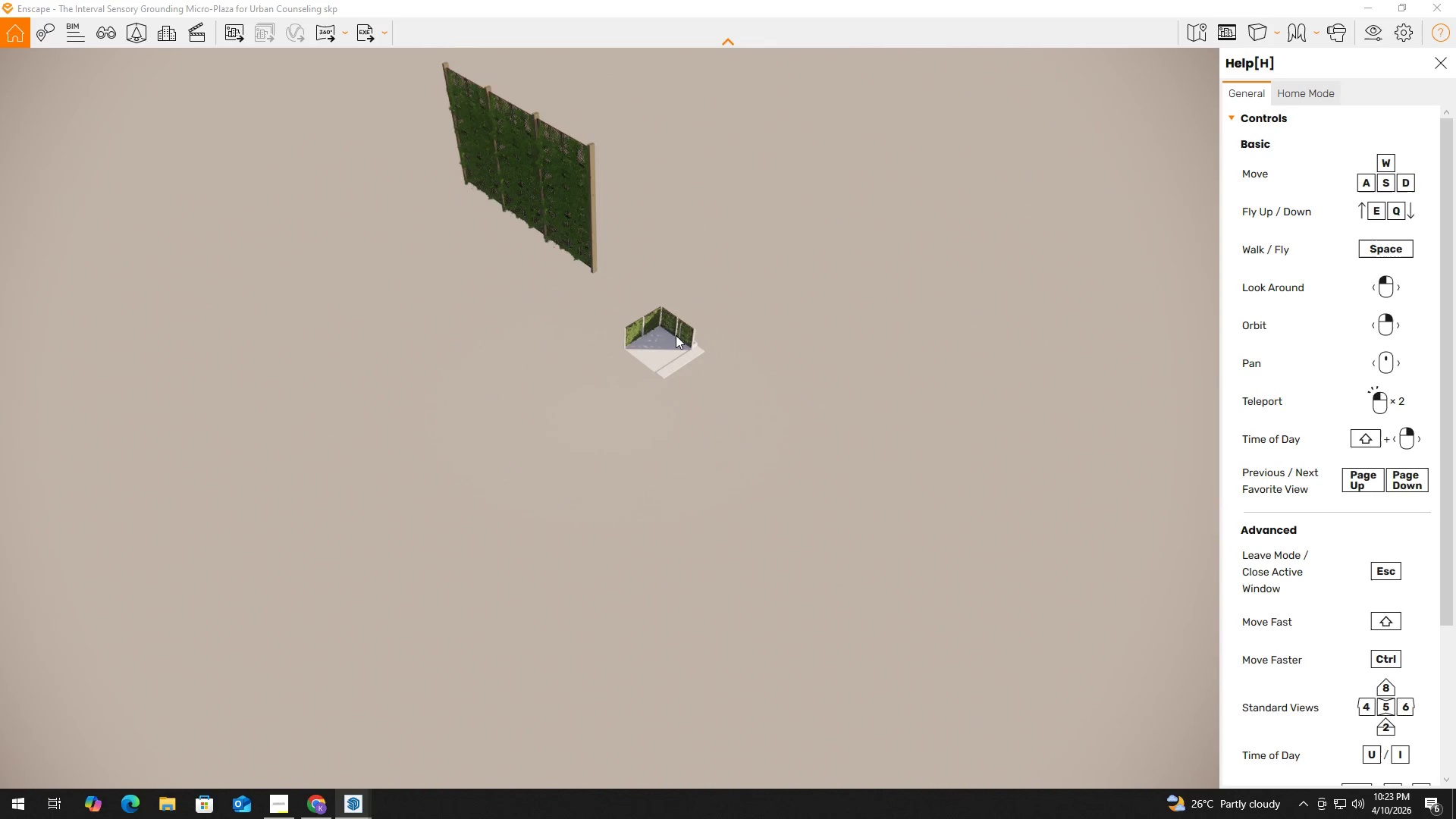 
hold_key(key=ShiftLeft, duration=1.22)
 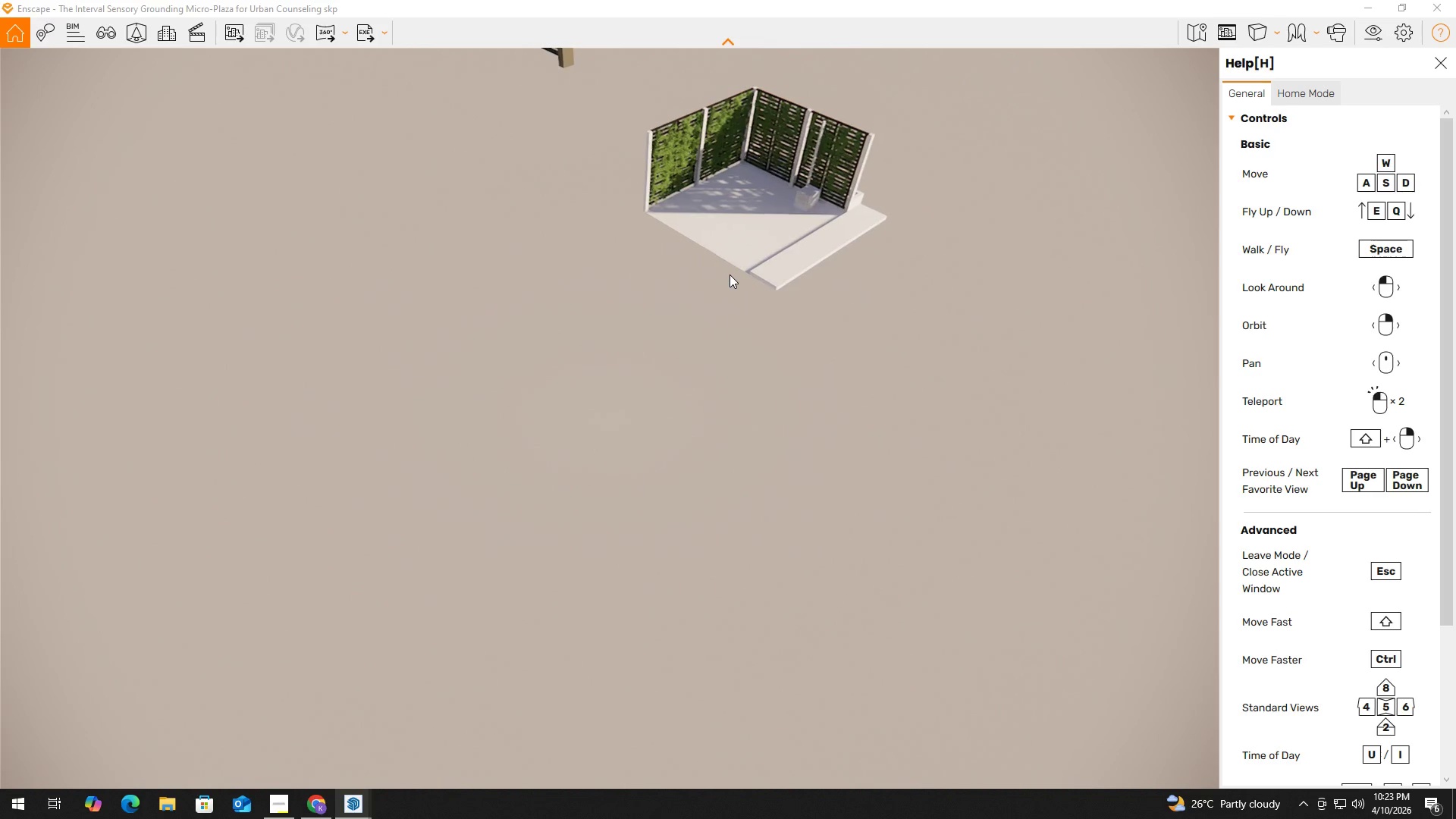 
key(D)
 